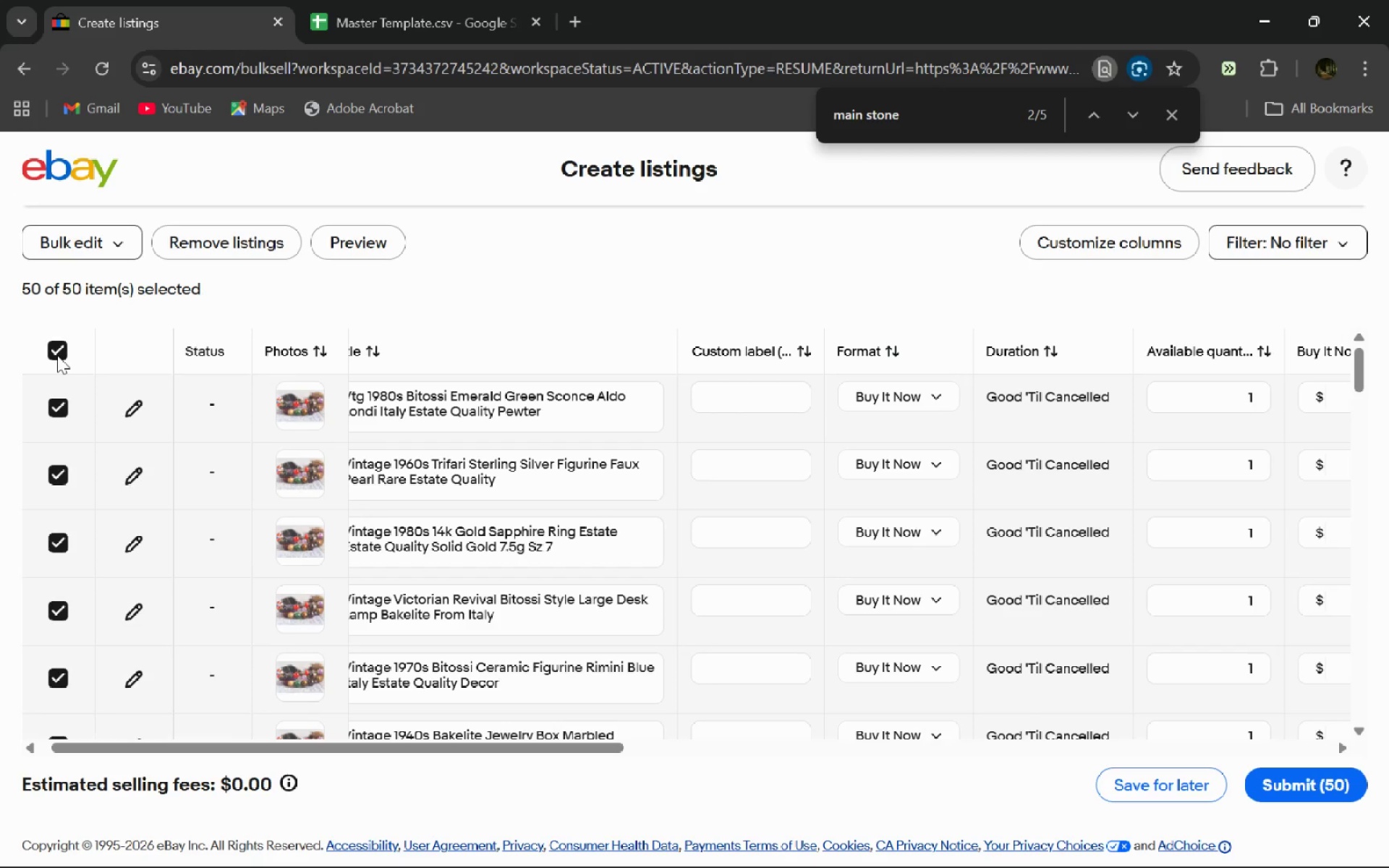 
left_click([57, 355])
 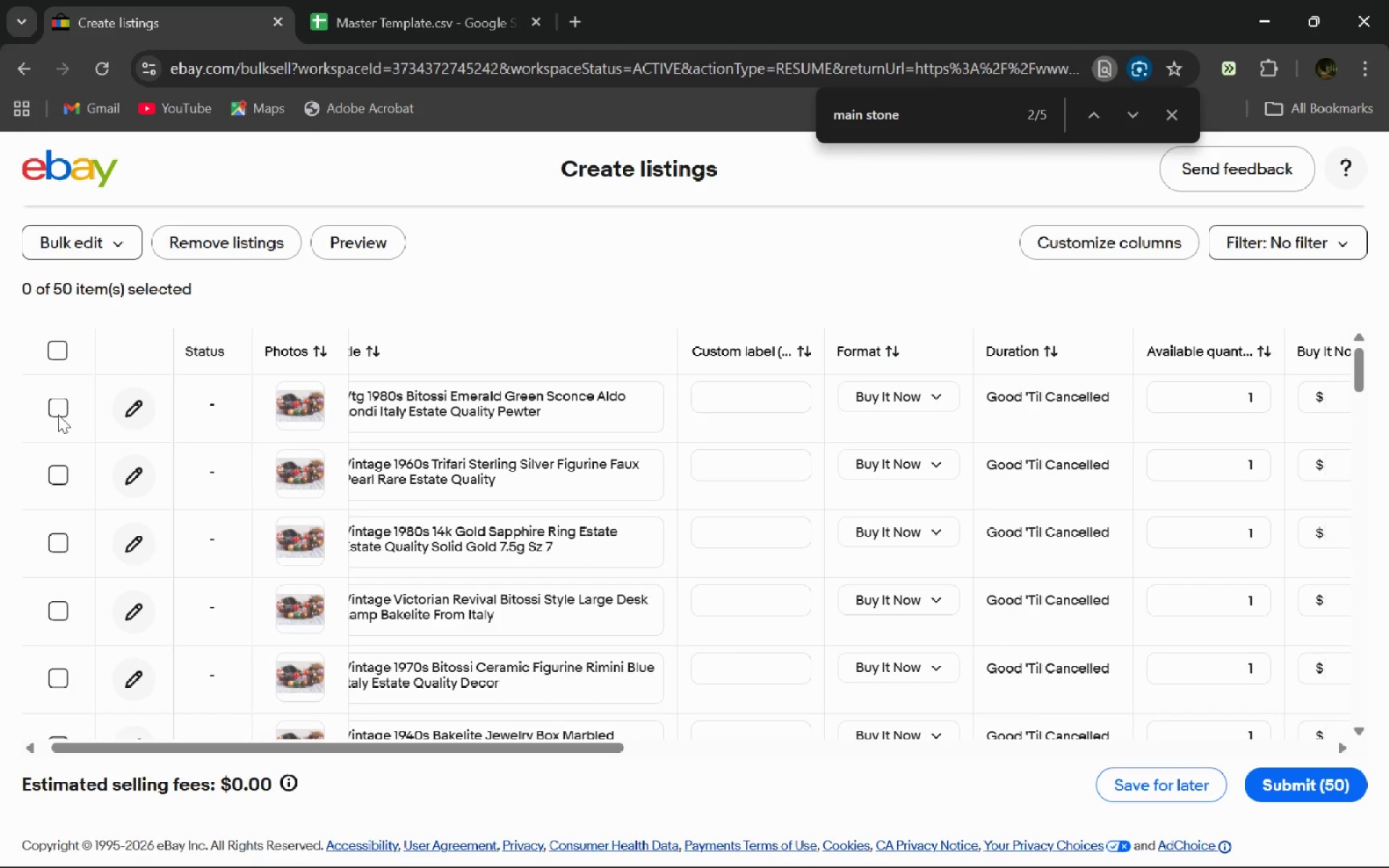 
left_click([58, 414])
 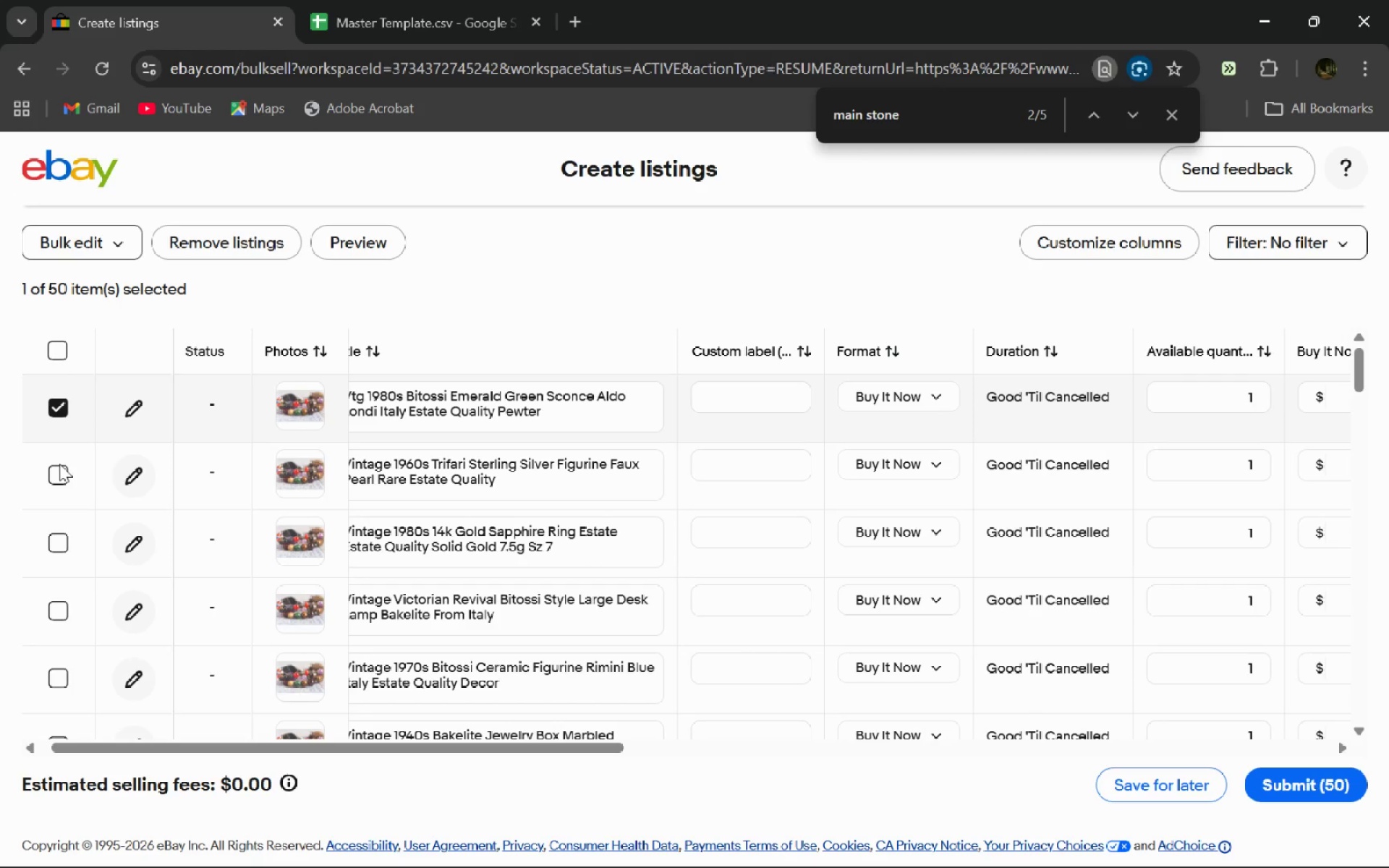 
left_click([59, 464])
 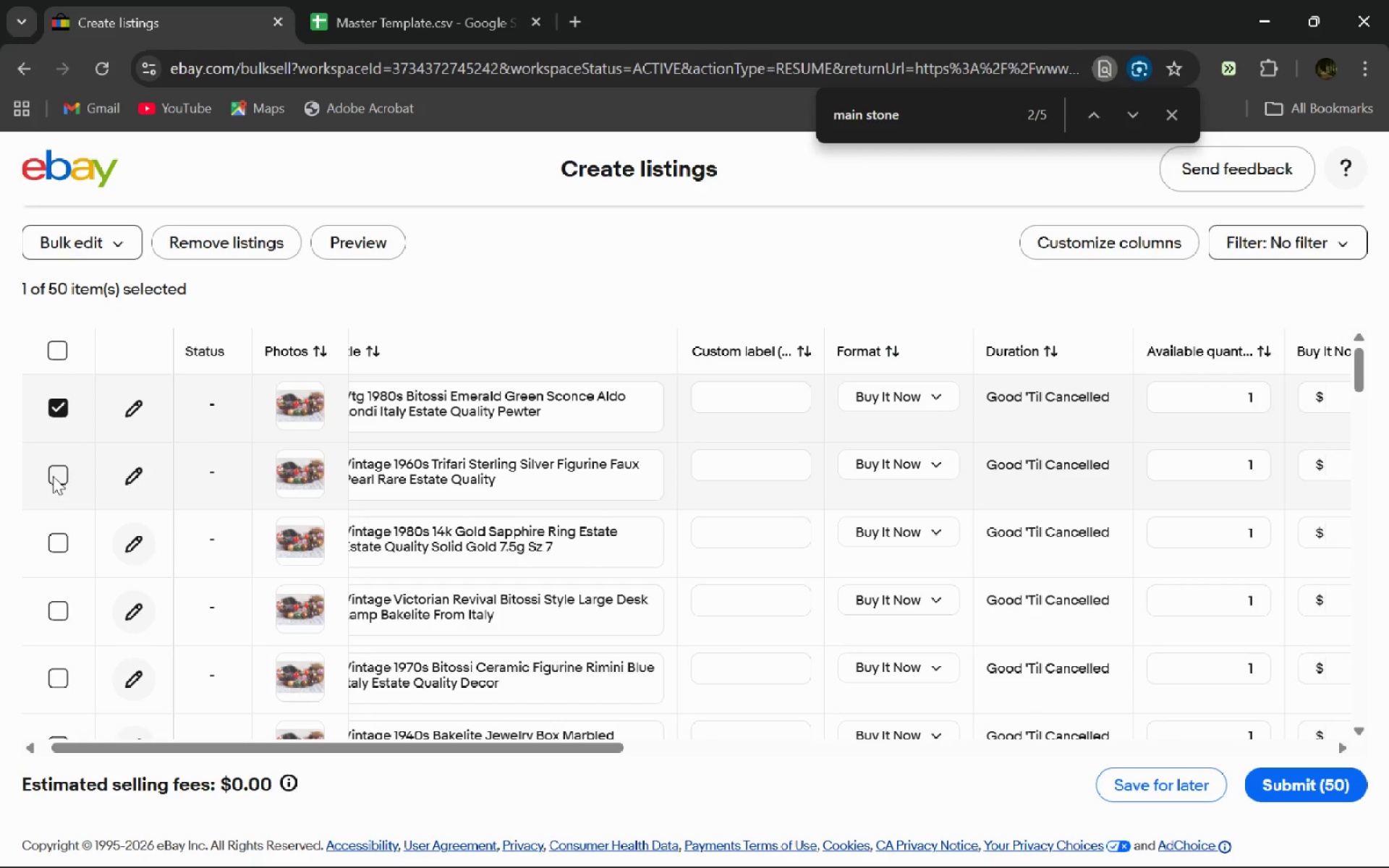 
left_click([53, 488])
 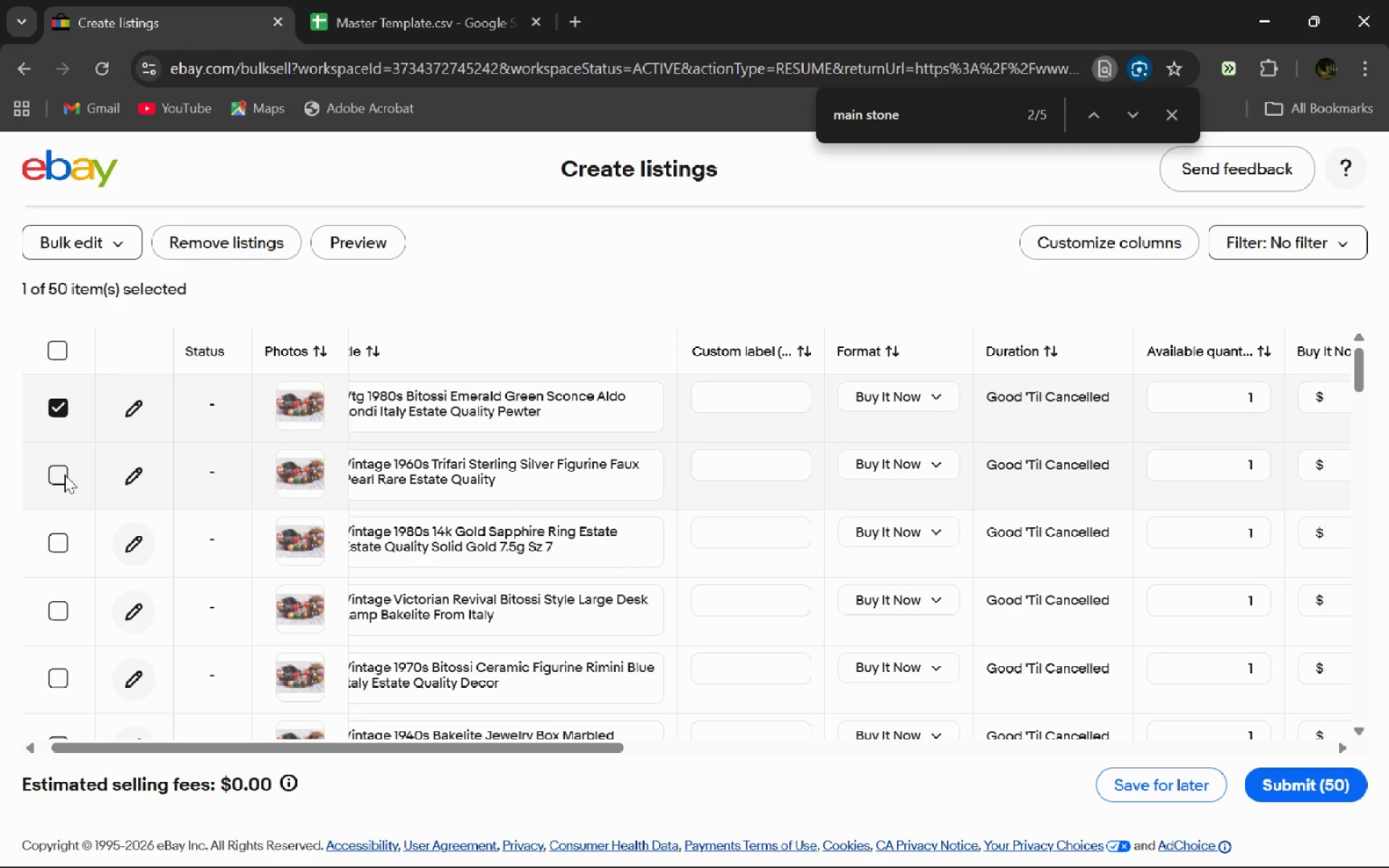 
left_click([64, 475])
 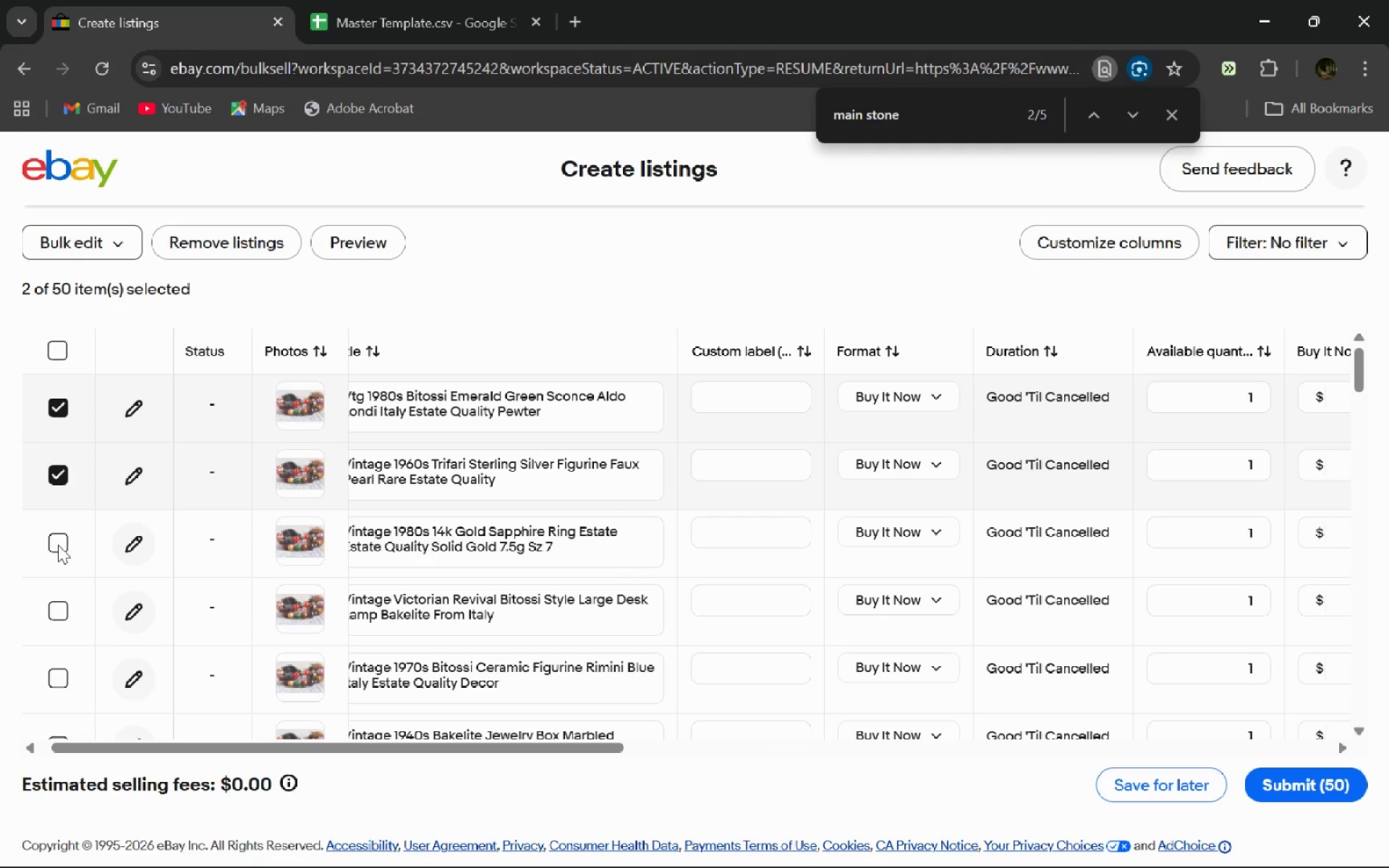 
left_click([58, 545])
 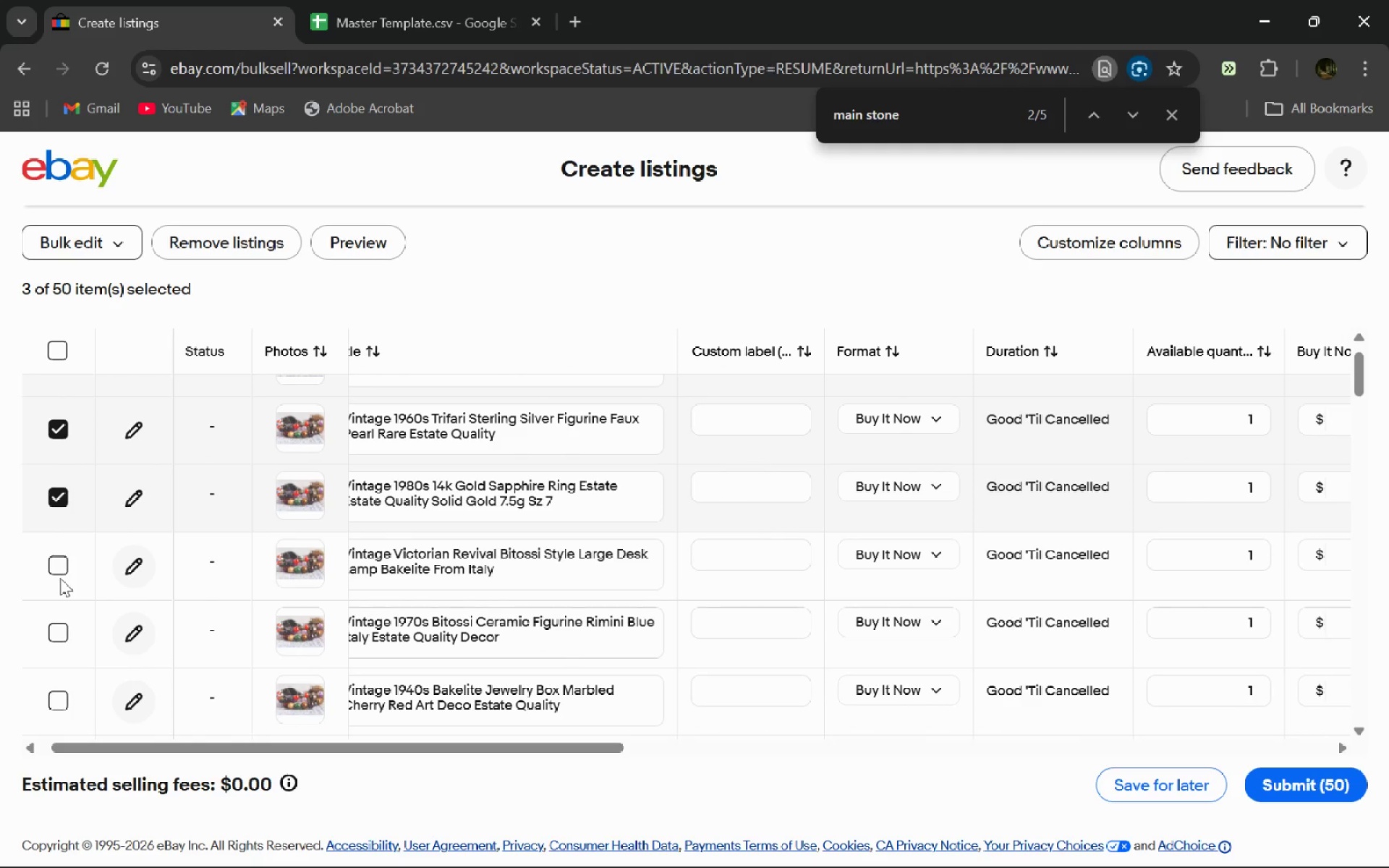 
left_click([60, 578])
 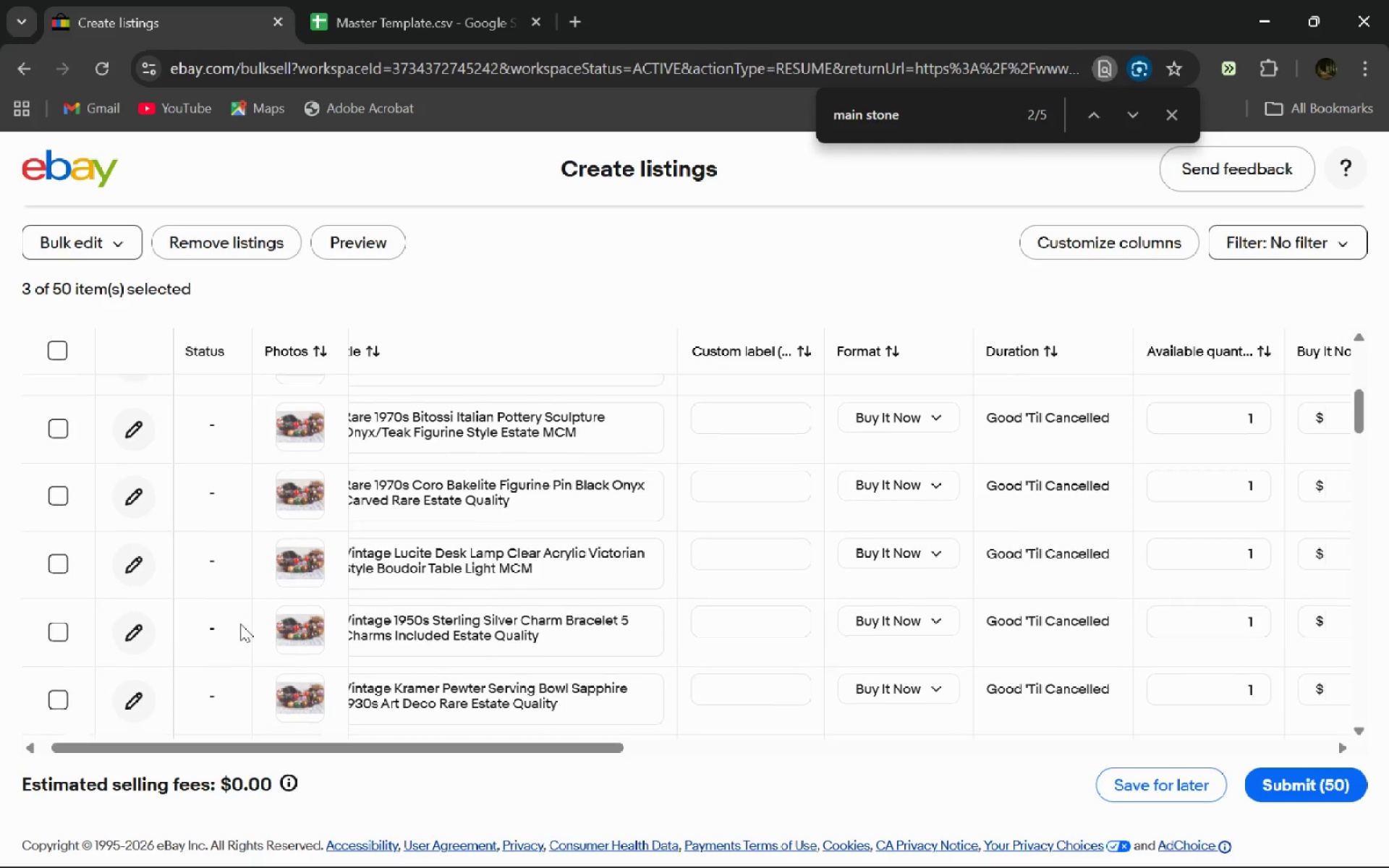 
key(Escape)
 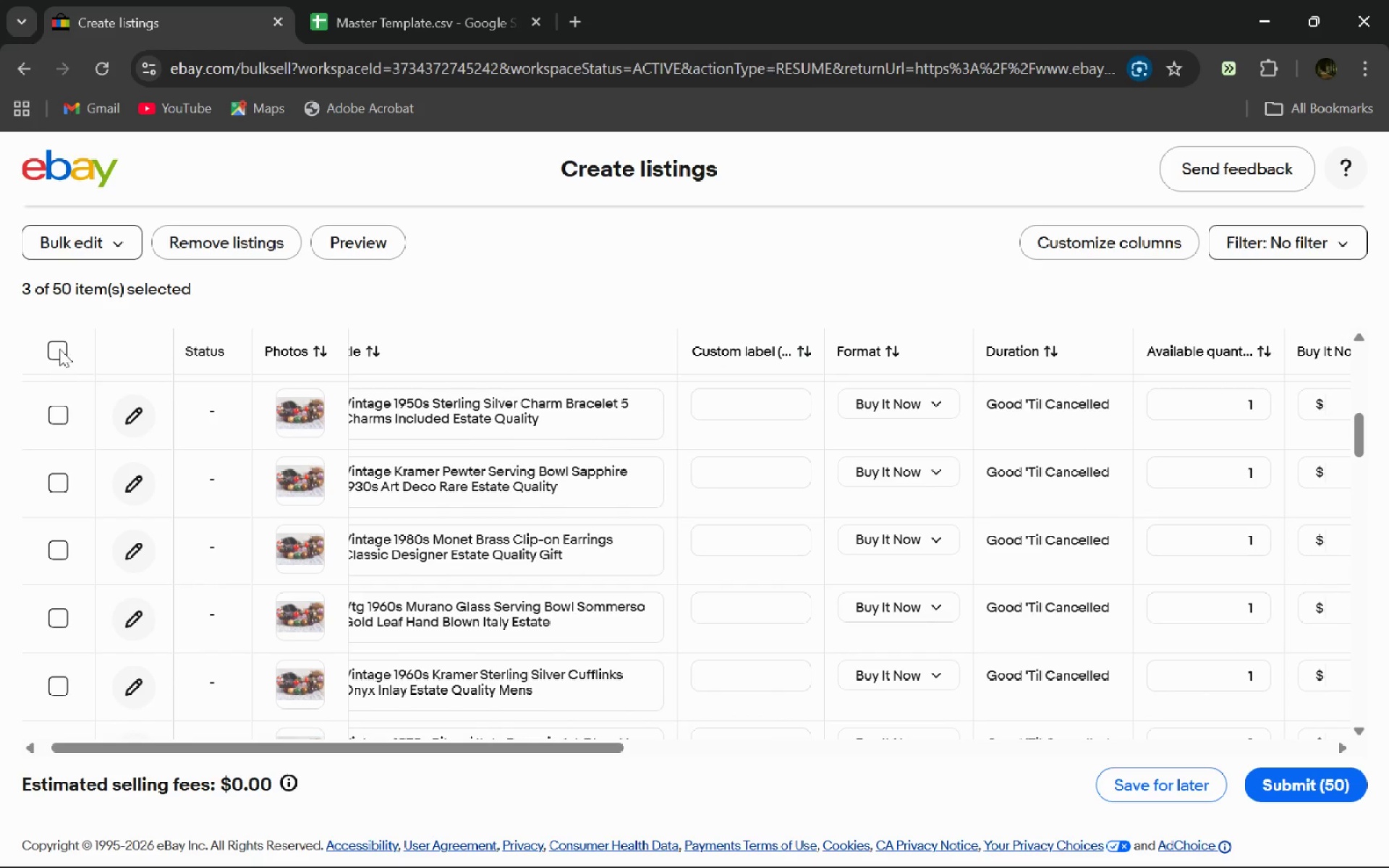 
left_click([61, 346])
 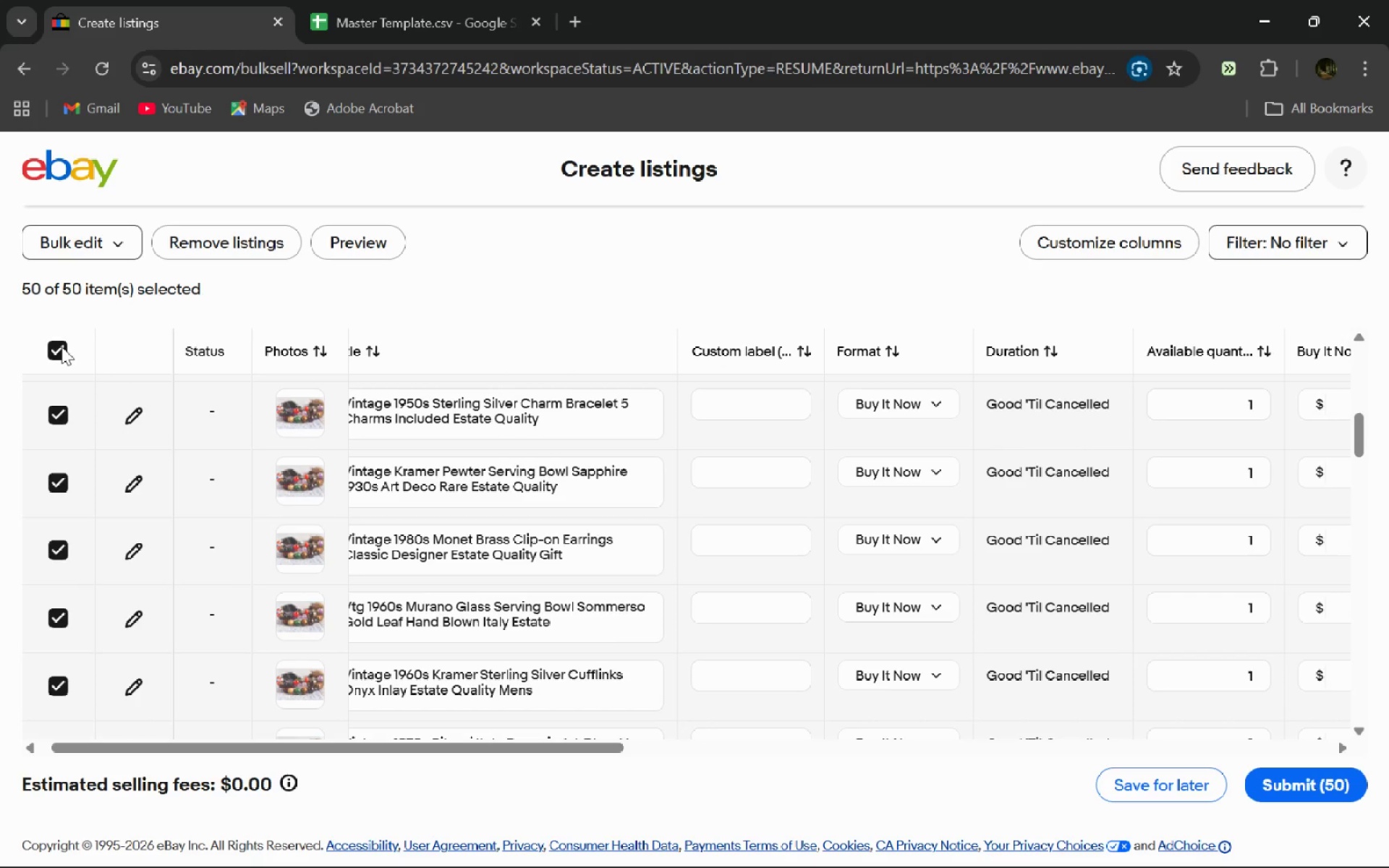 
left_click([61, 346])
 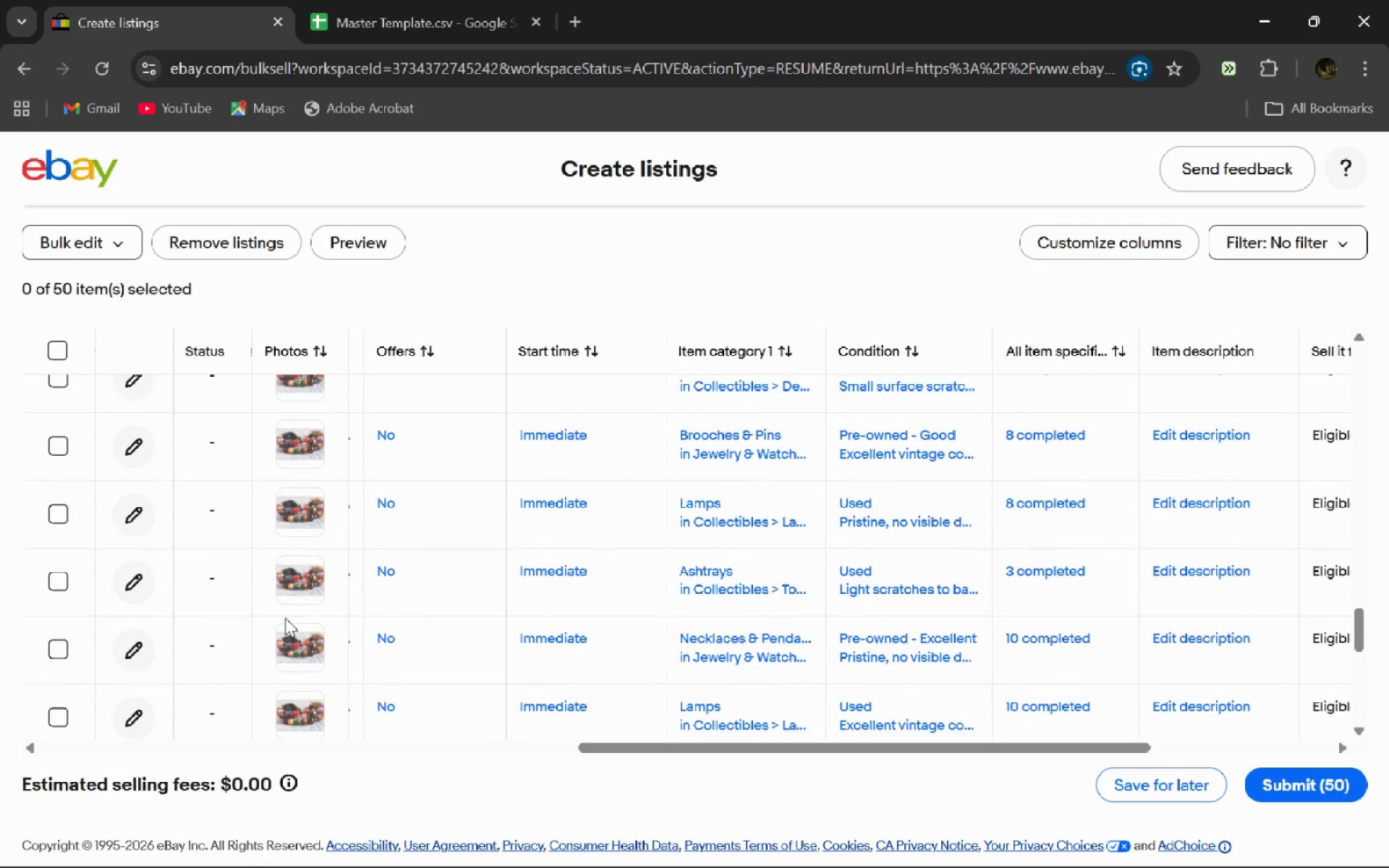 
wait(18.97)
 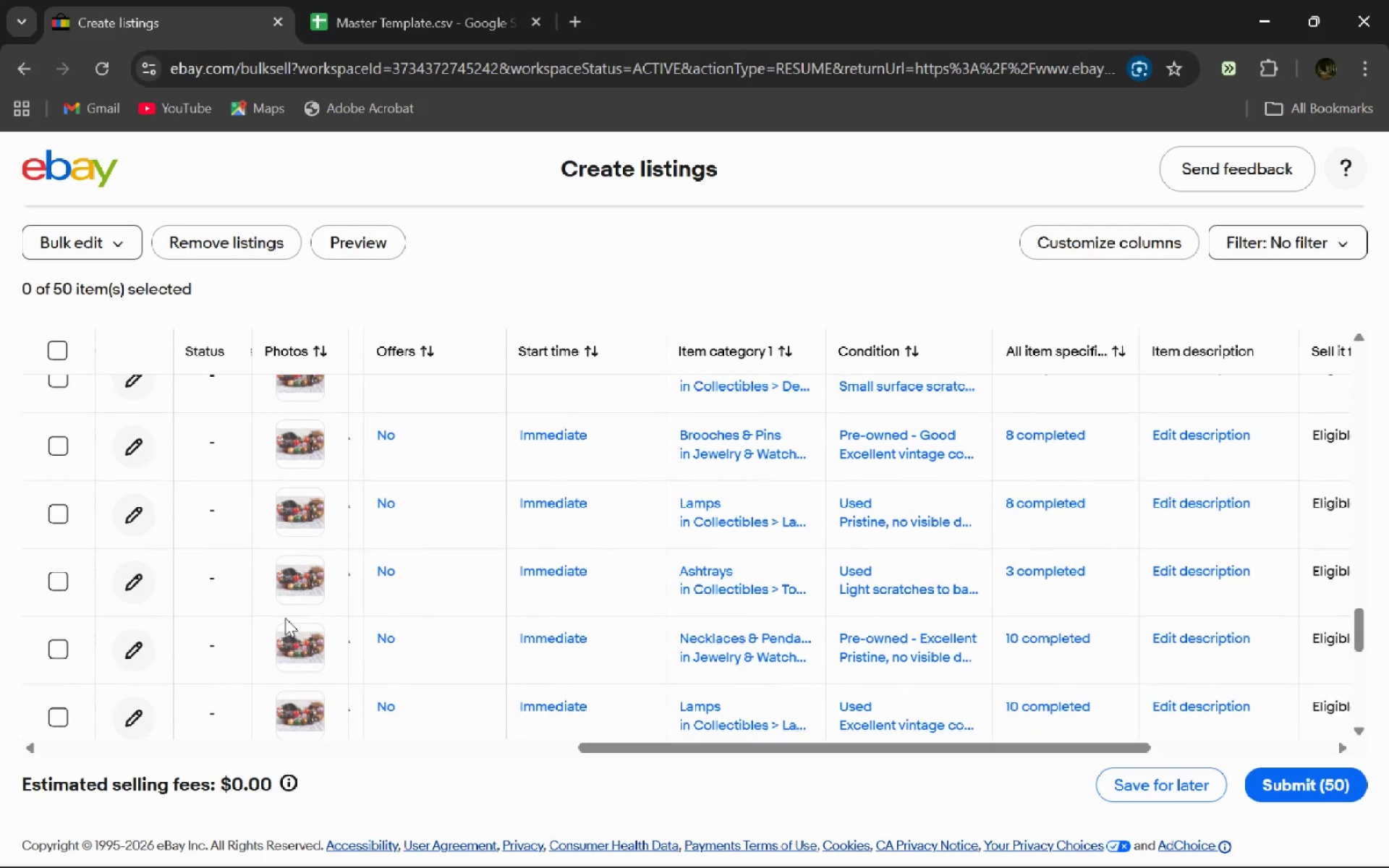 
left_click([1039, 503])
 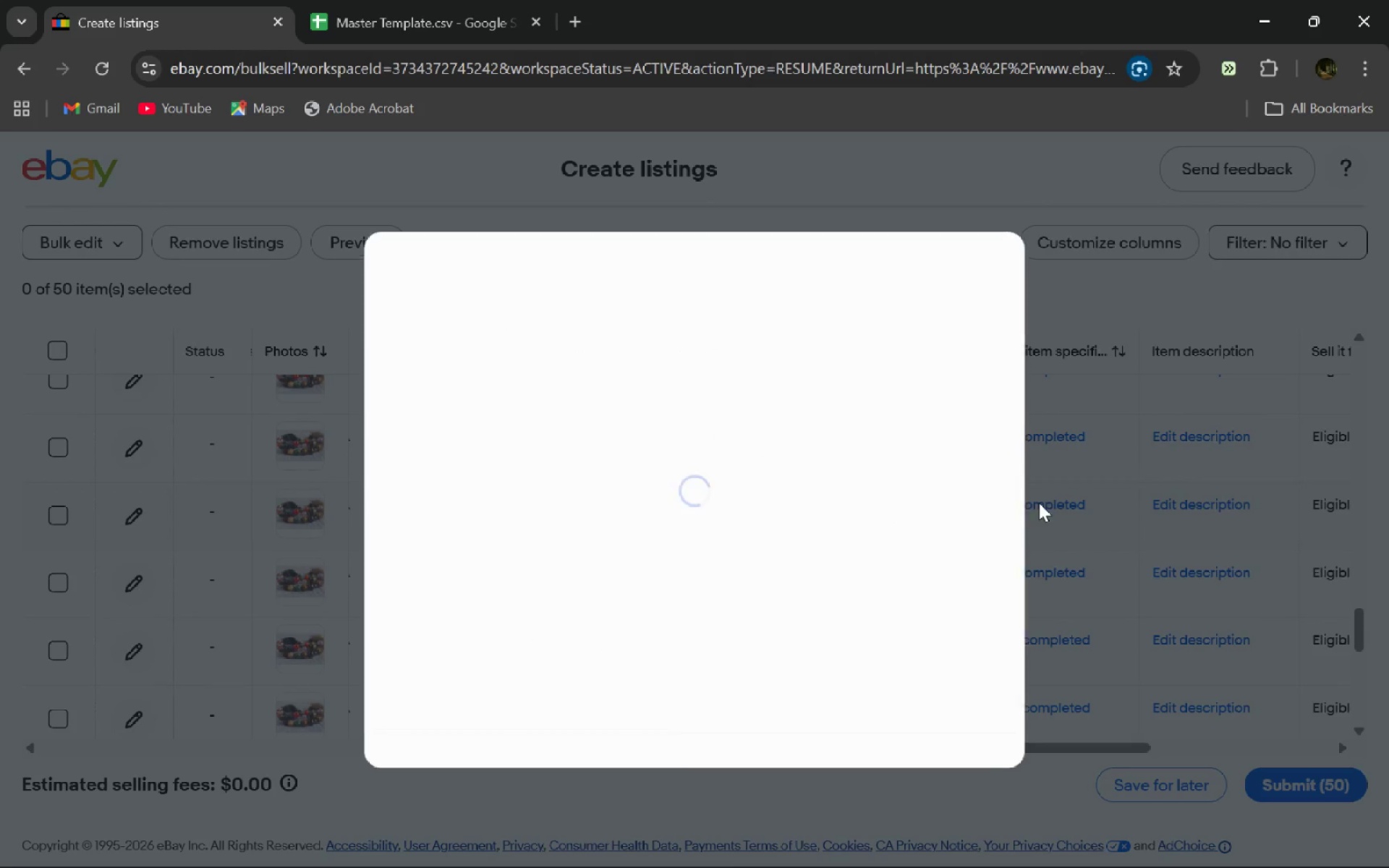 
mouse_move([758, 459])
 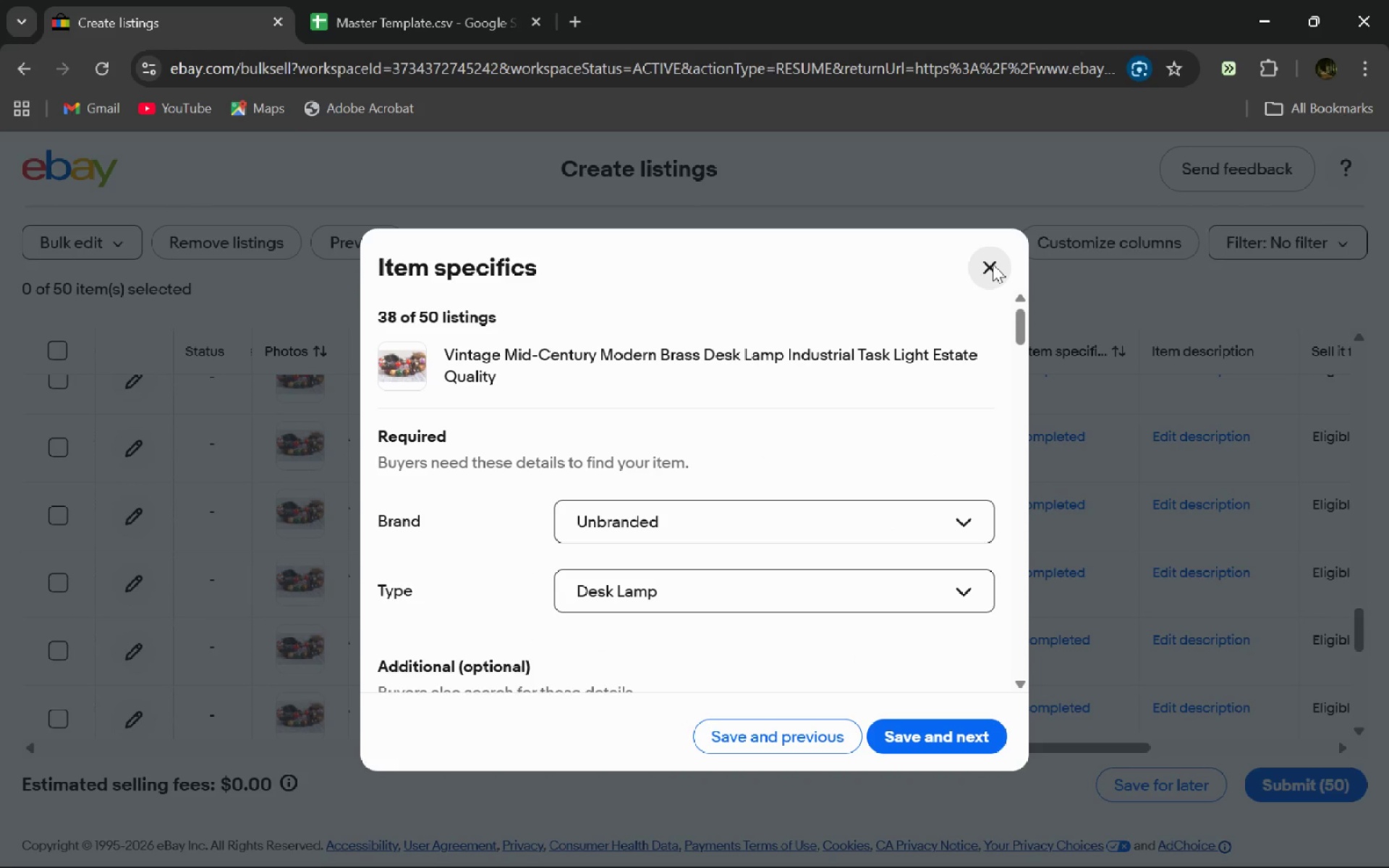 
left_click([993, 264])
 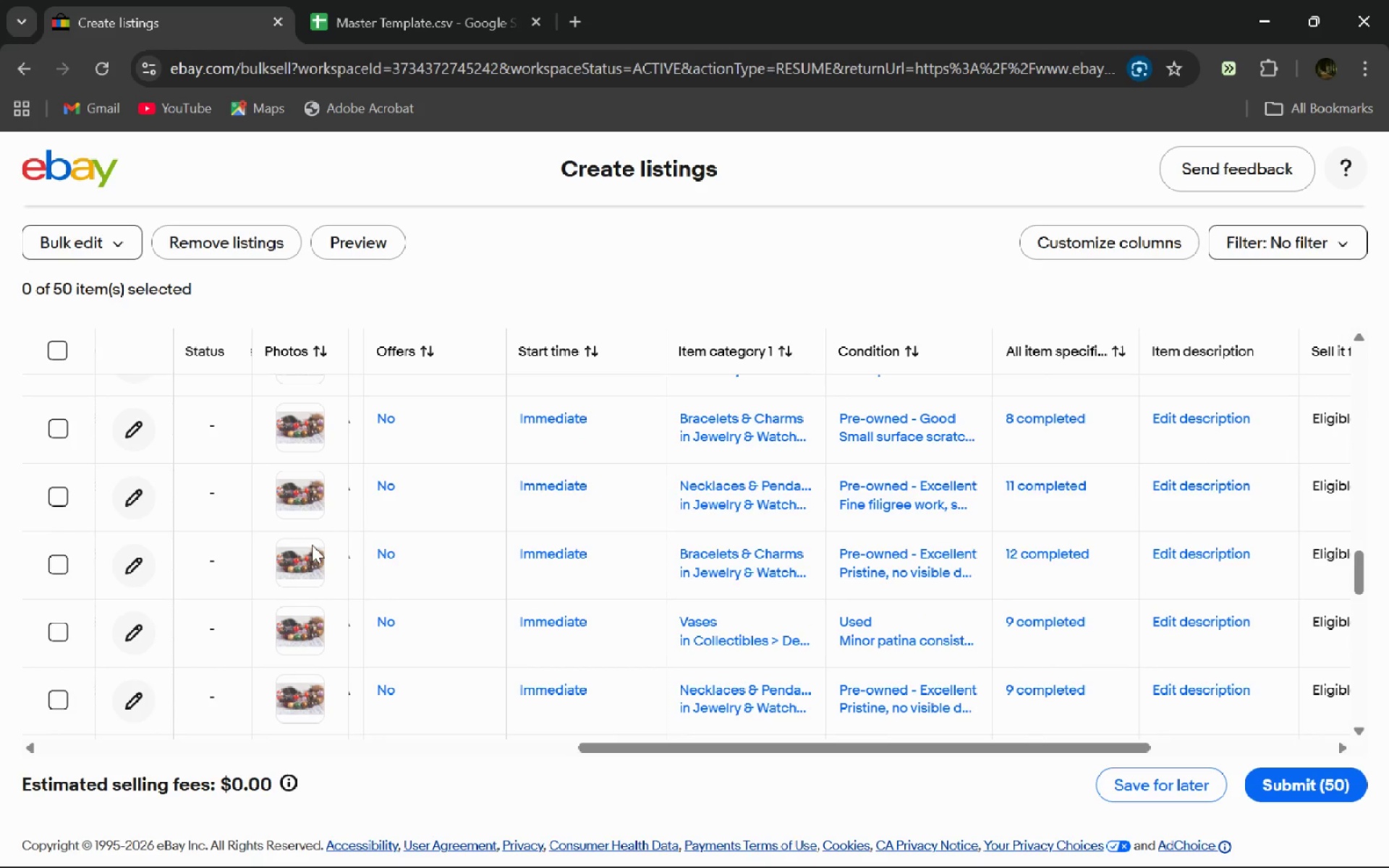 
left_click([128, 423])
 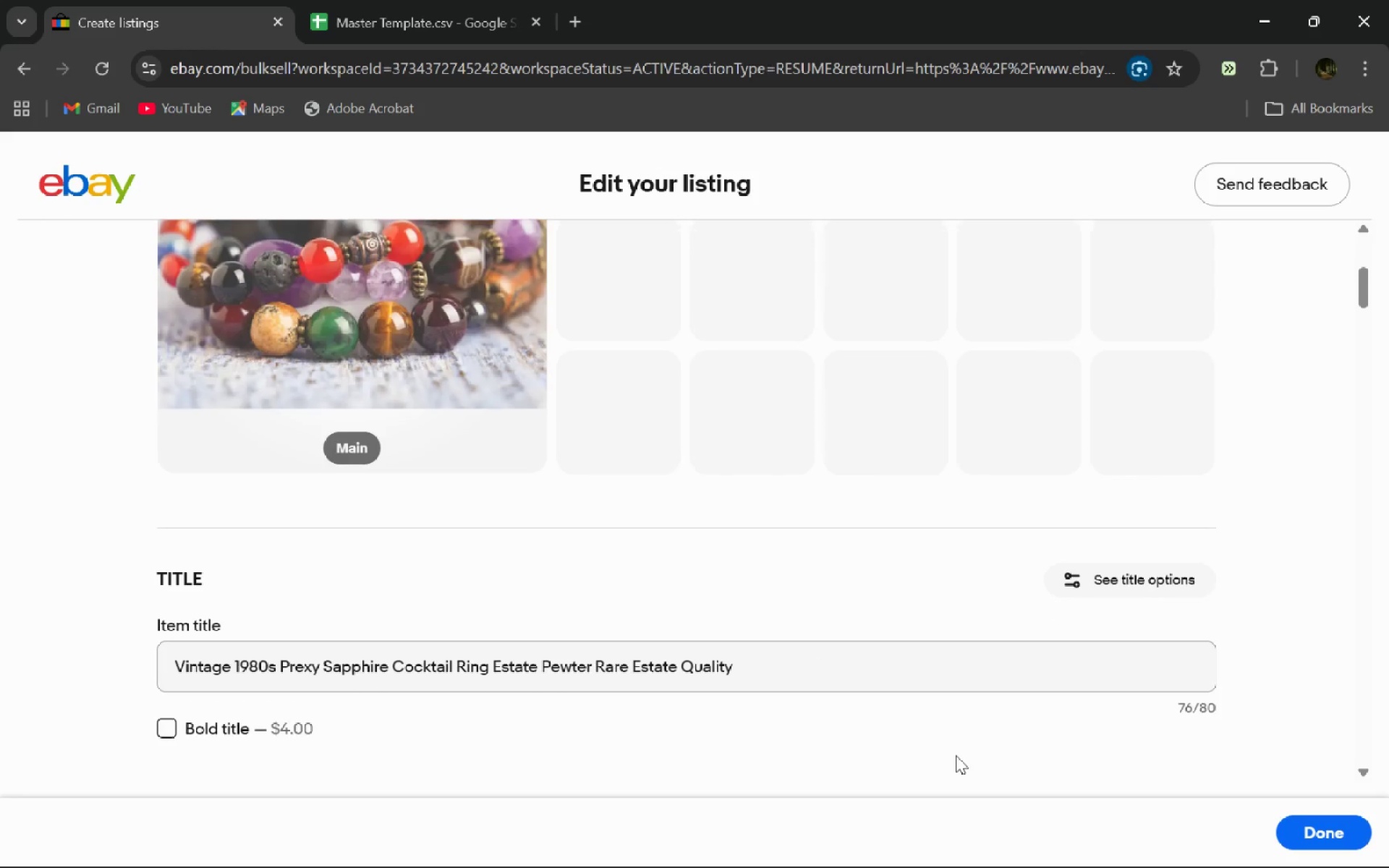 
wait(5.16)
 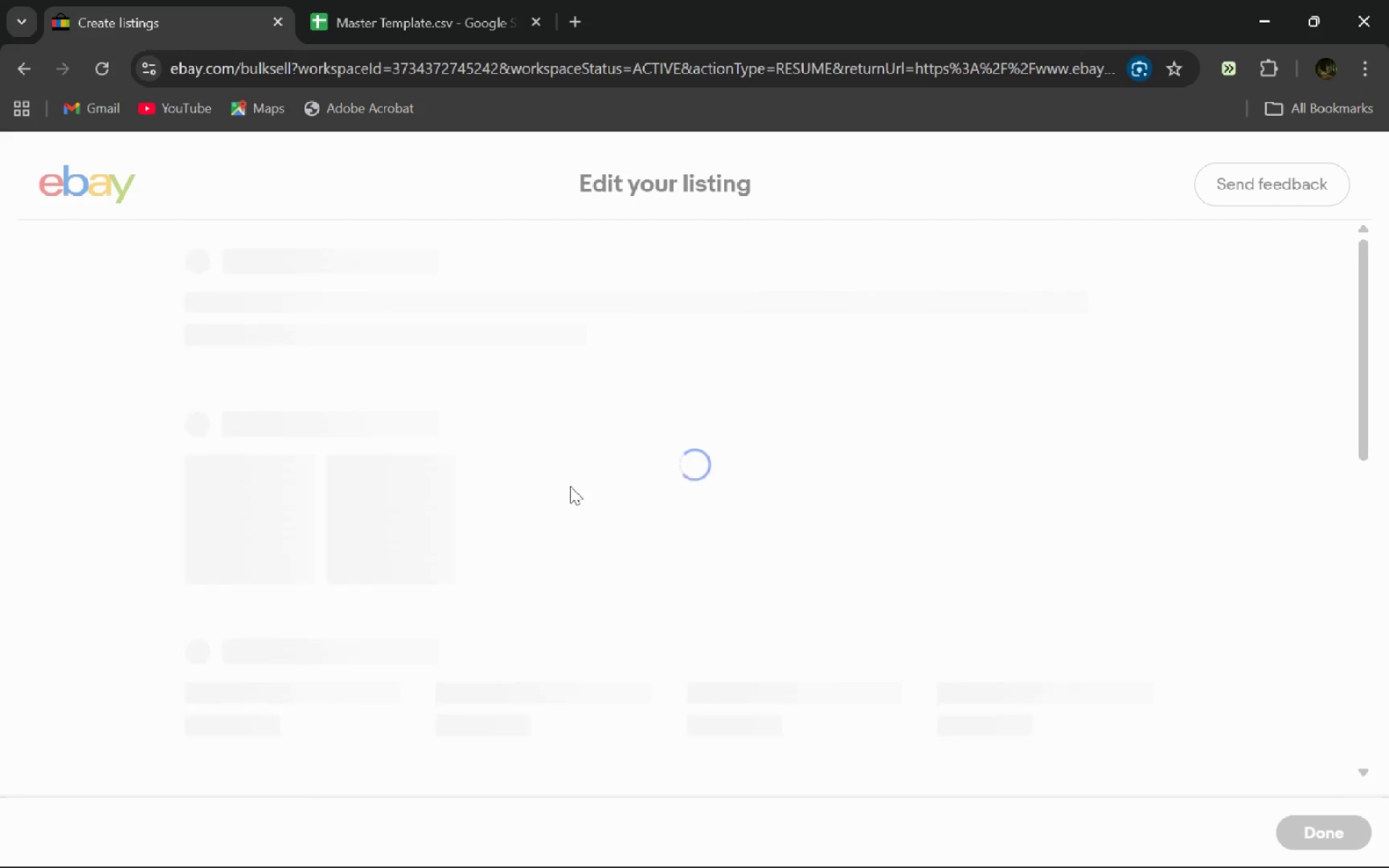 
left_click([1334, 836])
 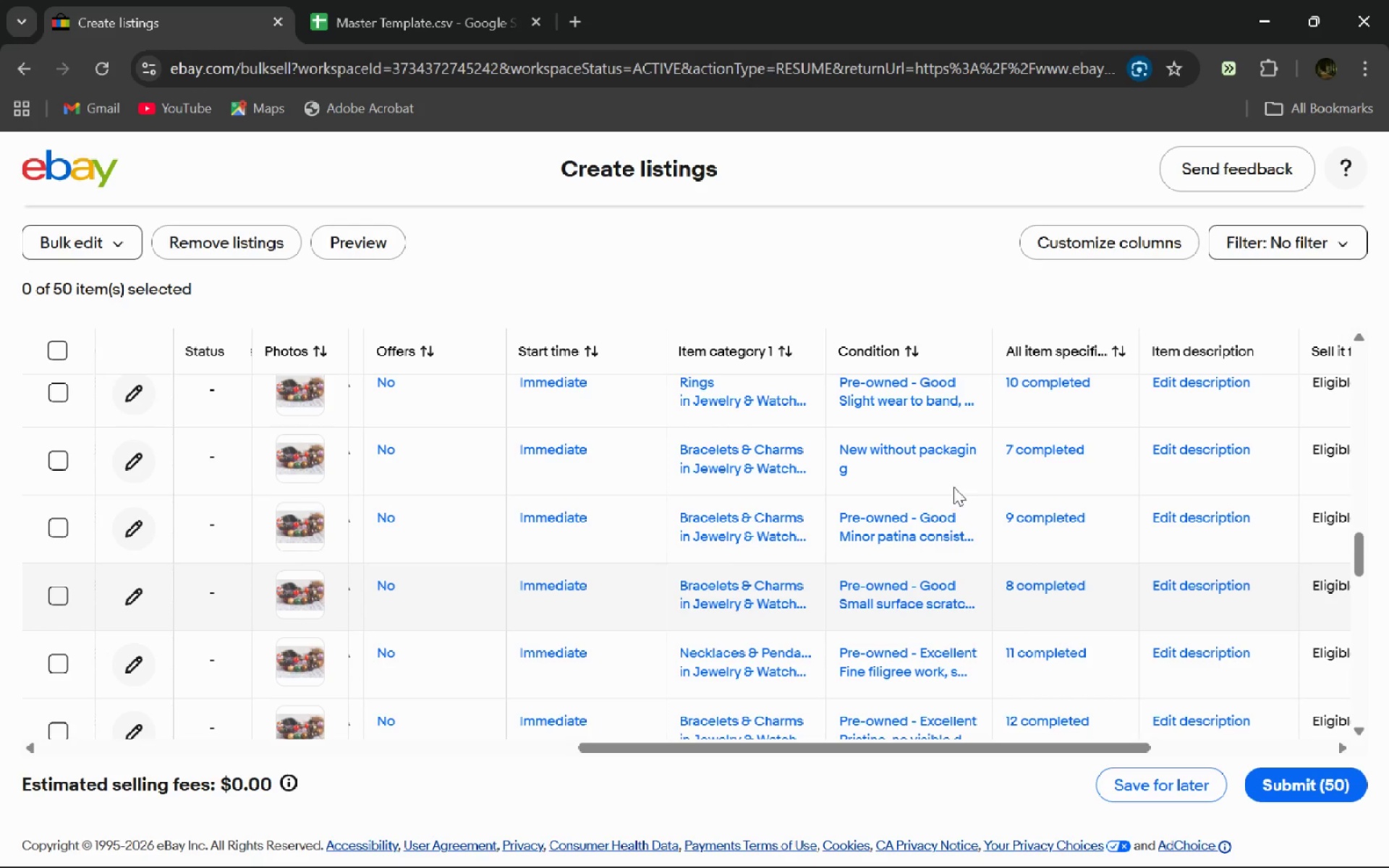 
left_click([1045, 443])
 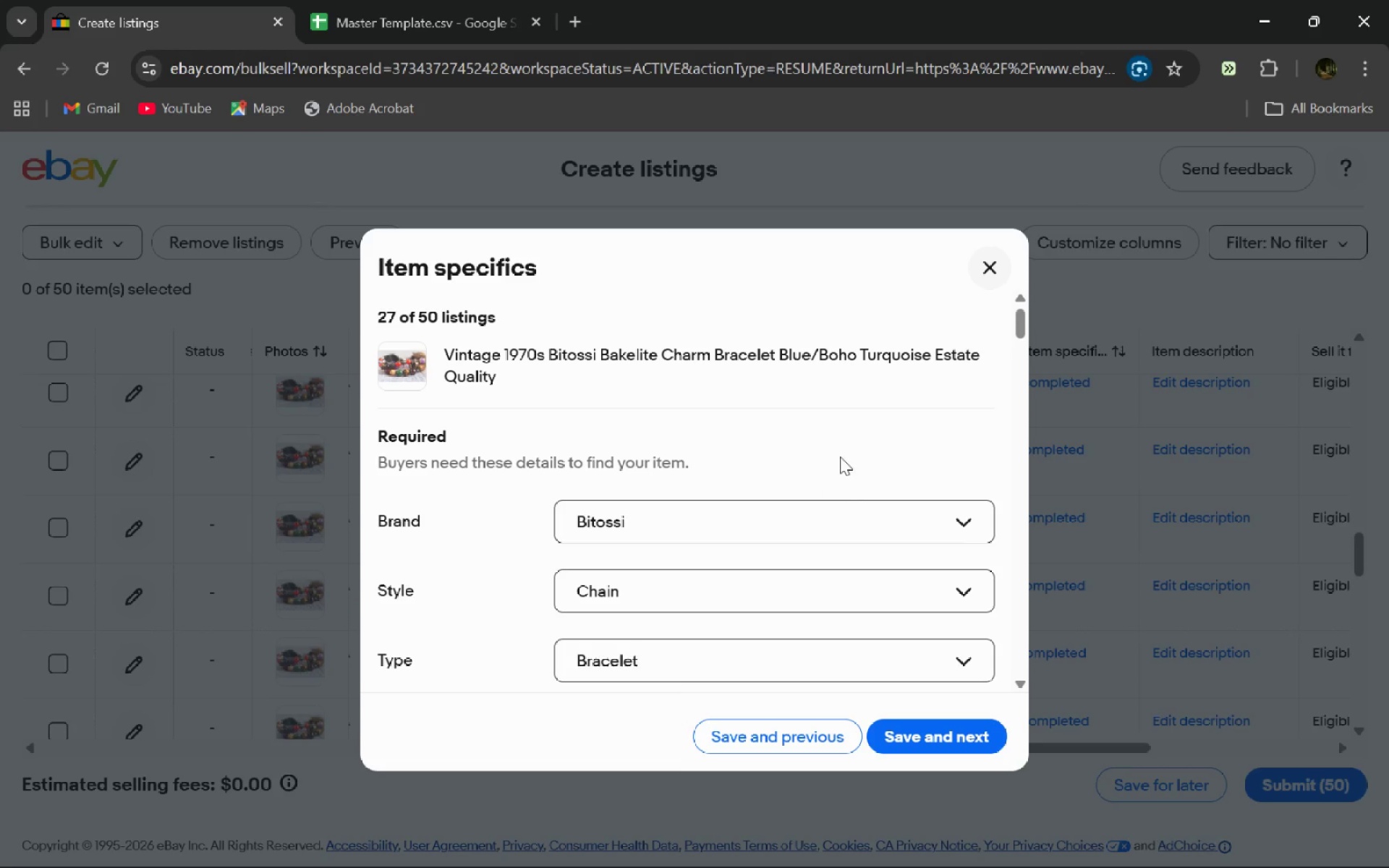 
left_click([779, 736])
 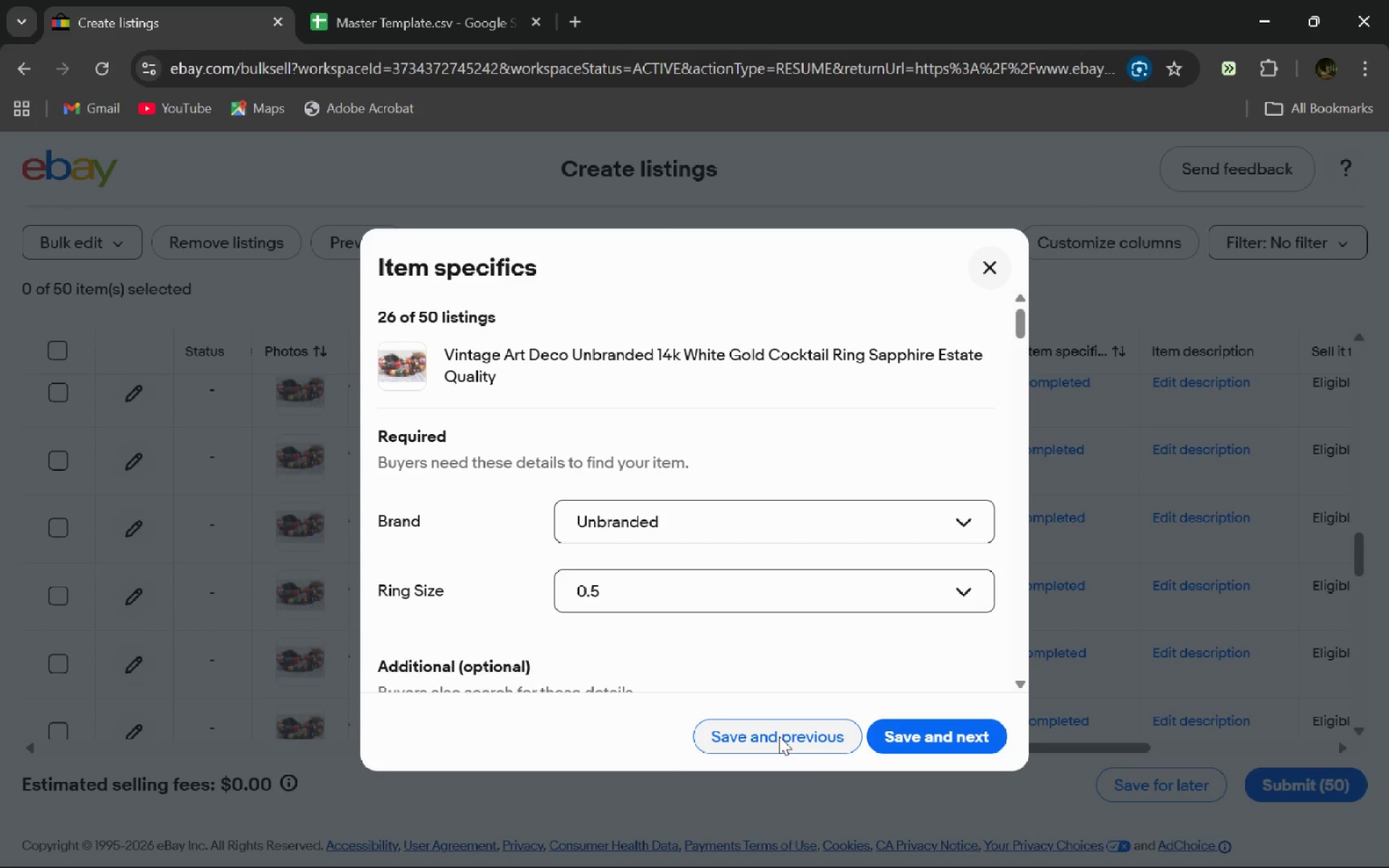 
wait(8.62)
 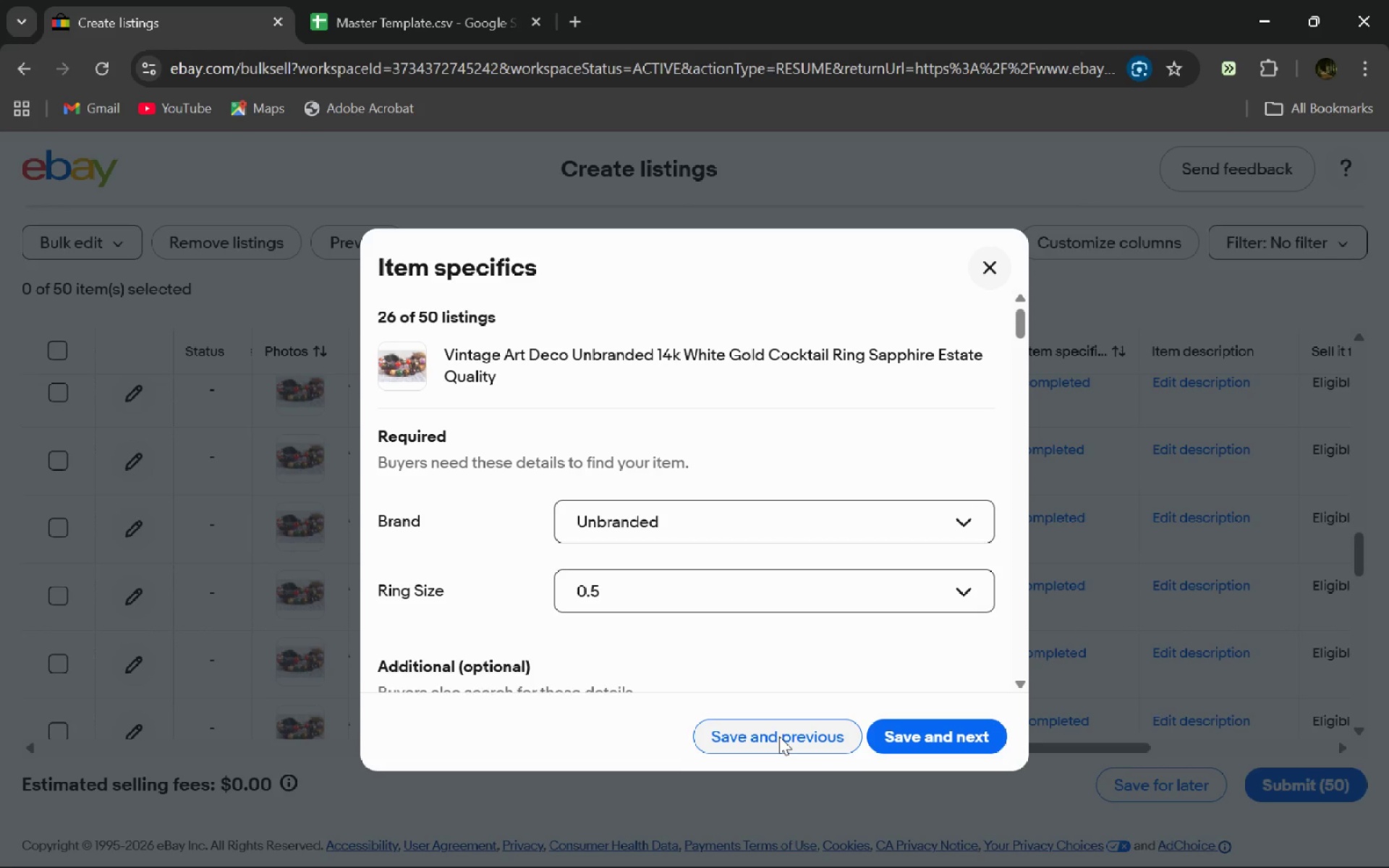 
left_click([378, 0])
 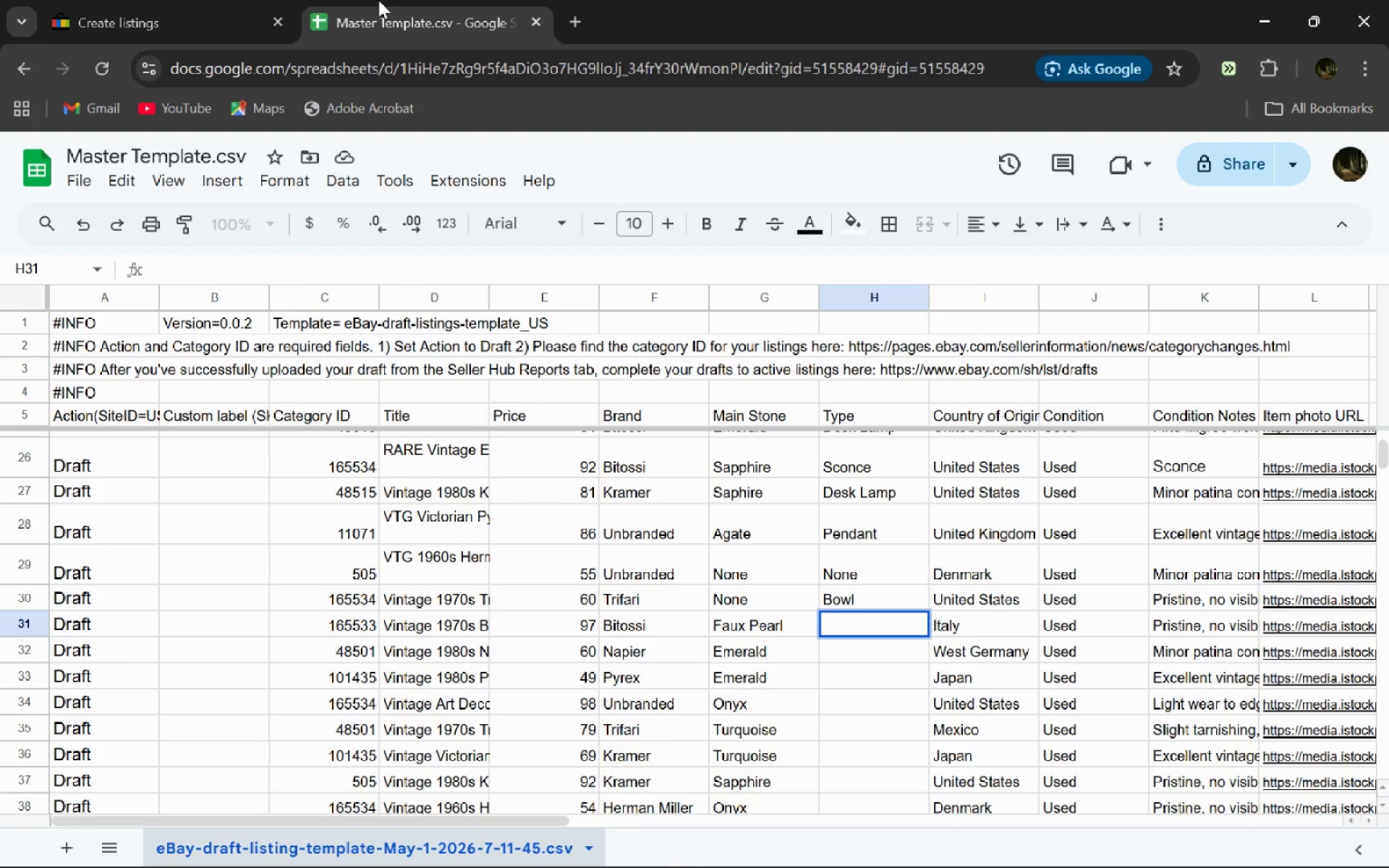 
wait(10.03)
 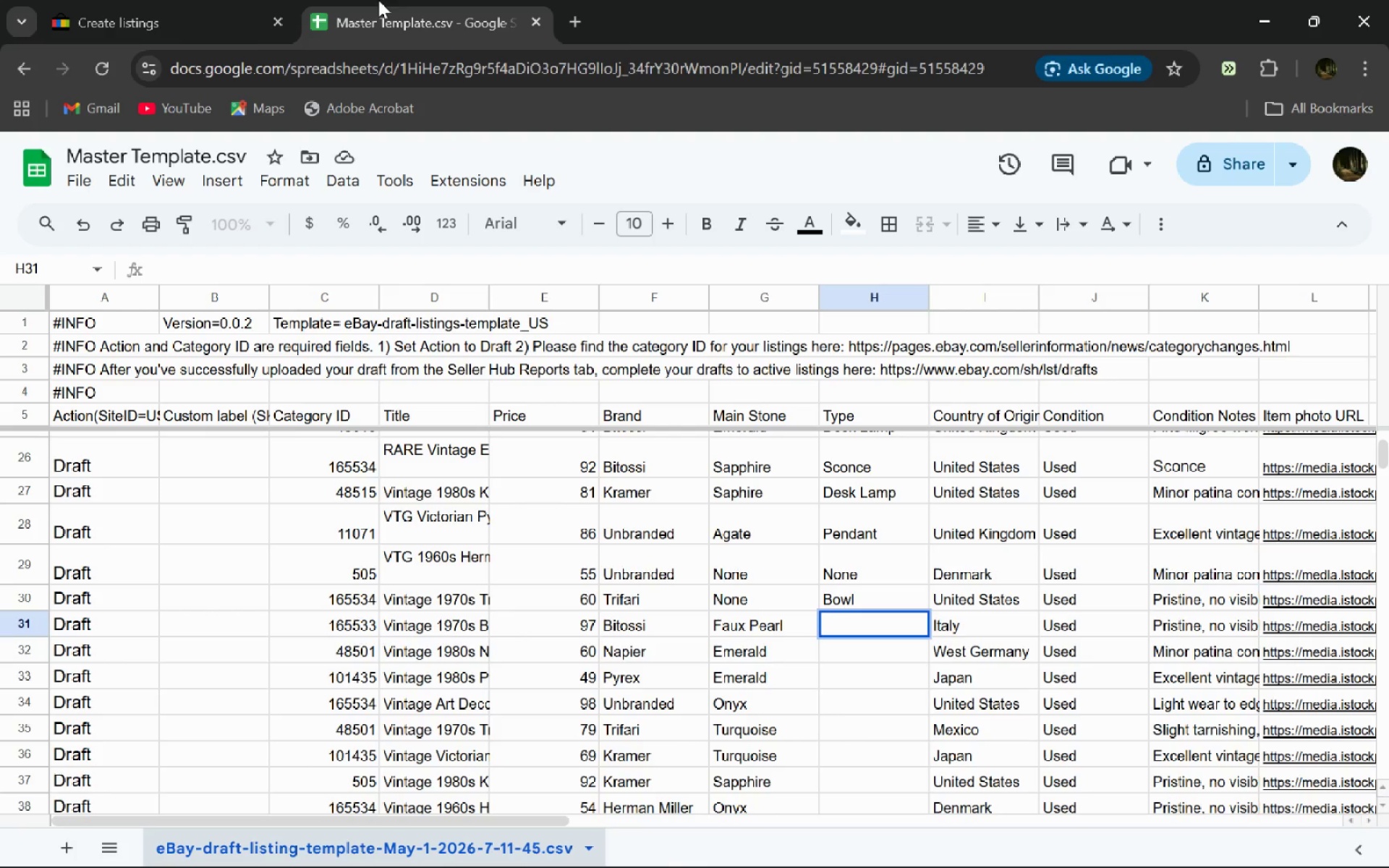 
left_click([203, 0])
 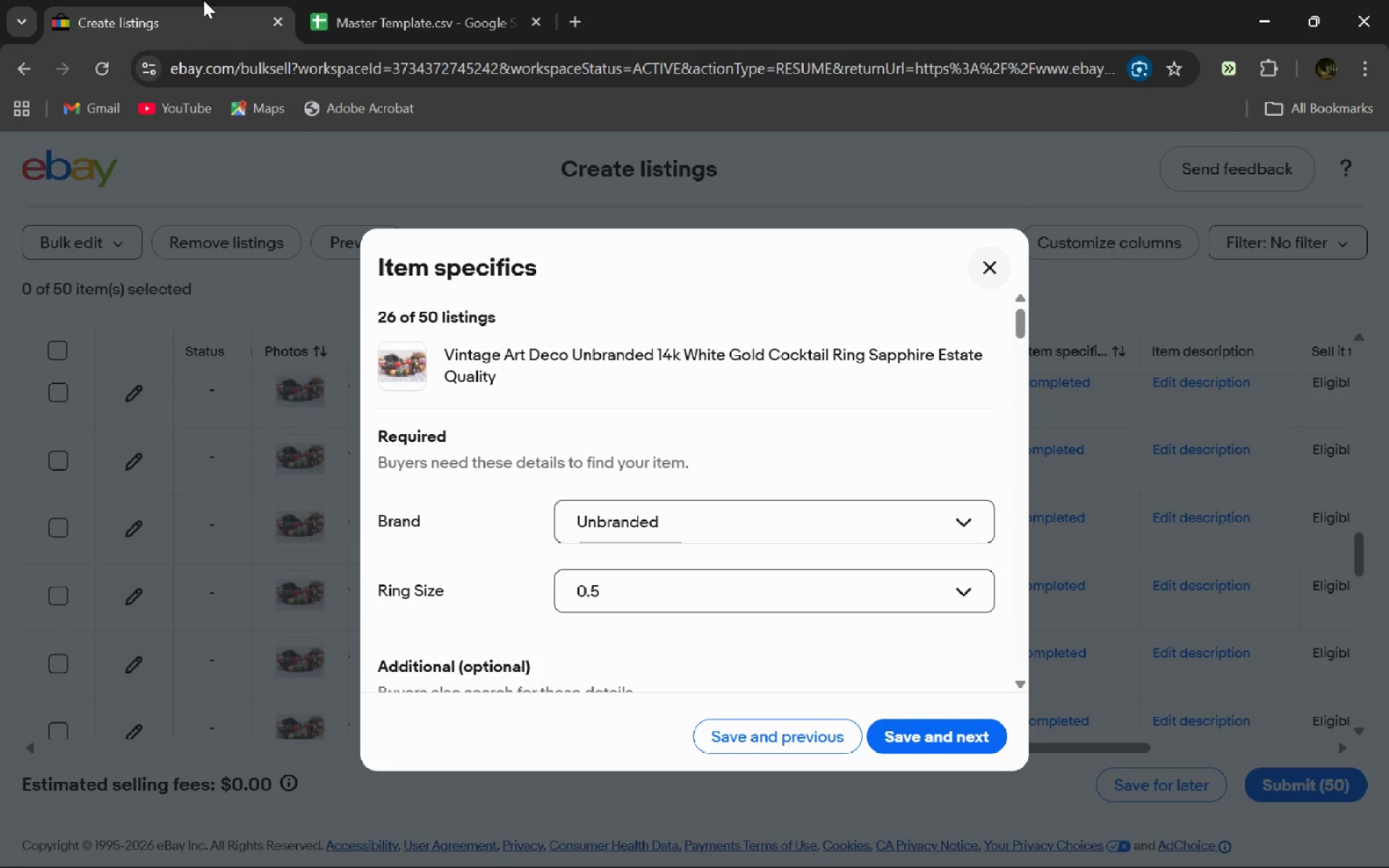 
wait(16.98)
 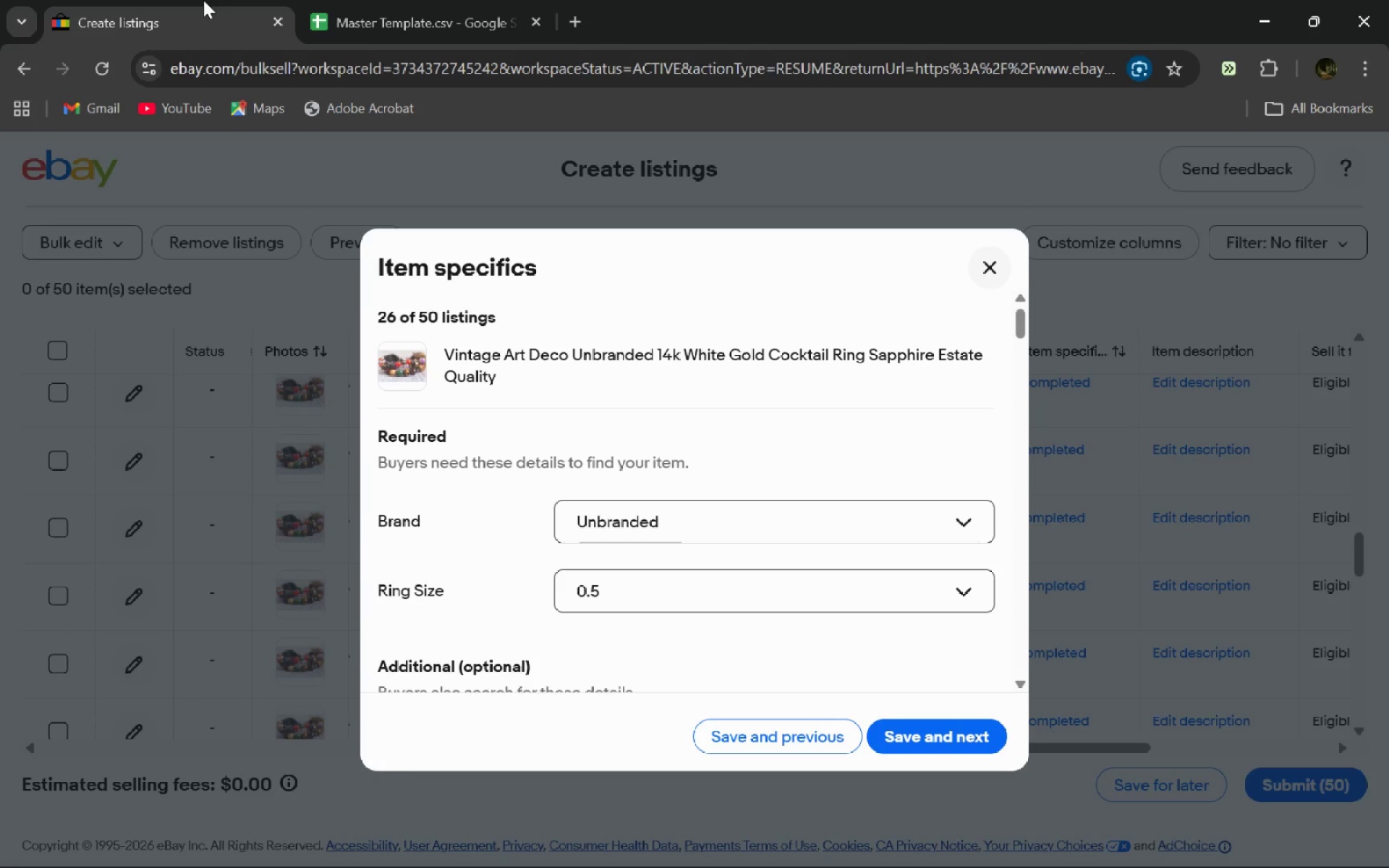 
left_click([451, 0])
 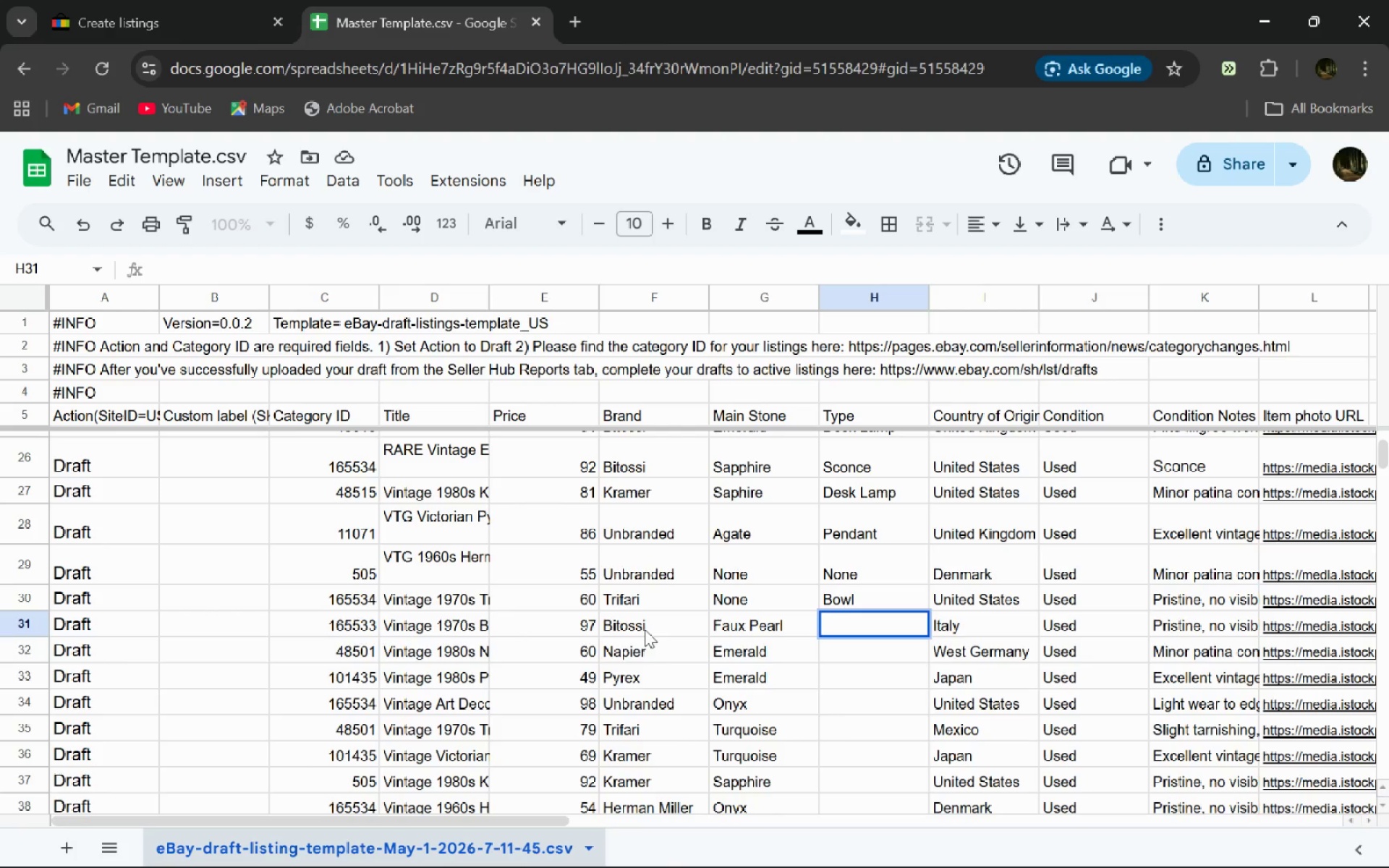 
double_click([645, 629])
 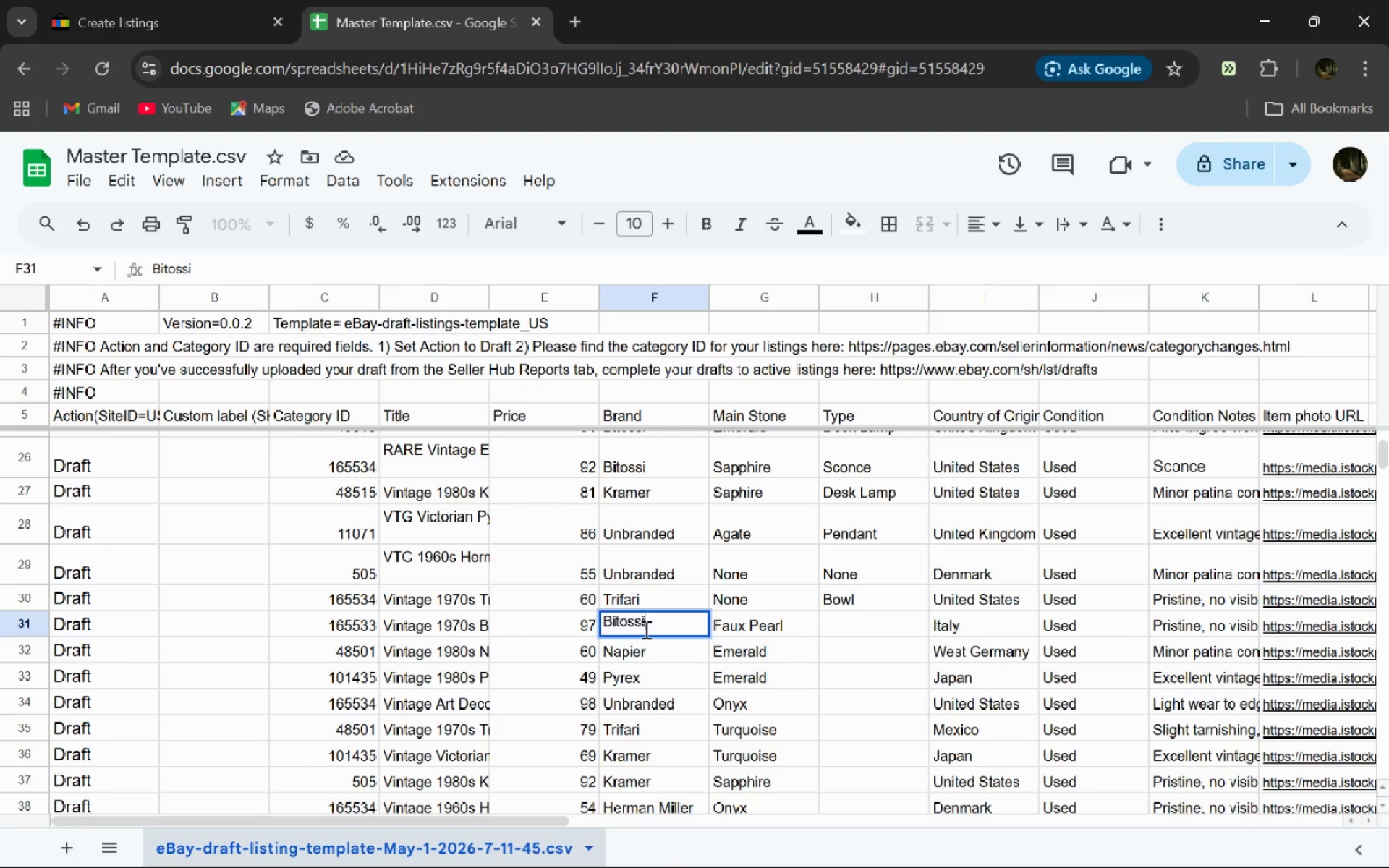 
key(Control+A)
 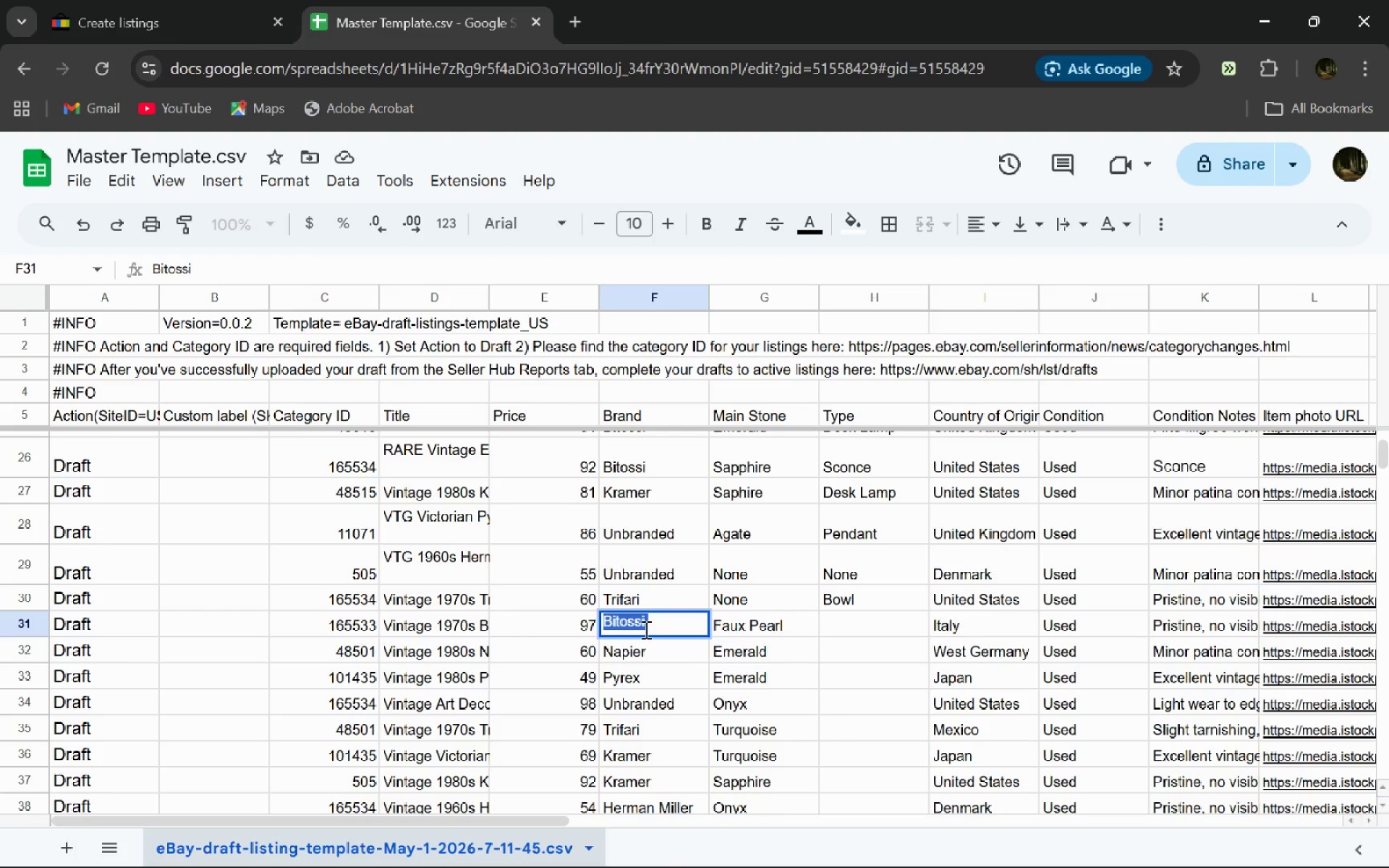 
type(Unbranded)
 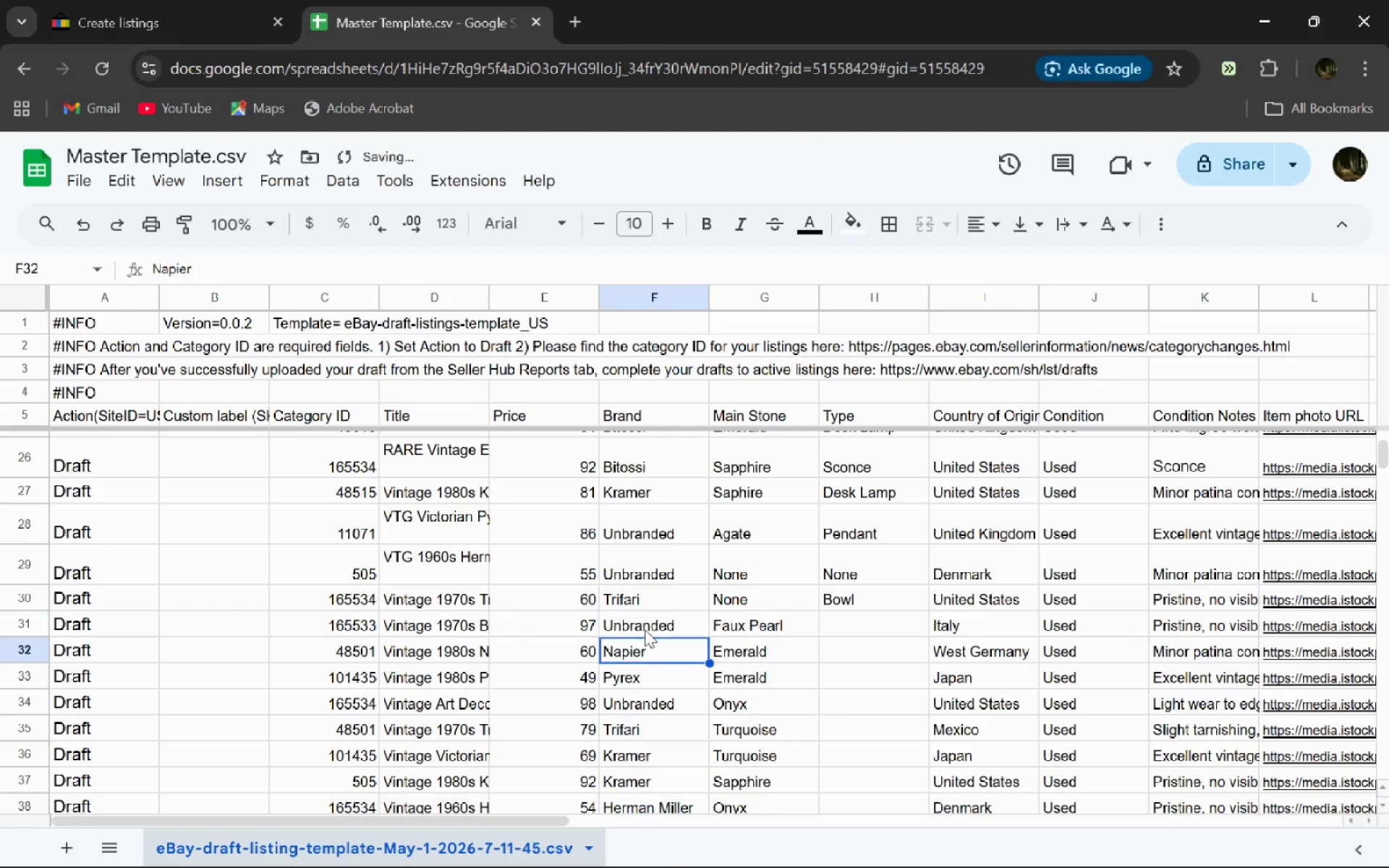 
key(Enter)
 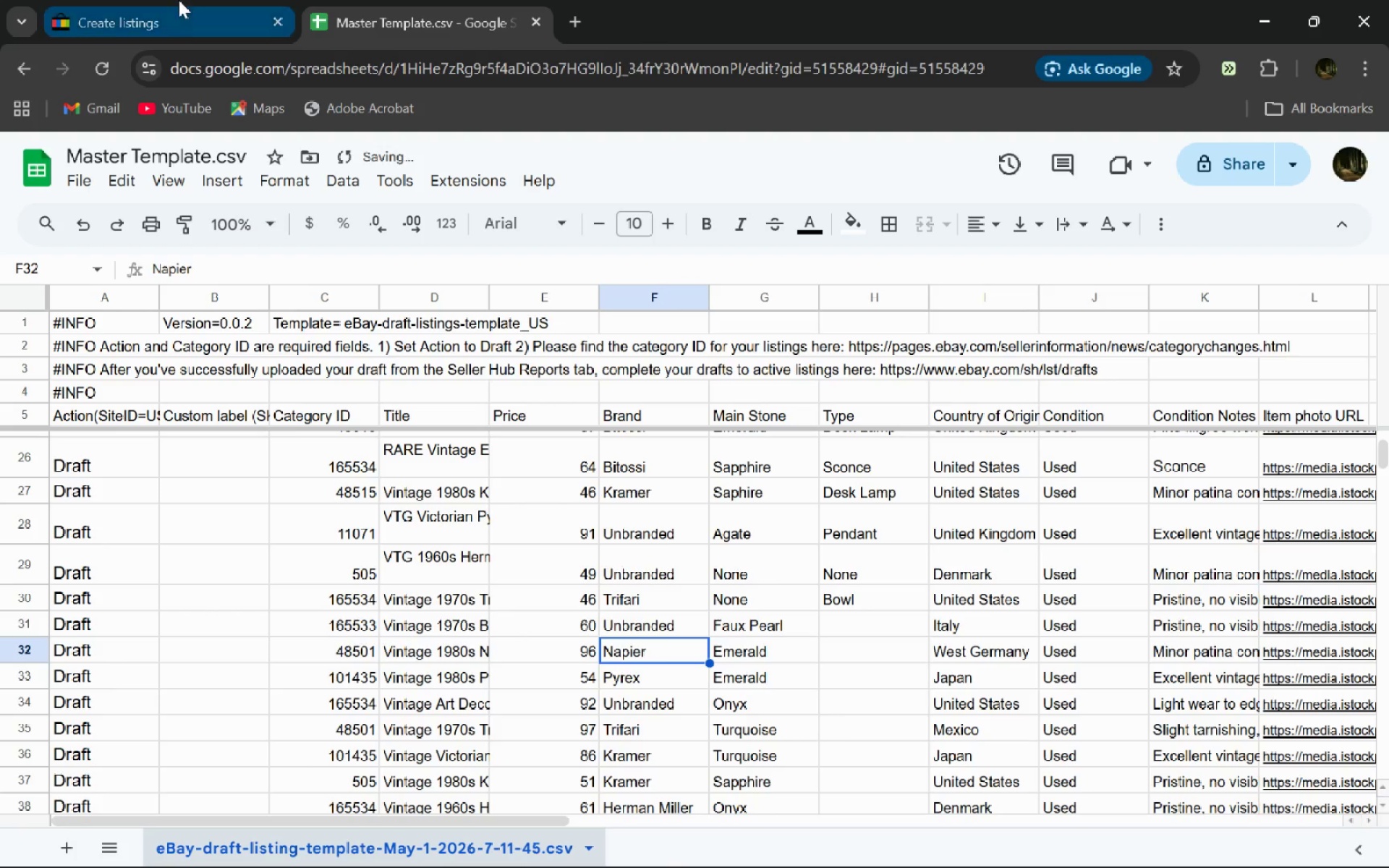 
left_click([179, 0])
 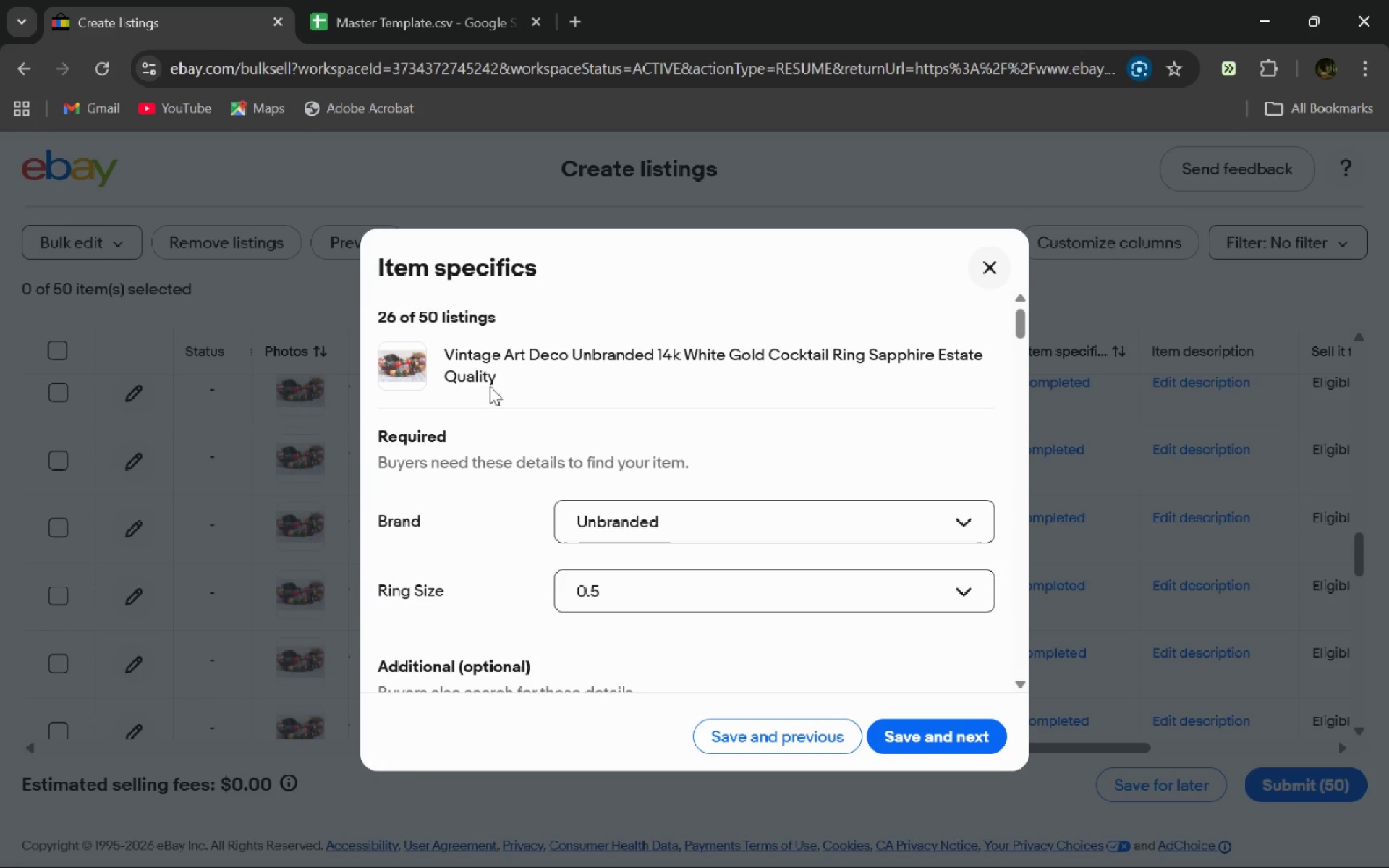 
left_click_drag(start_coordinate=[493, 383], to_coordinate=[439, 362])
 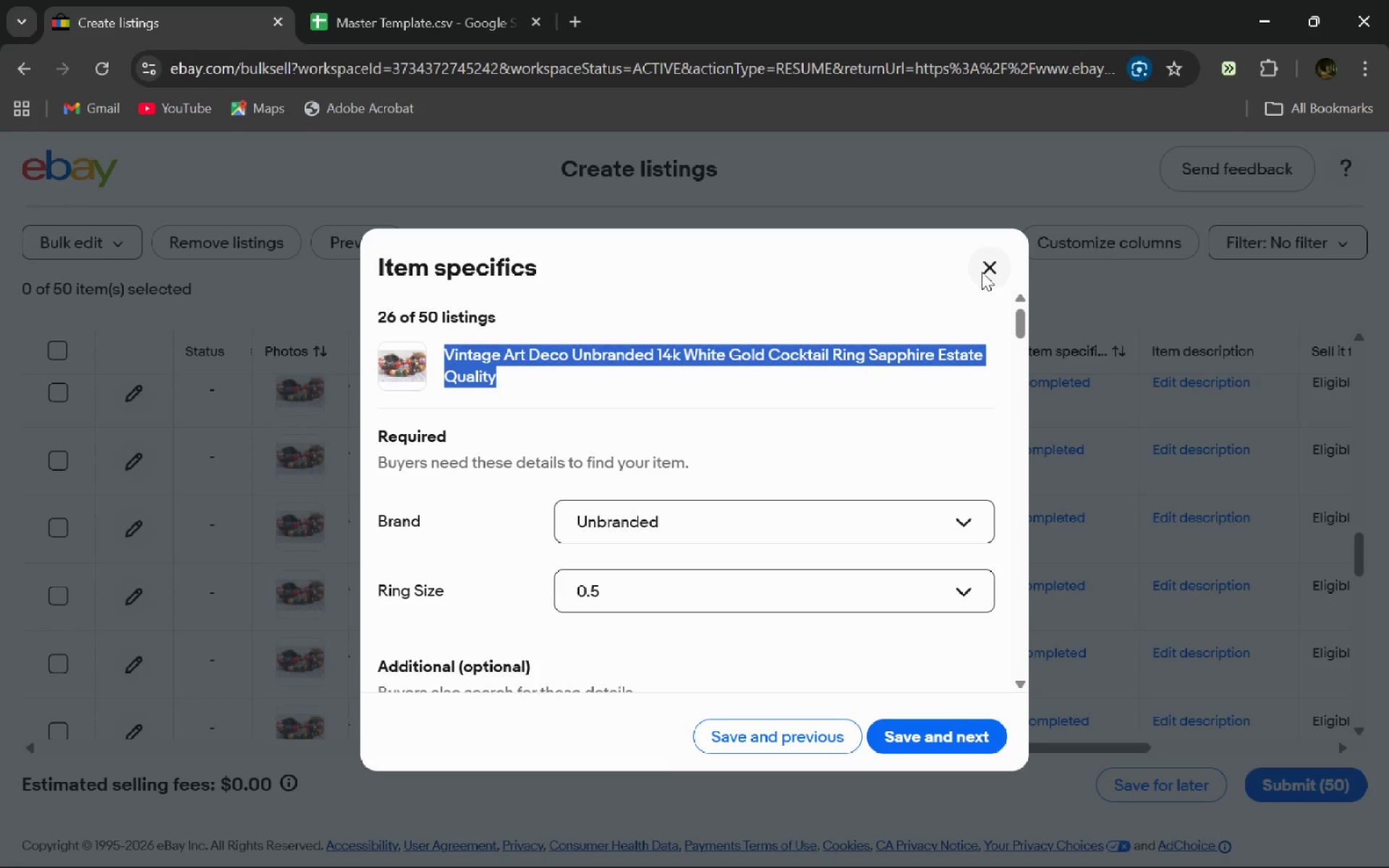 
key(Control+C)
 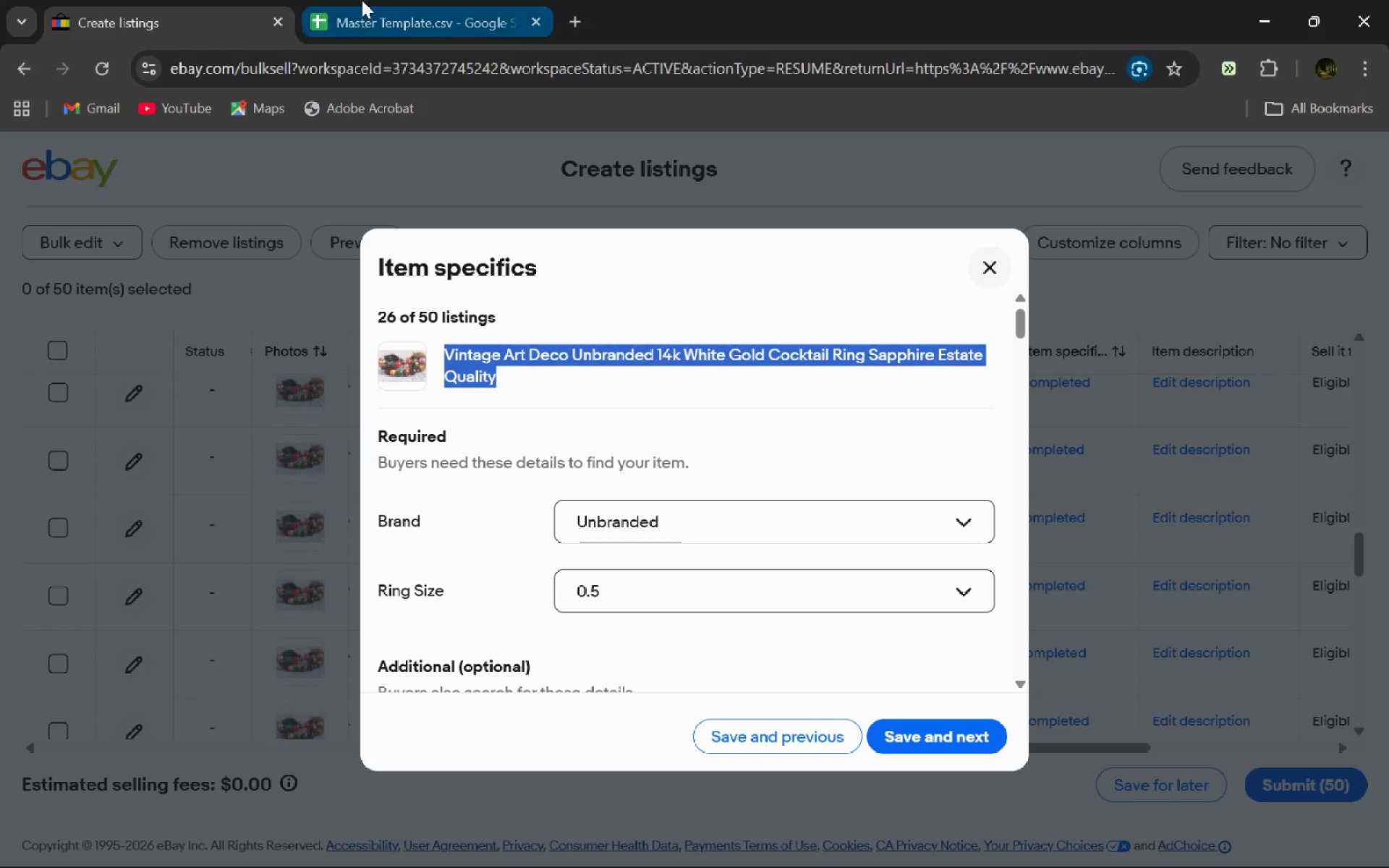 
left_click([362, 0])
 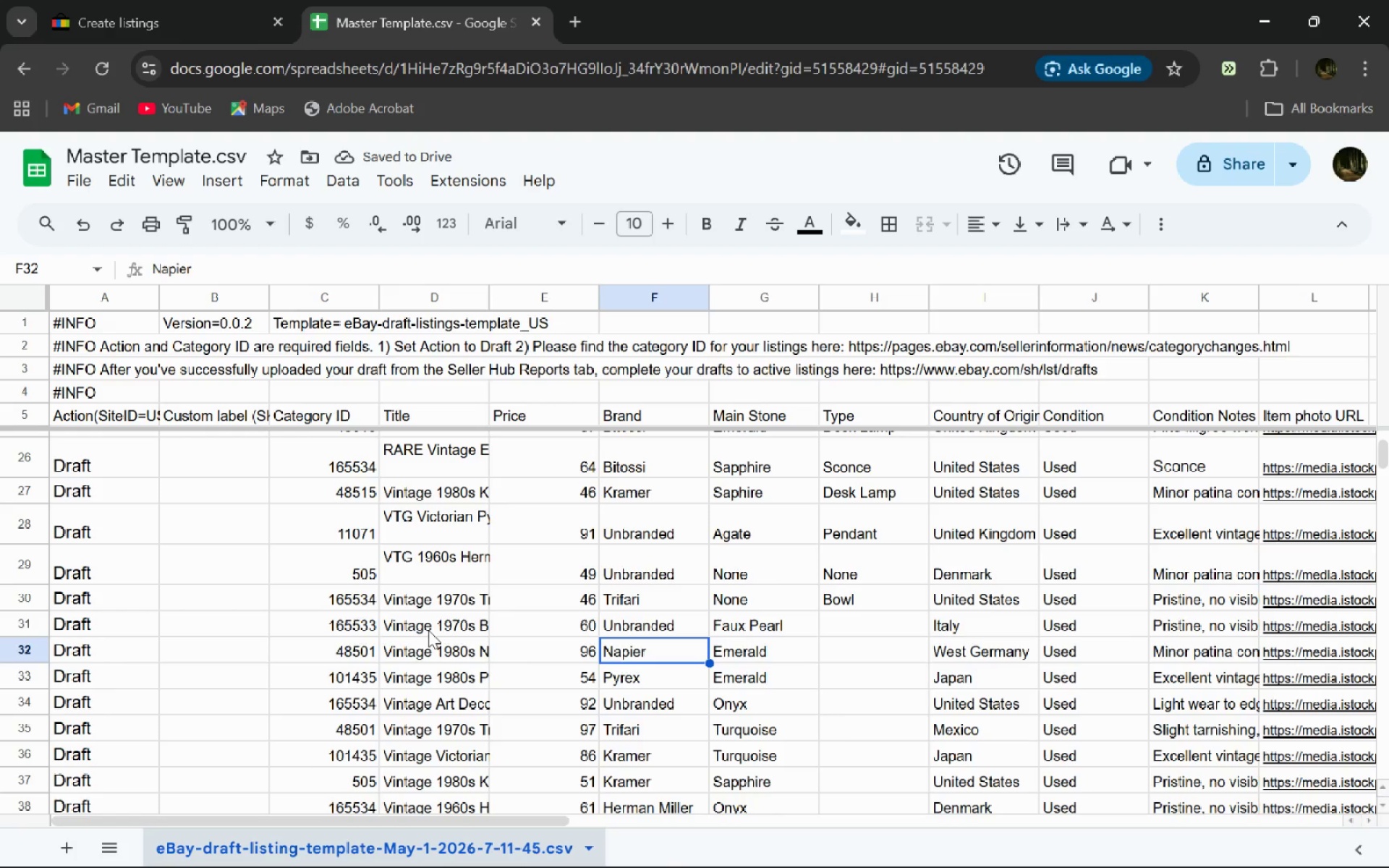 
double_click([427, 630])
 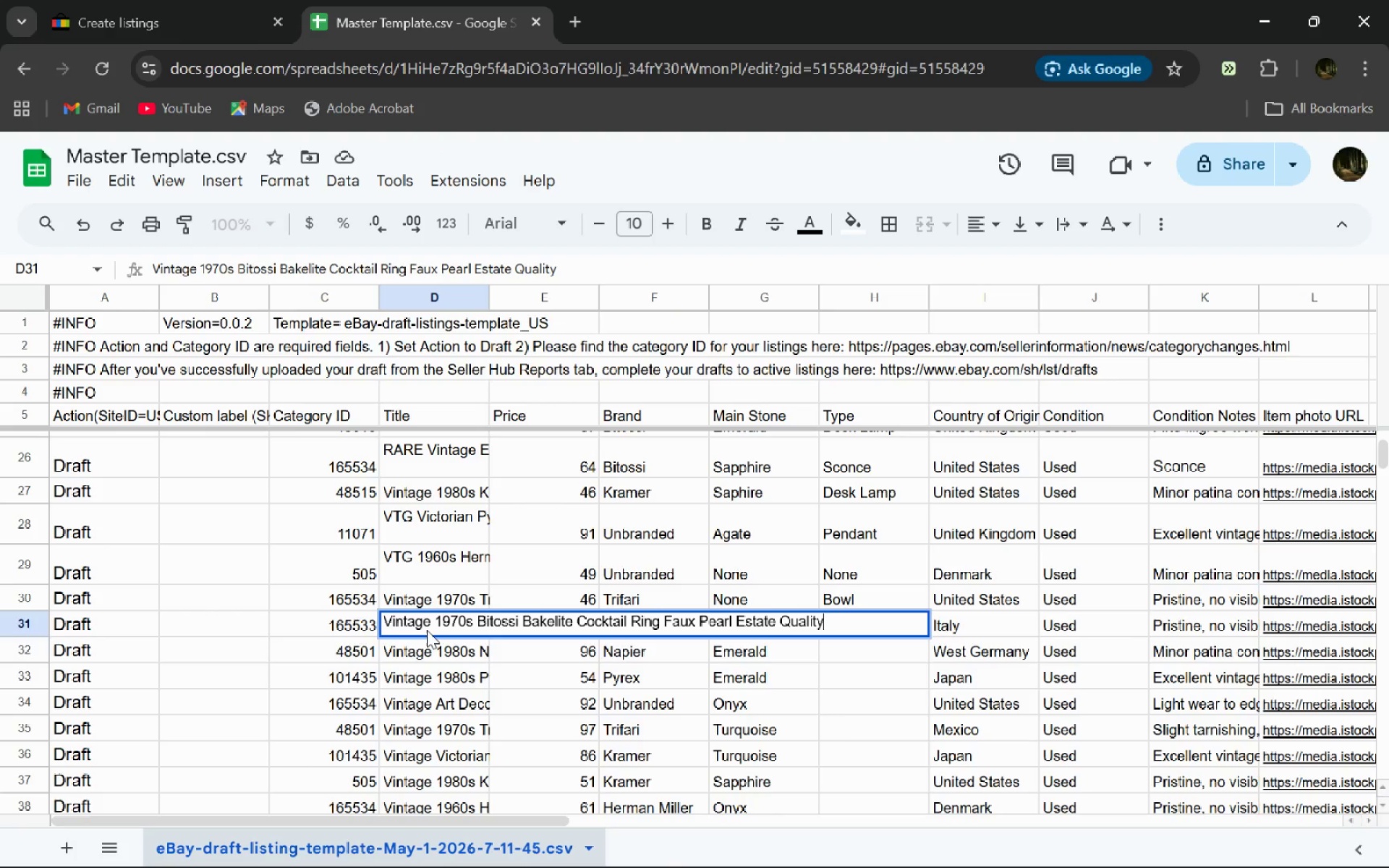 
key(Control+A)
 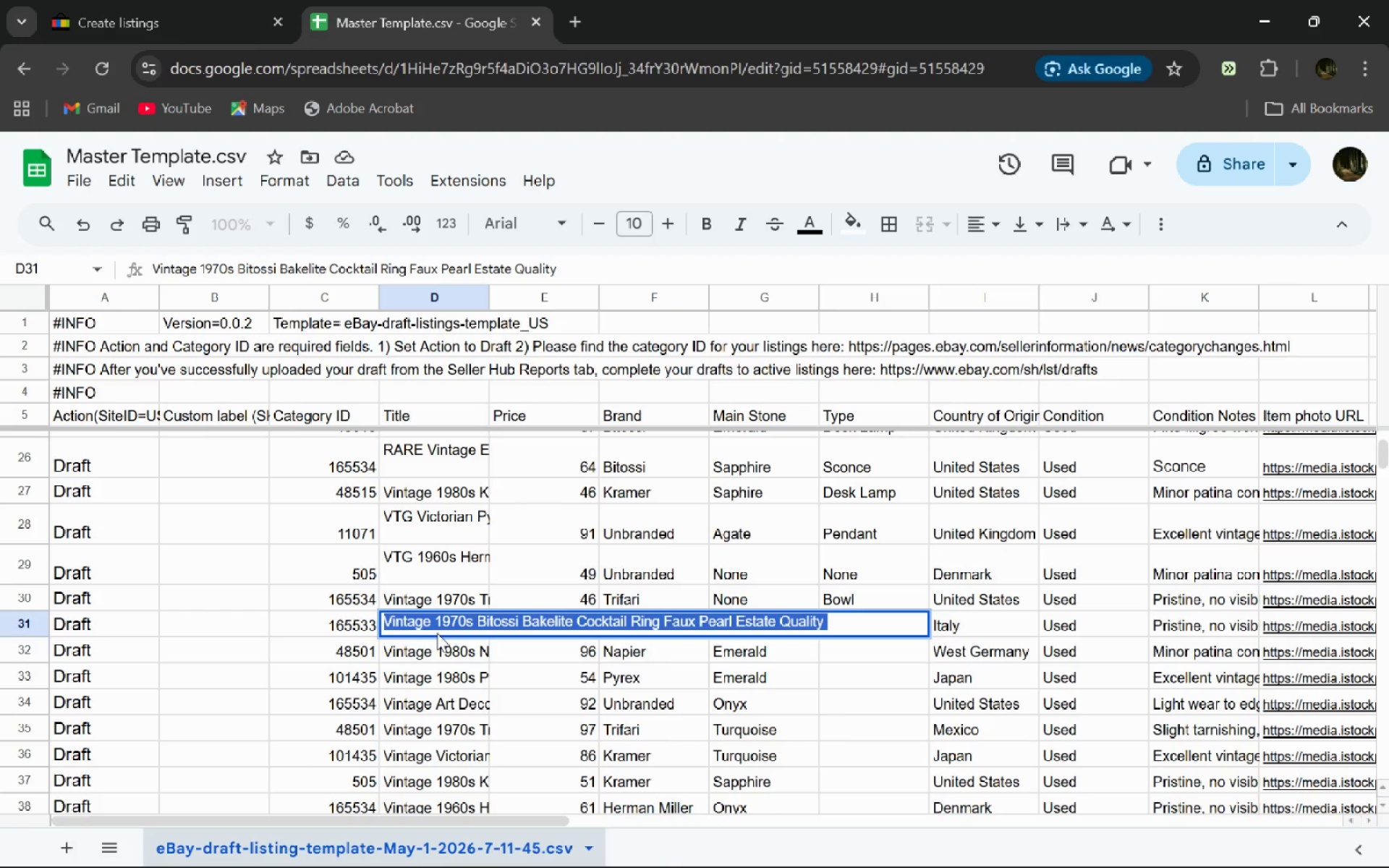 
key(Control+V)
 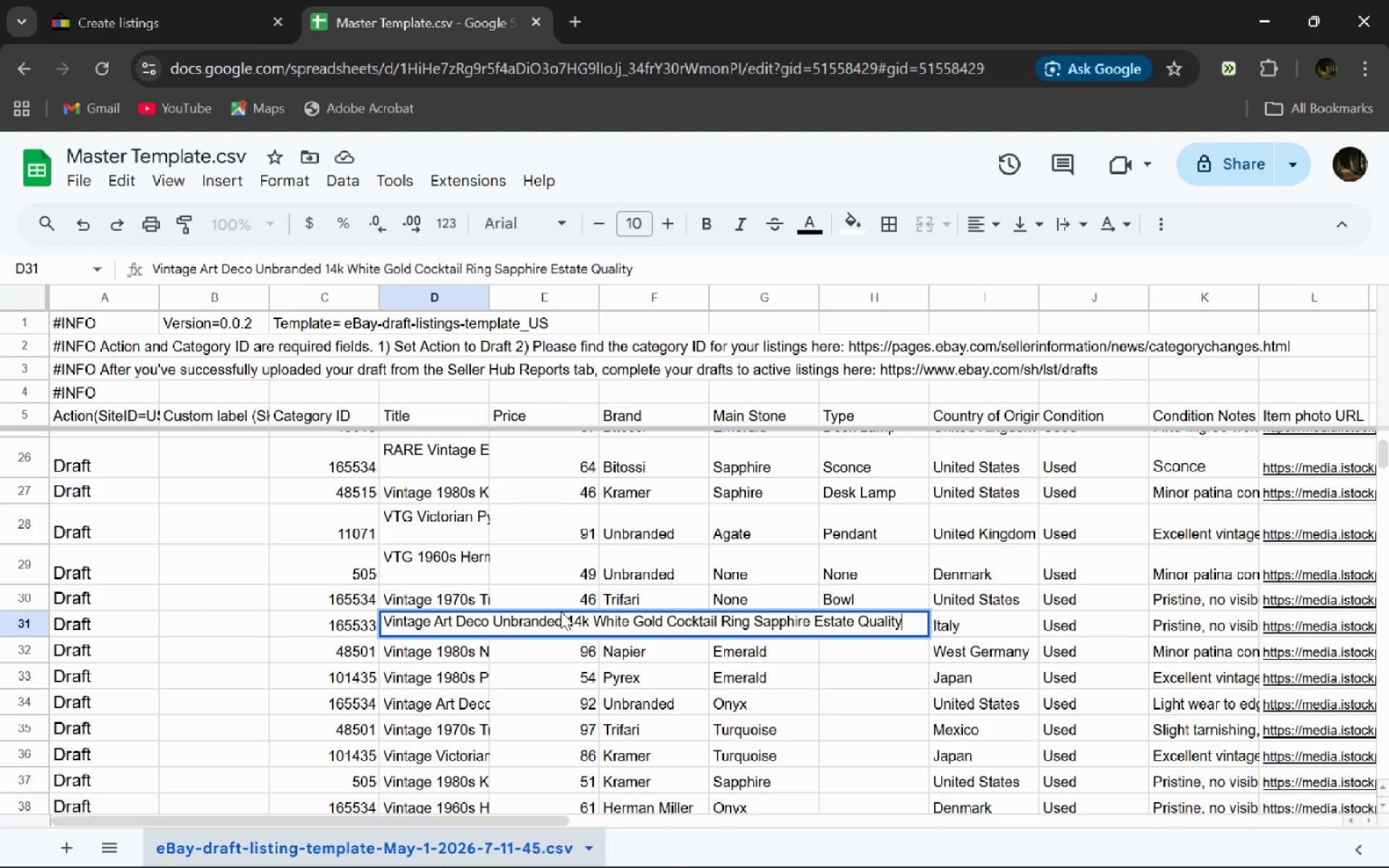 
left_click_drag(start_coordinate=[561, 621], to_coordinate=[497, 623])
 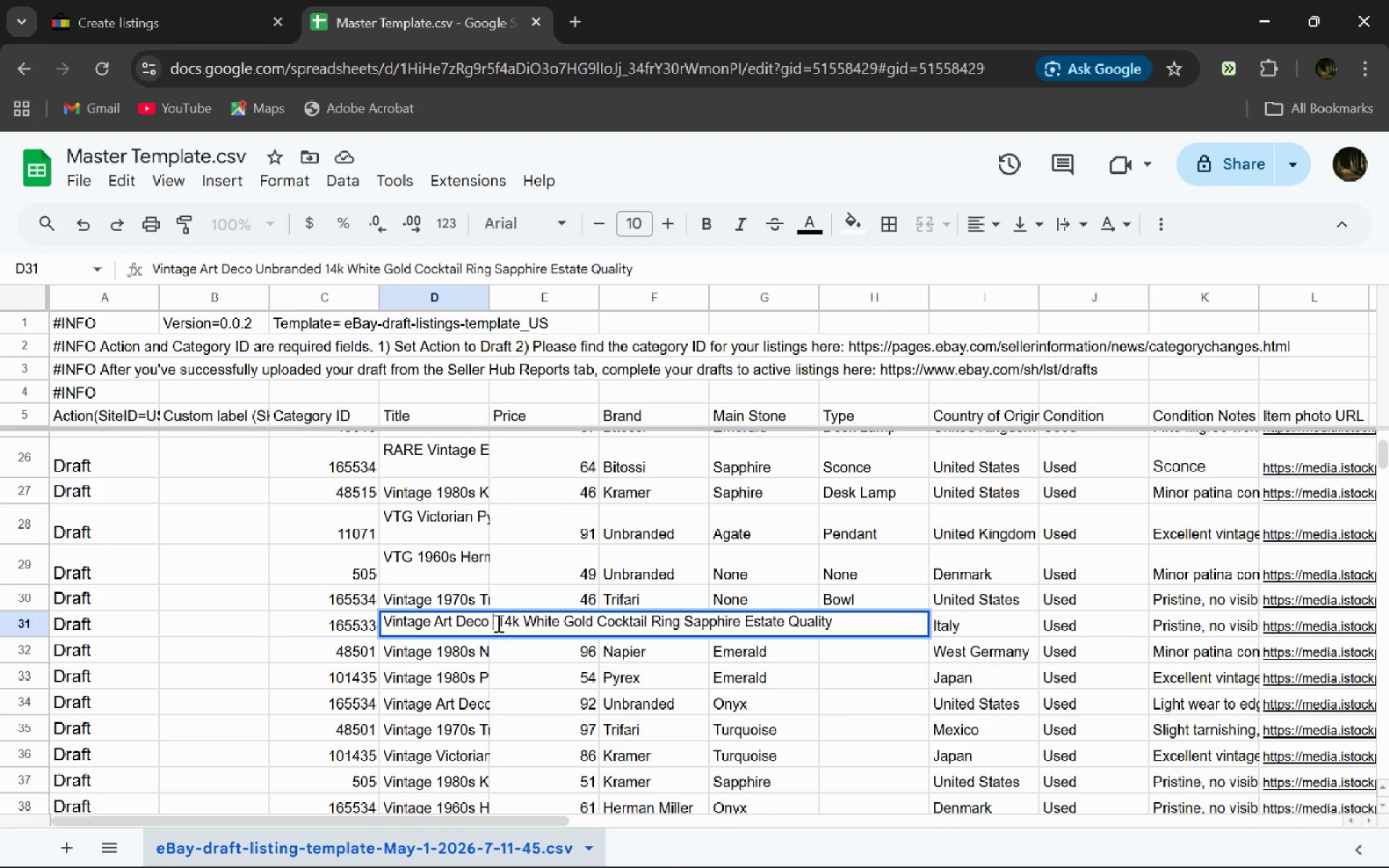 
key(Backspace)
key(Backspace)
type(ration)
 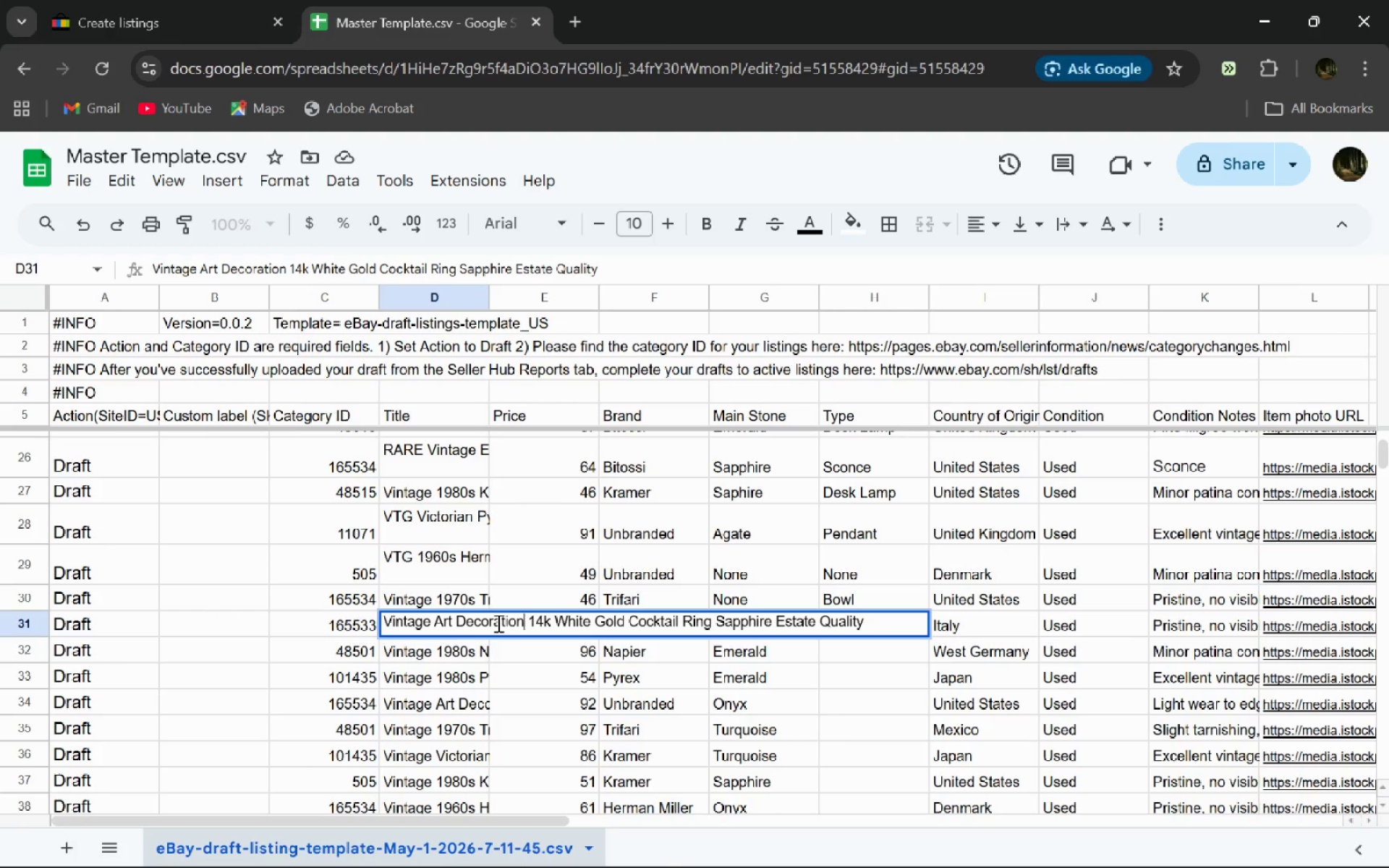 
key(Enter)
 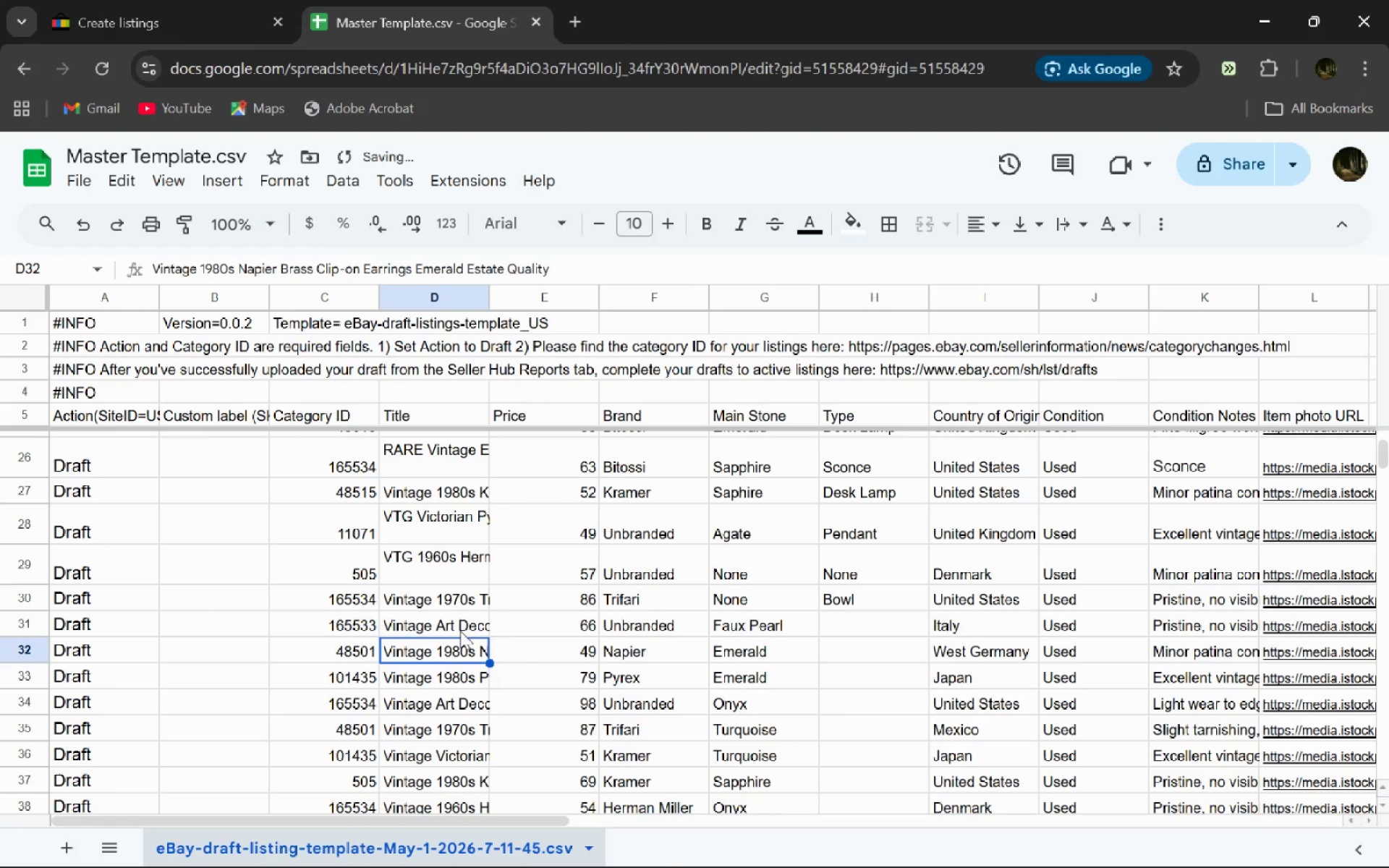 
double_click([460, 631])
 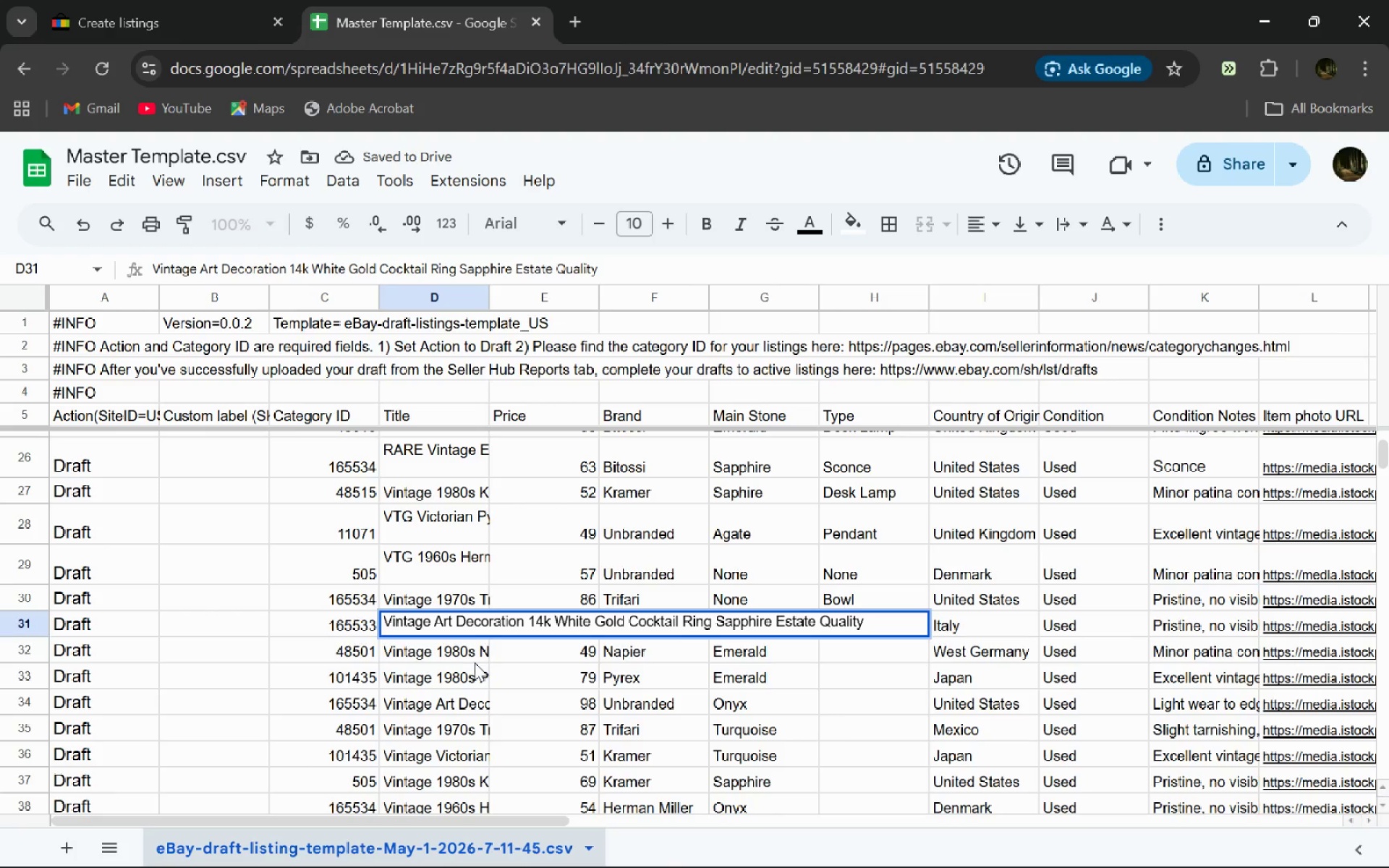 
left_click([475, 663])
 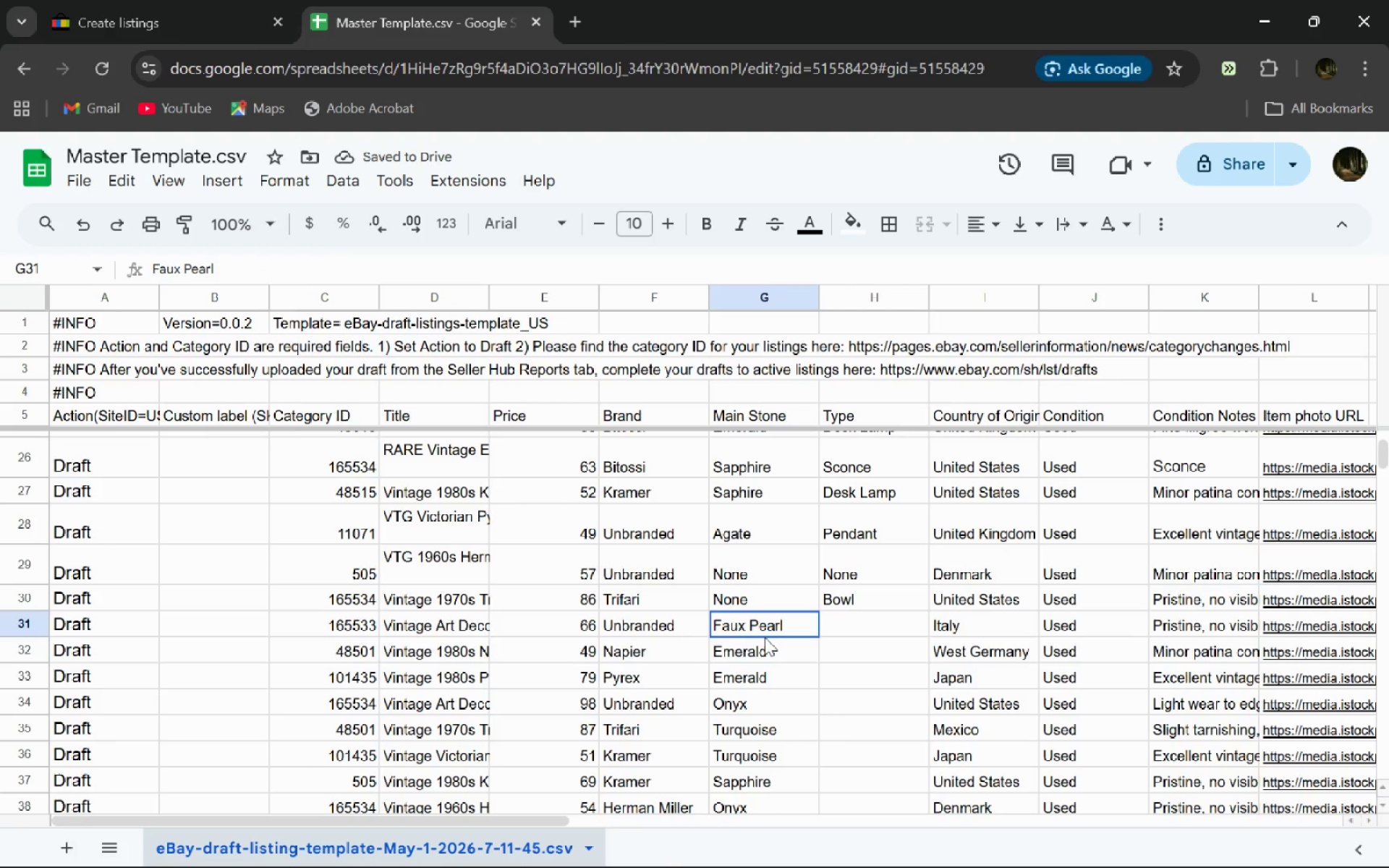 
double_click([765, 637])
 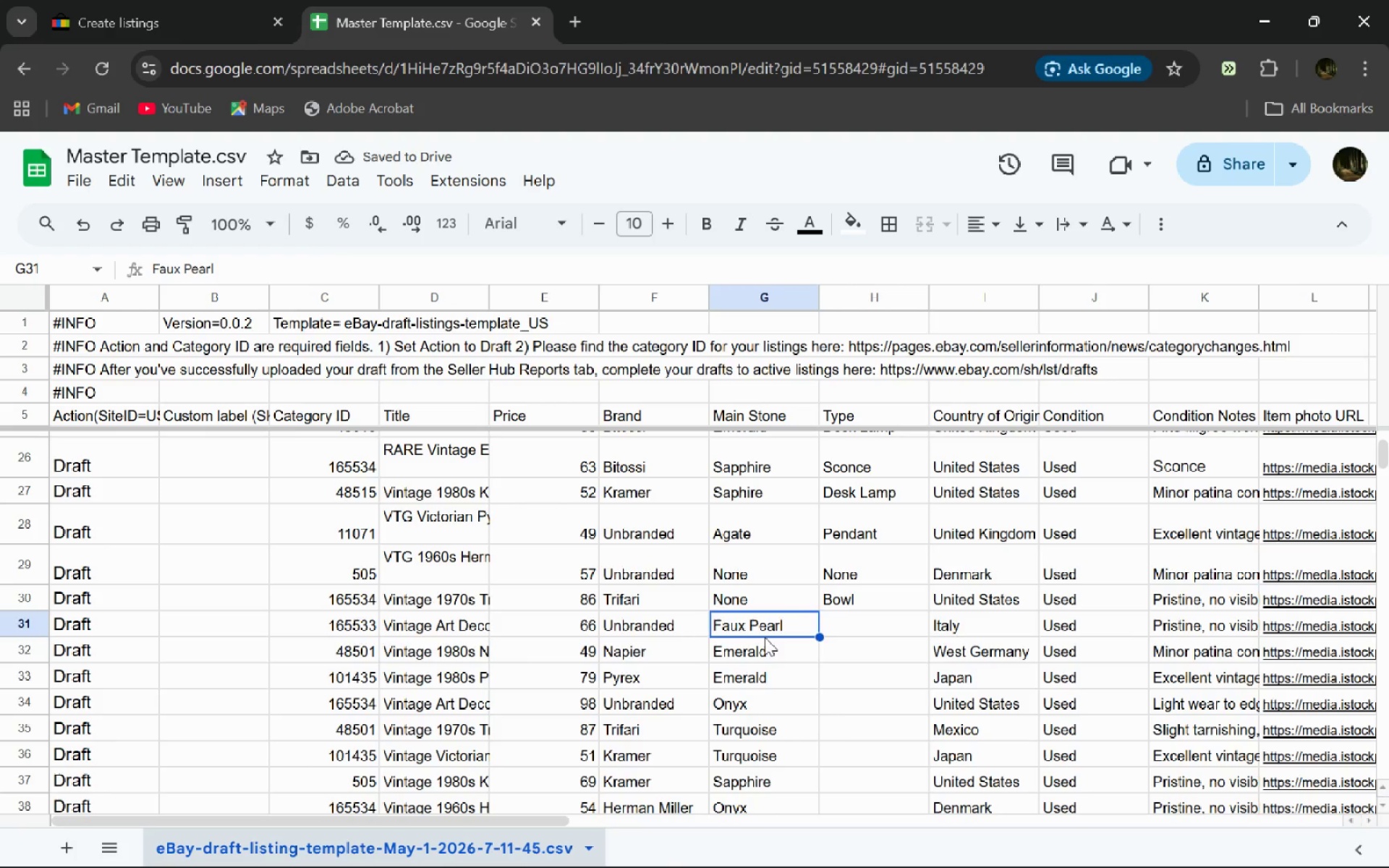 
key(Control+ControlLeft)
 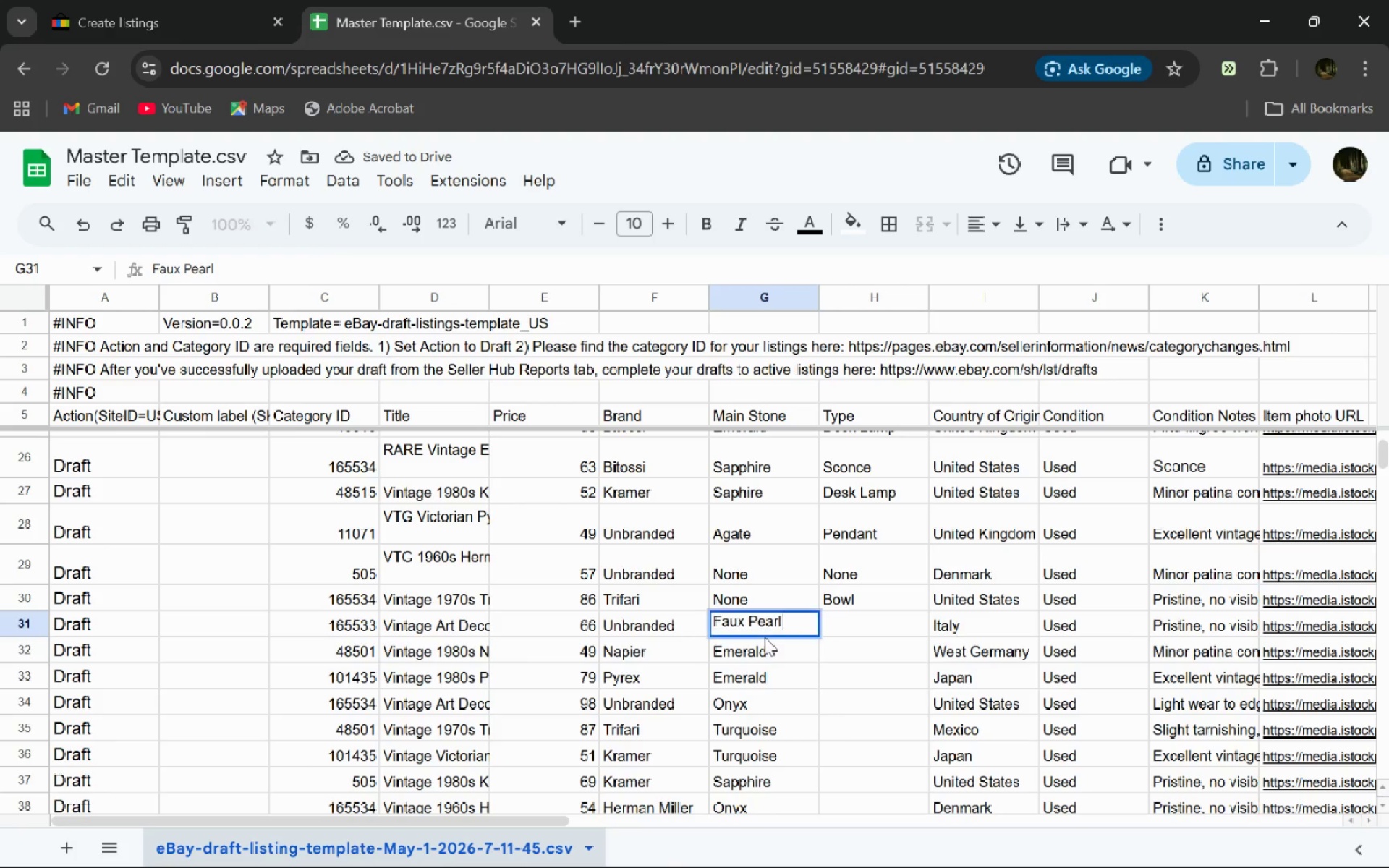 
key(Control+A)
 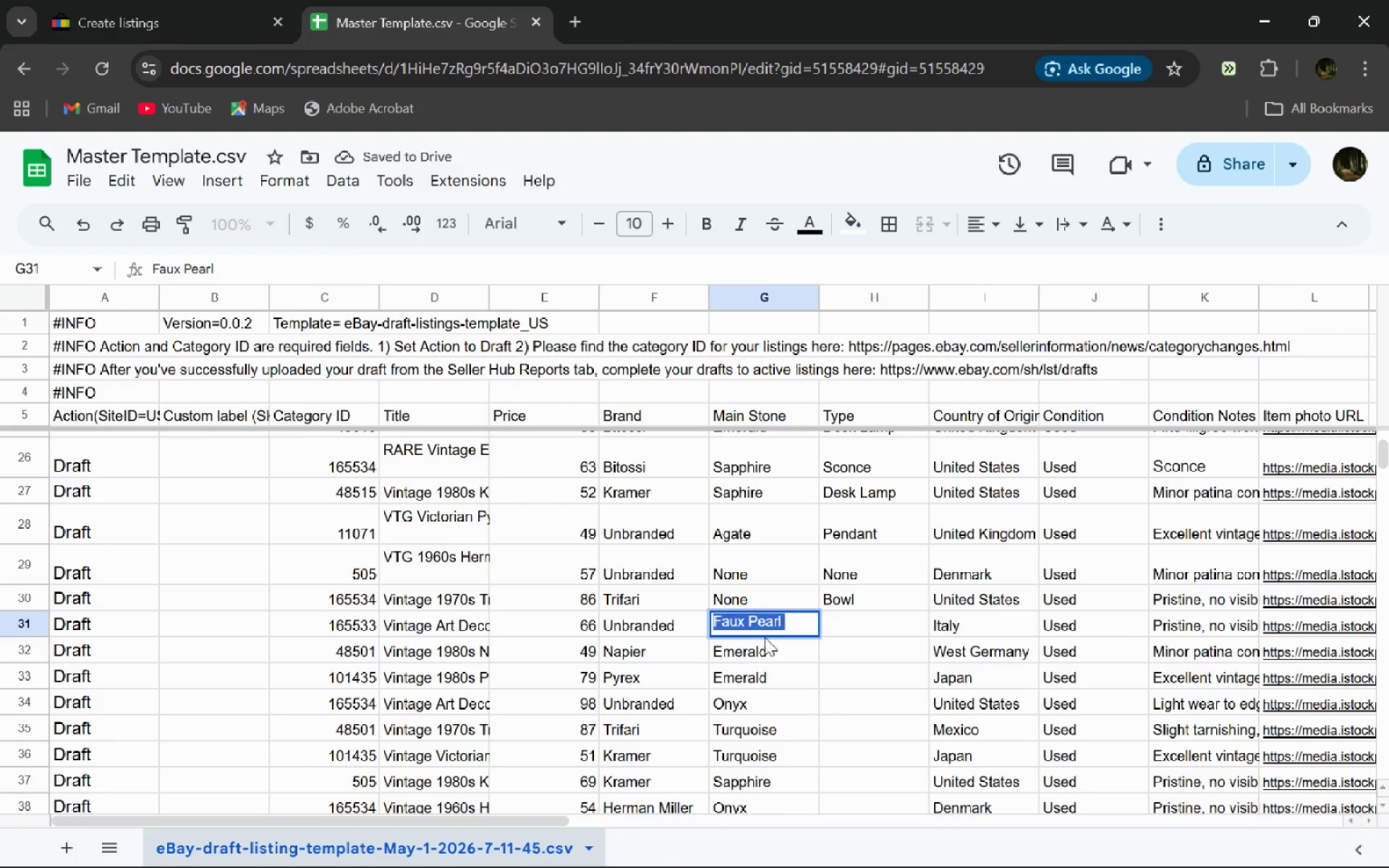 
type(Gold)
 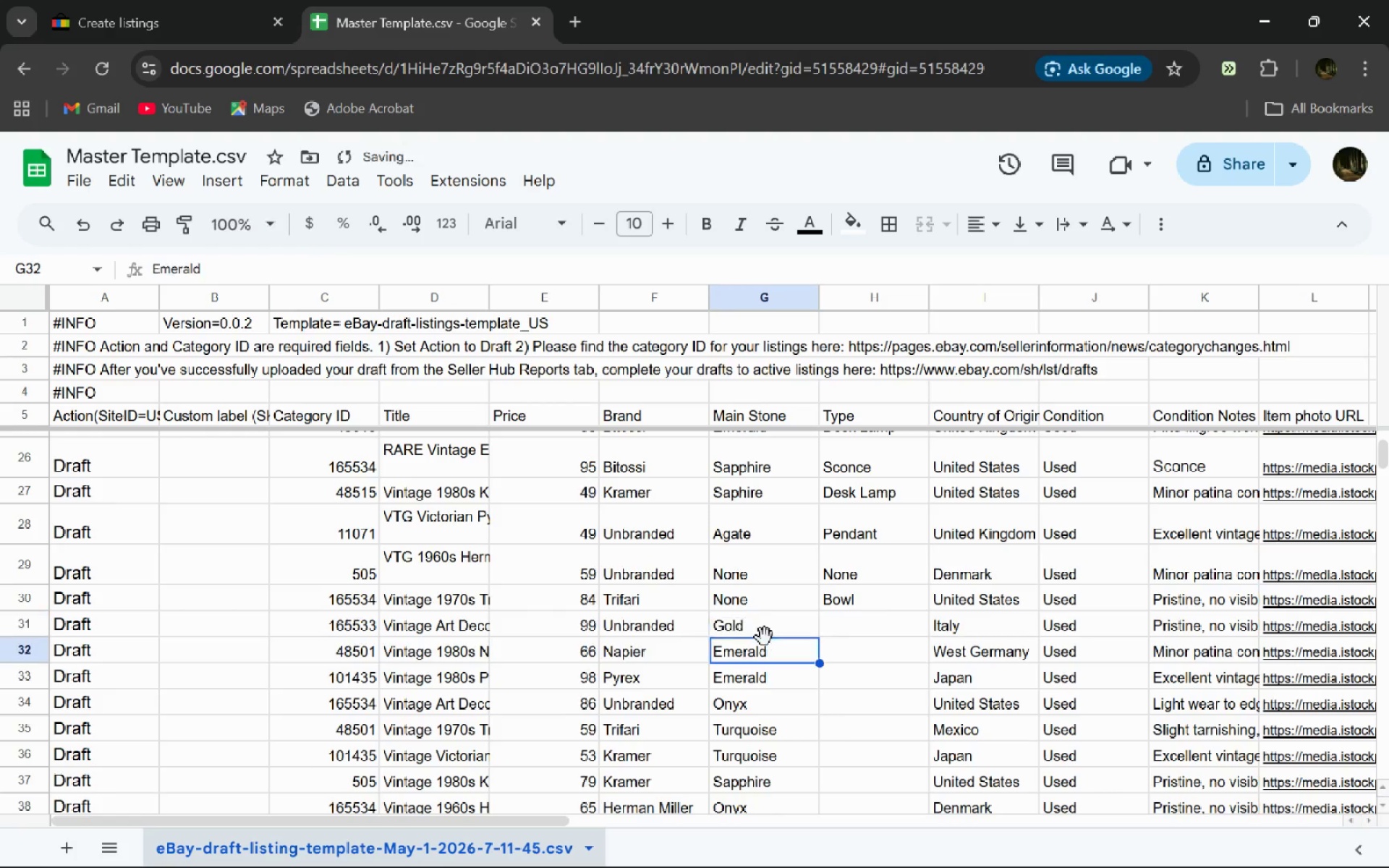 
key(Enter)
 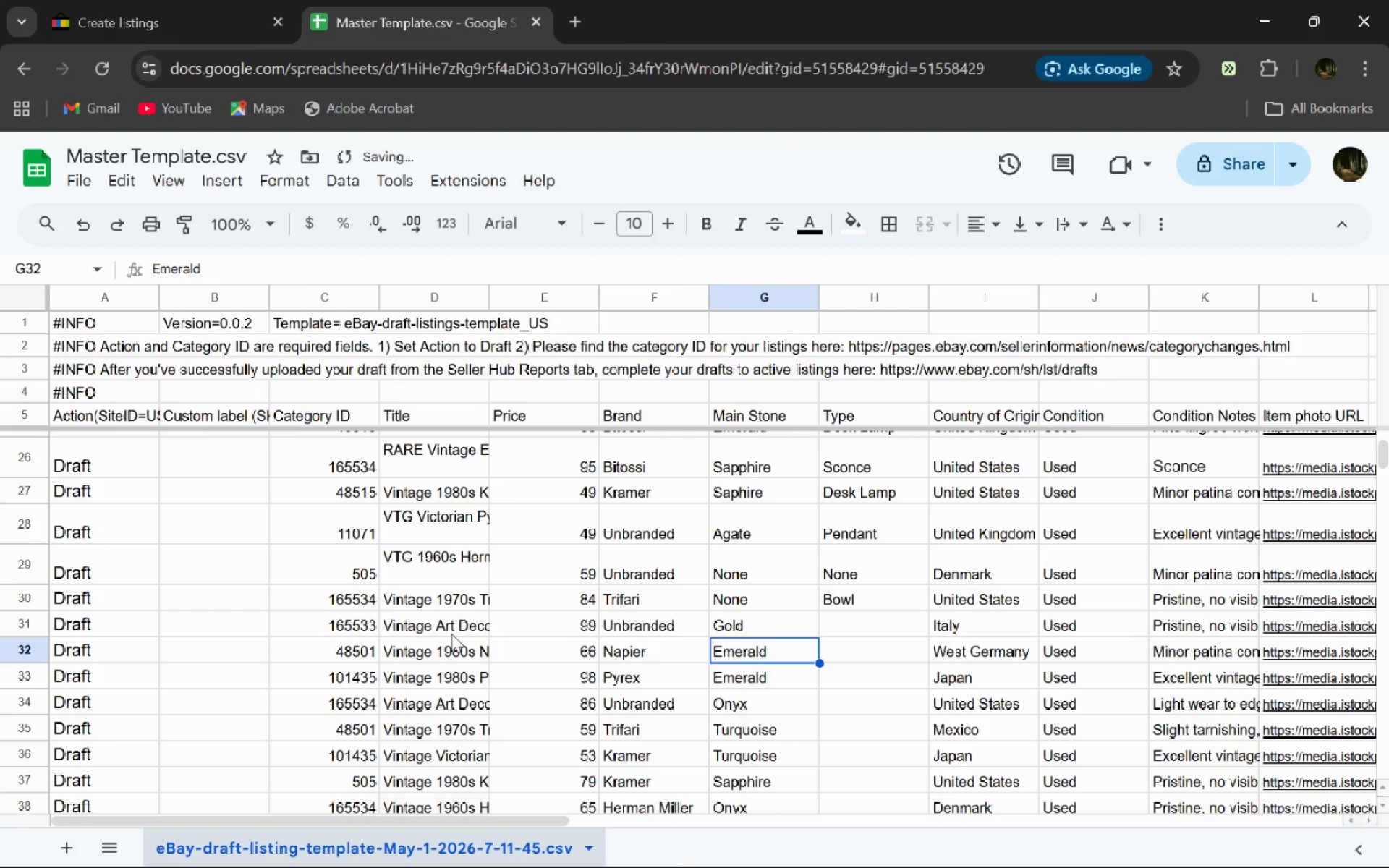 
double_click([451, 634])
 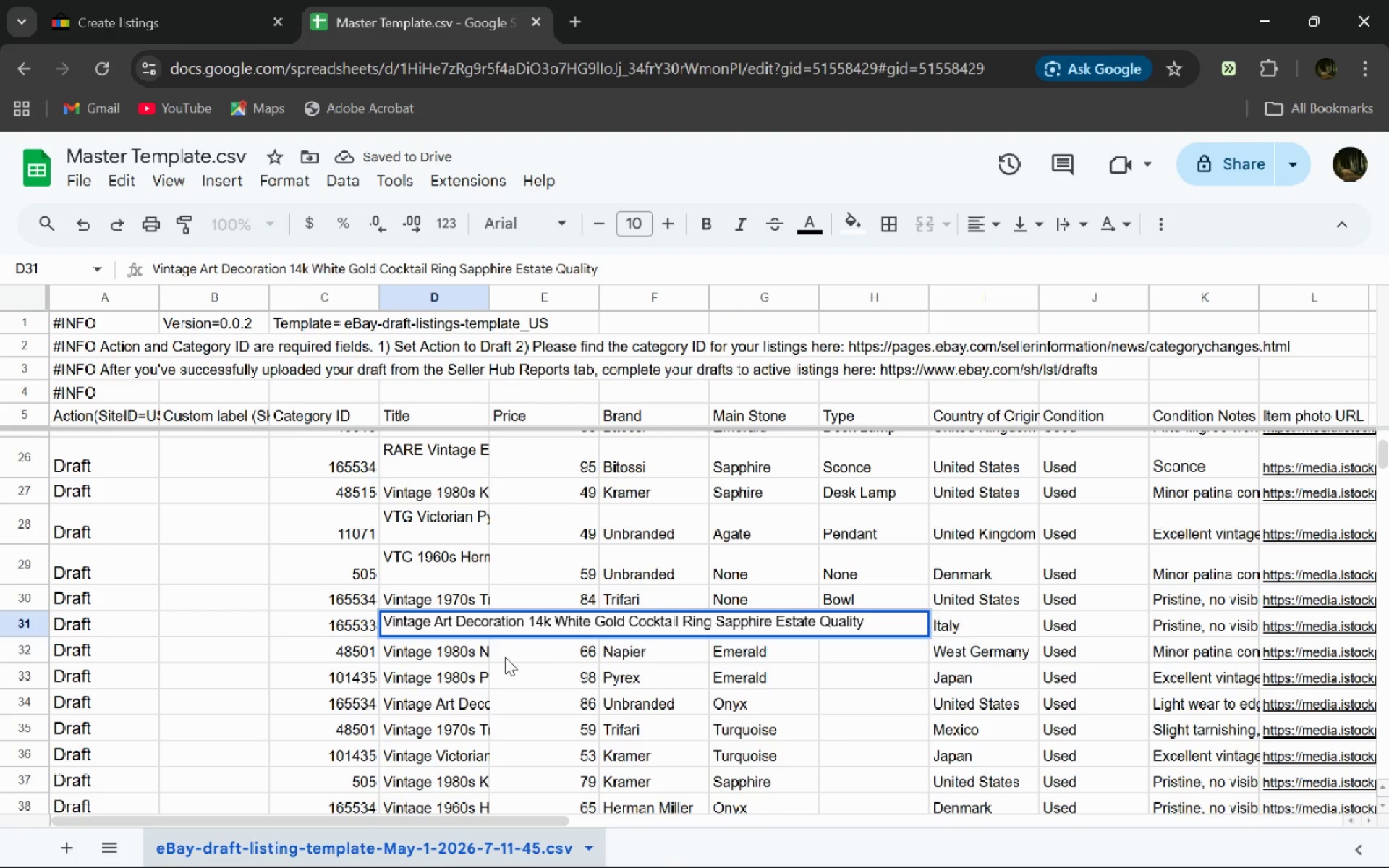 
left_click([505, 657])
 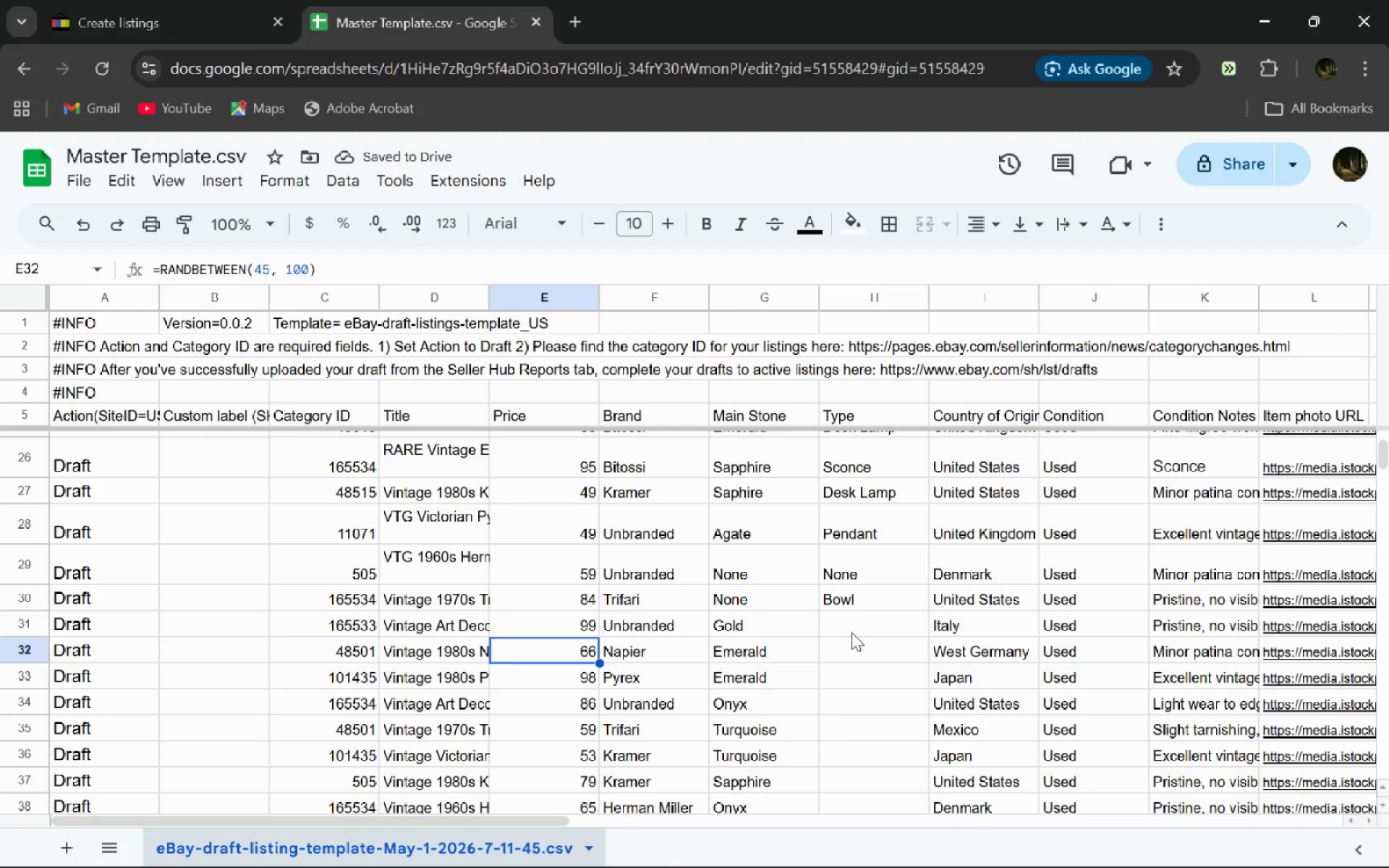 
double_click([851, 632])
 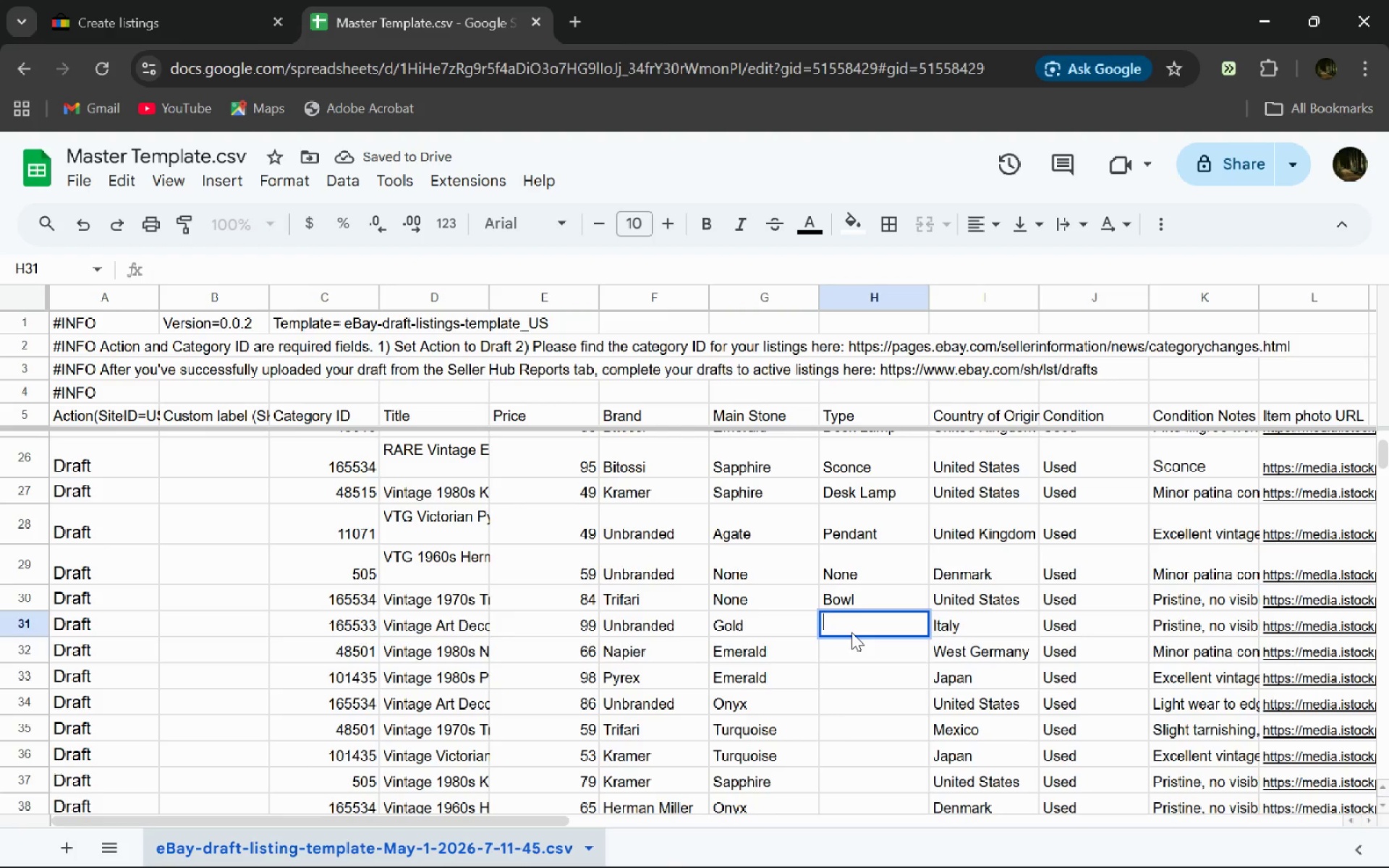 
type(Ring)
 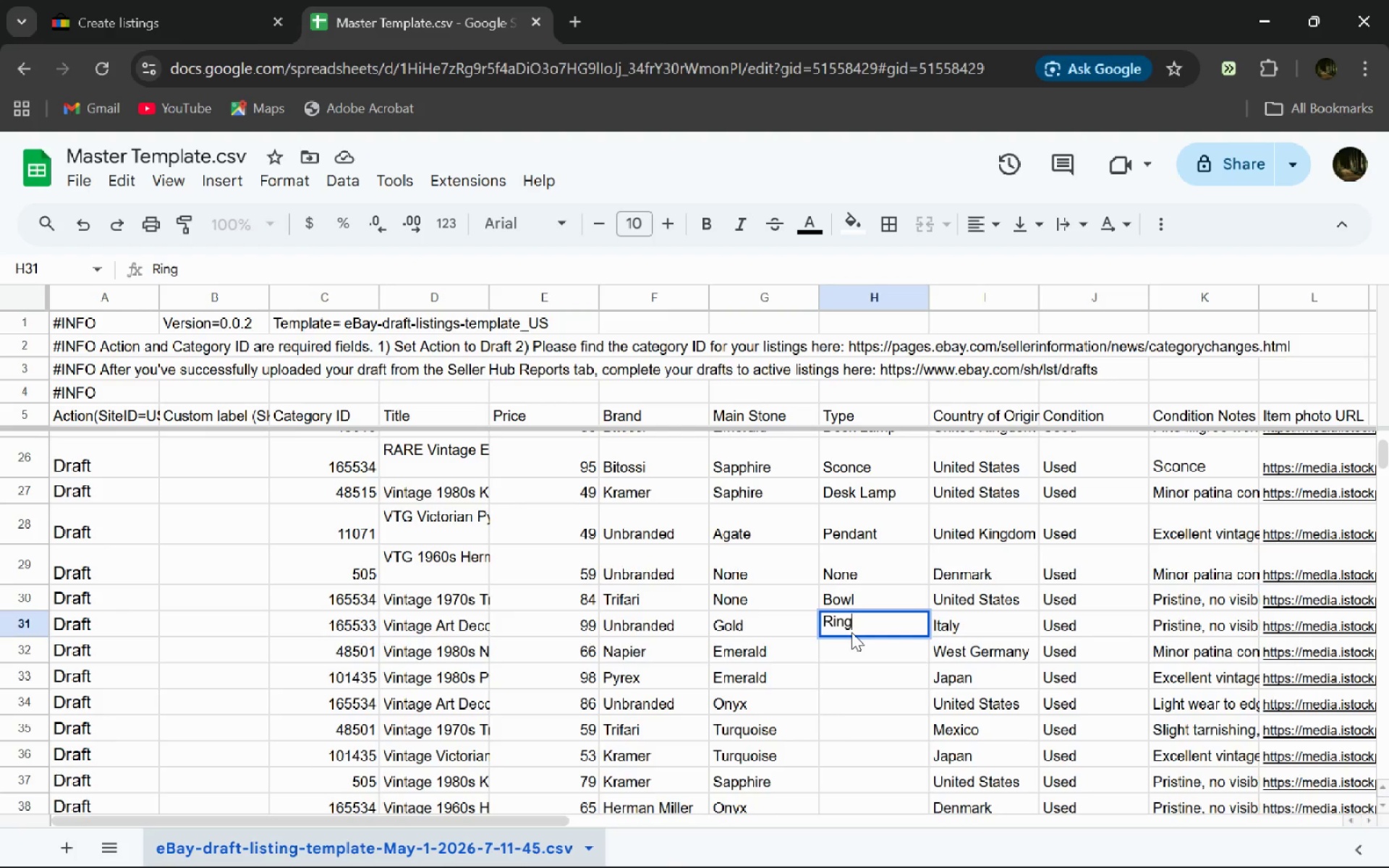 
key(Enter)
 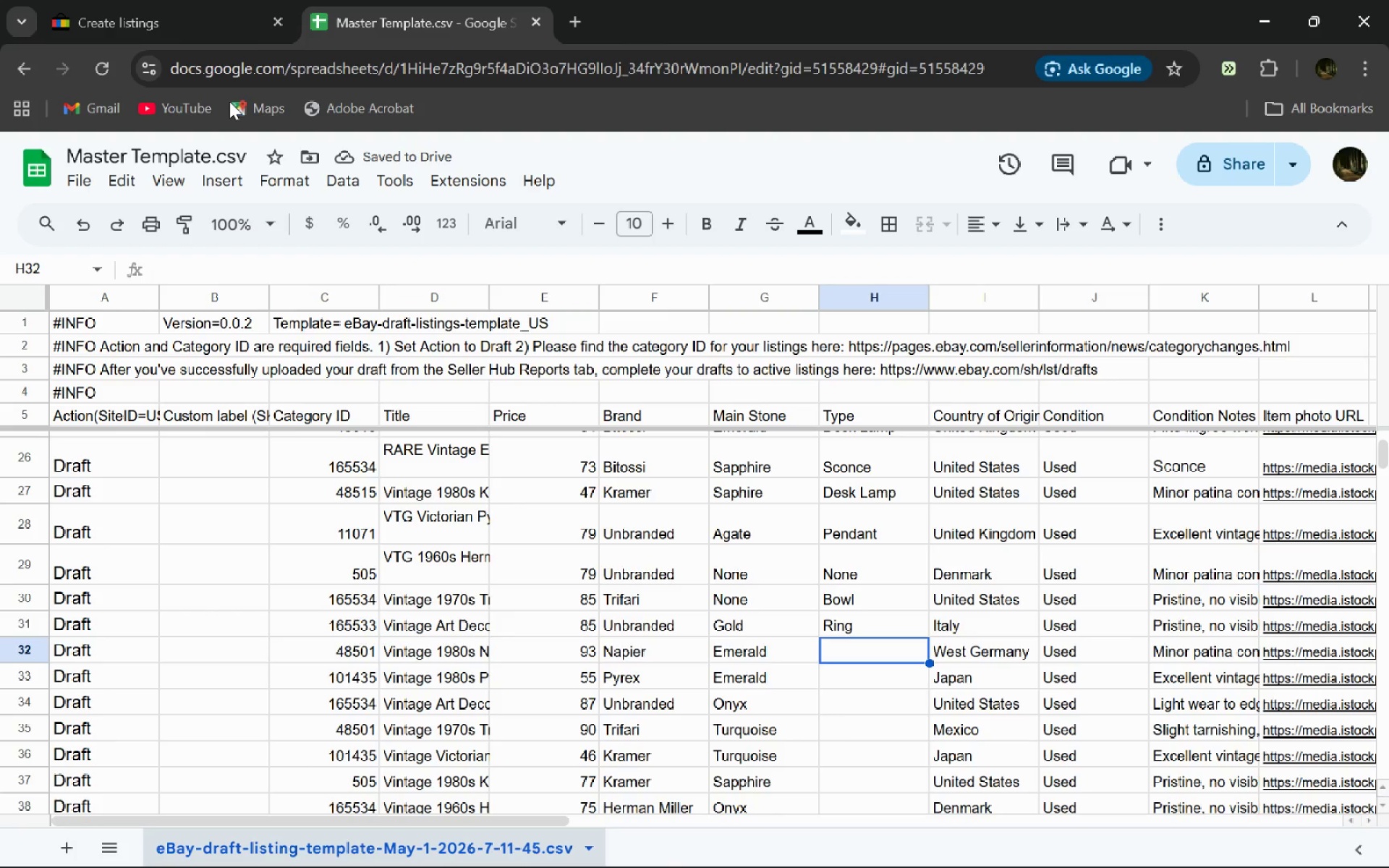 
left_click([165, 0])
 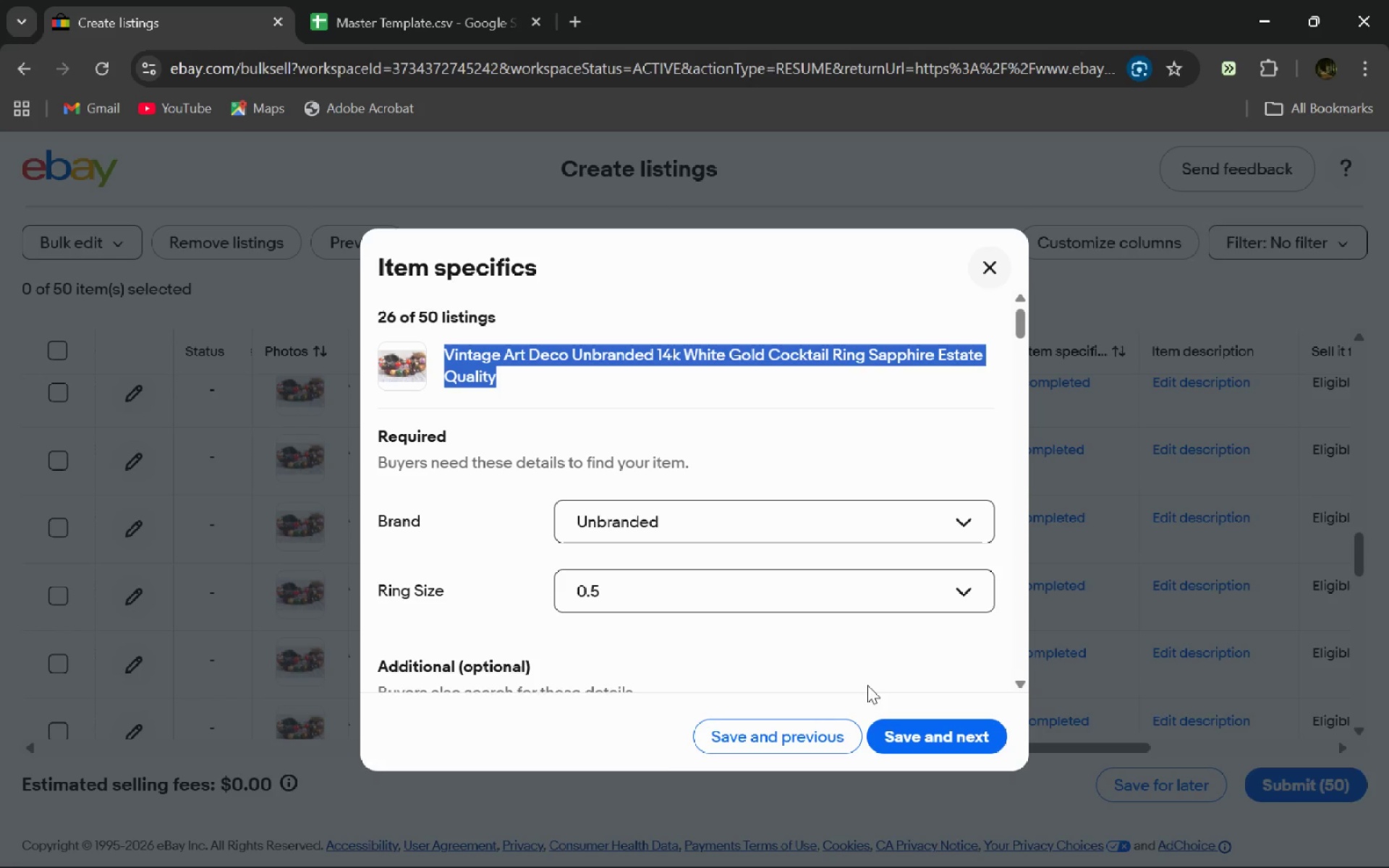 
left_click([909, 730])
 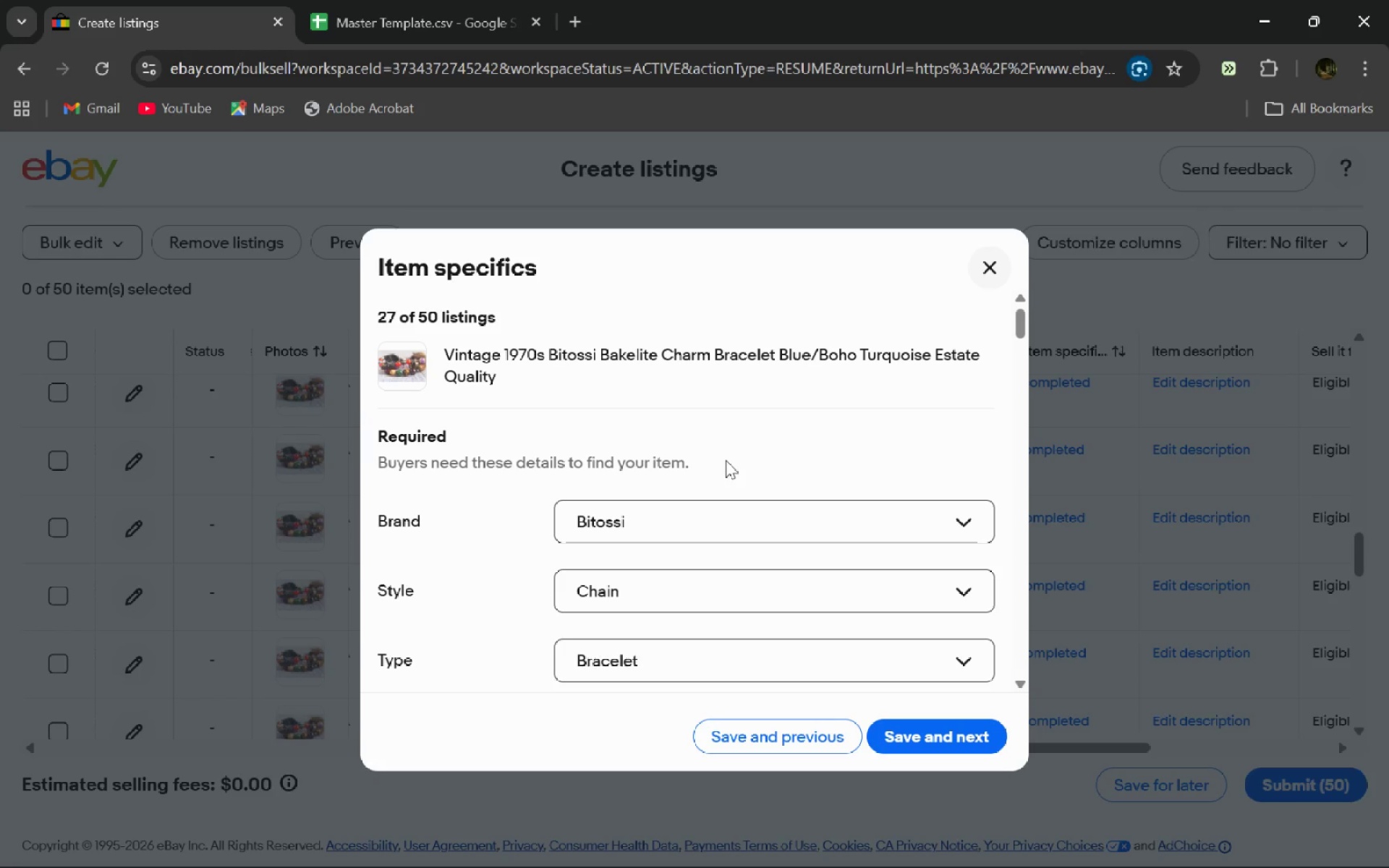 
wait(30.59)
 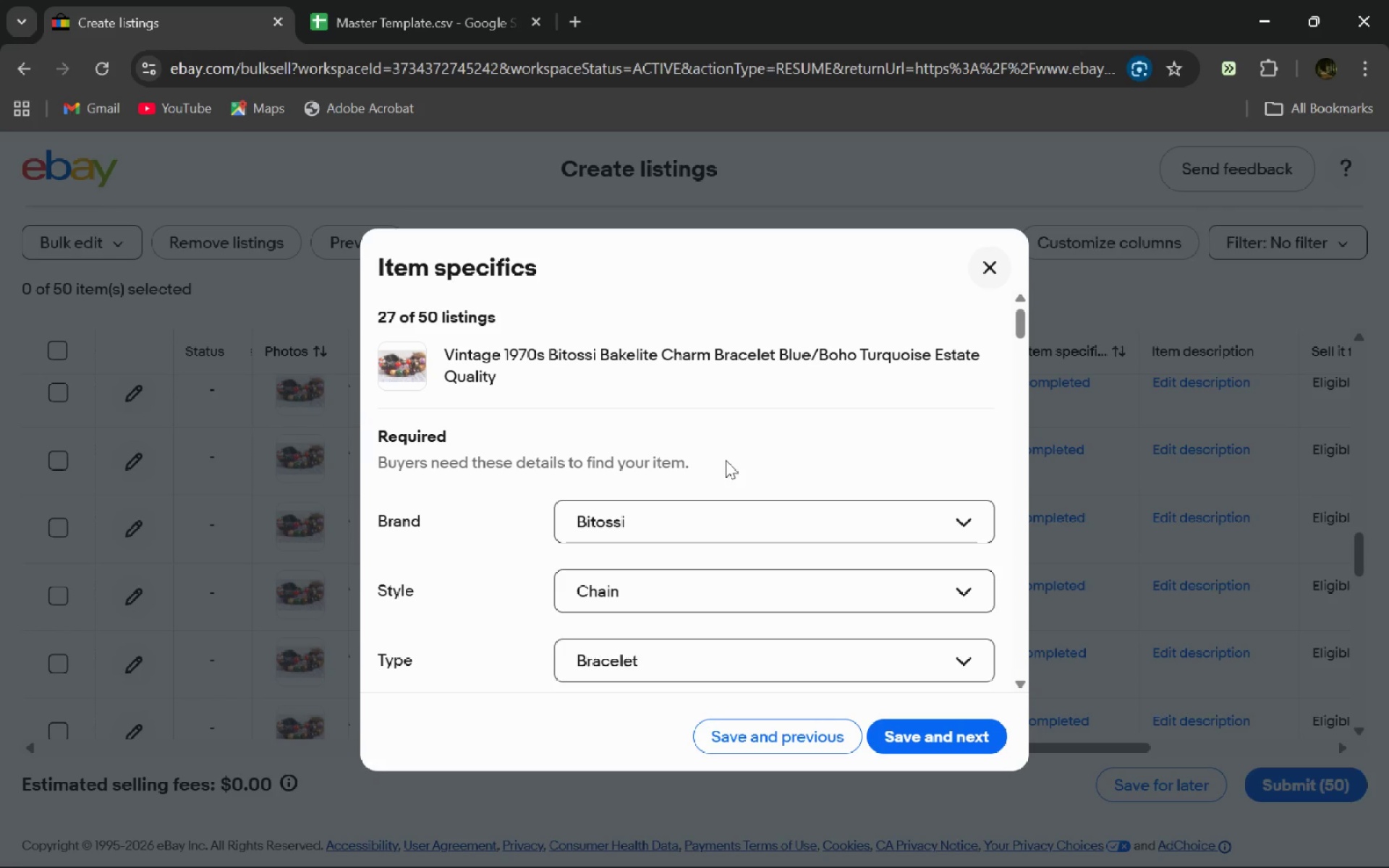 
double_click([438, 358])
 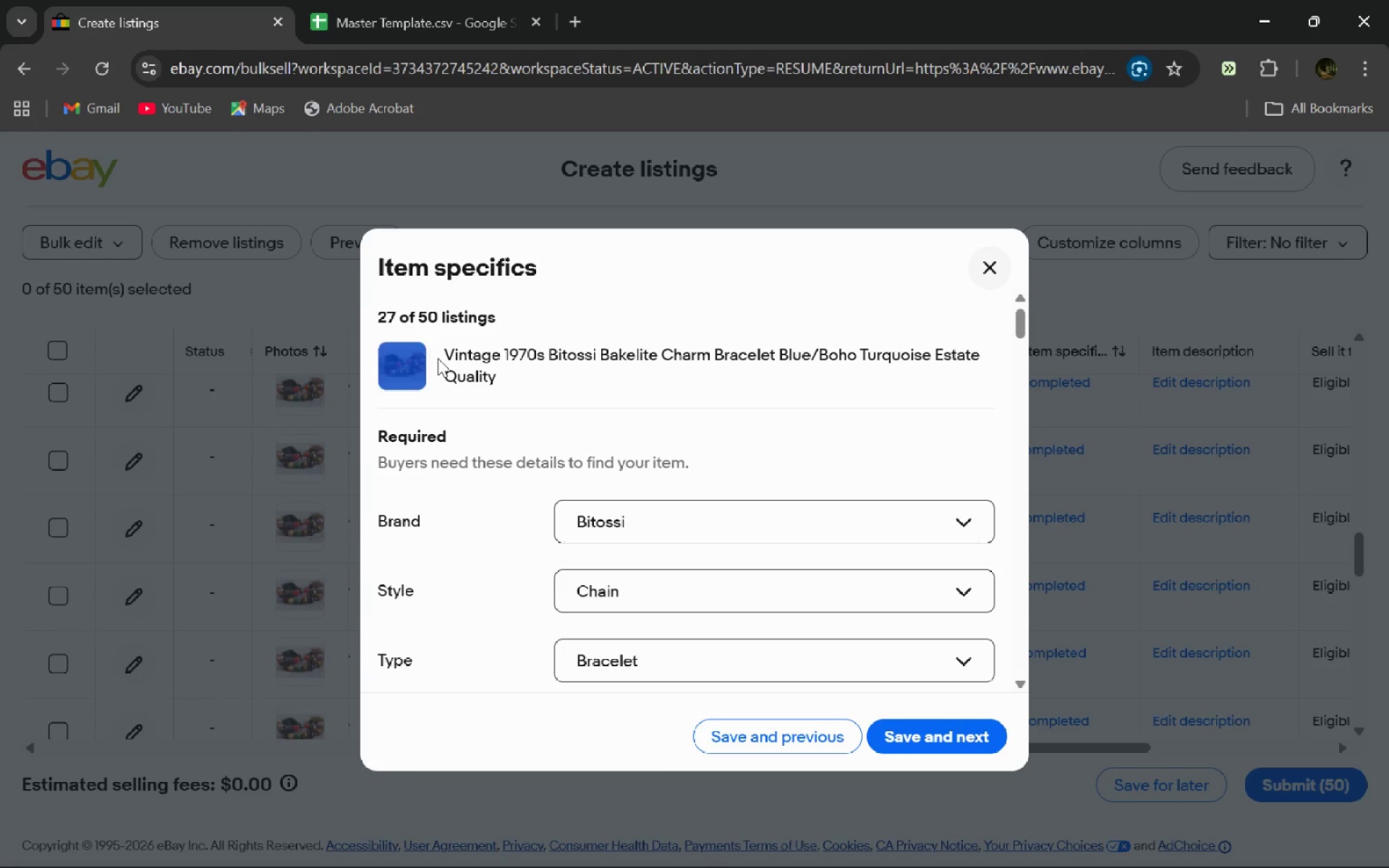 
triple_click([438, 358])
 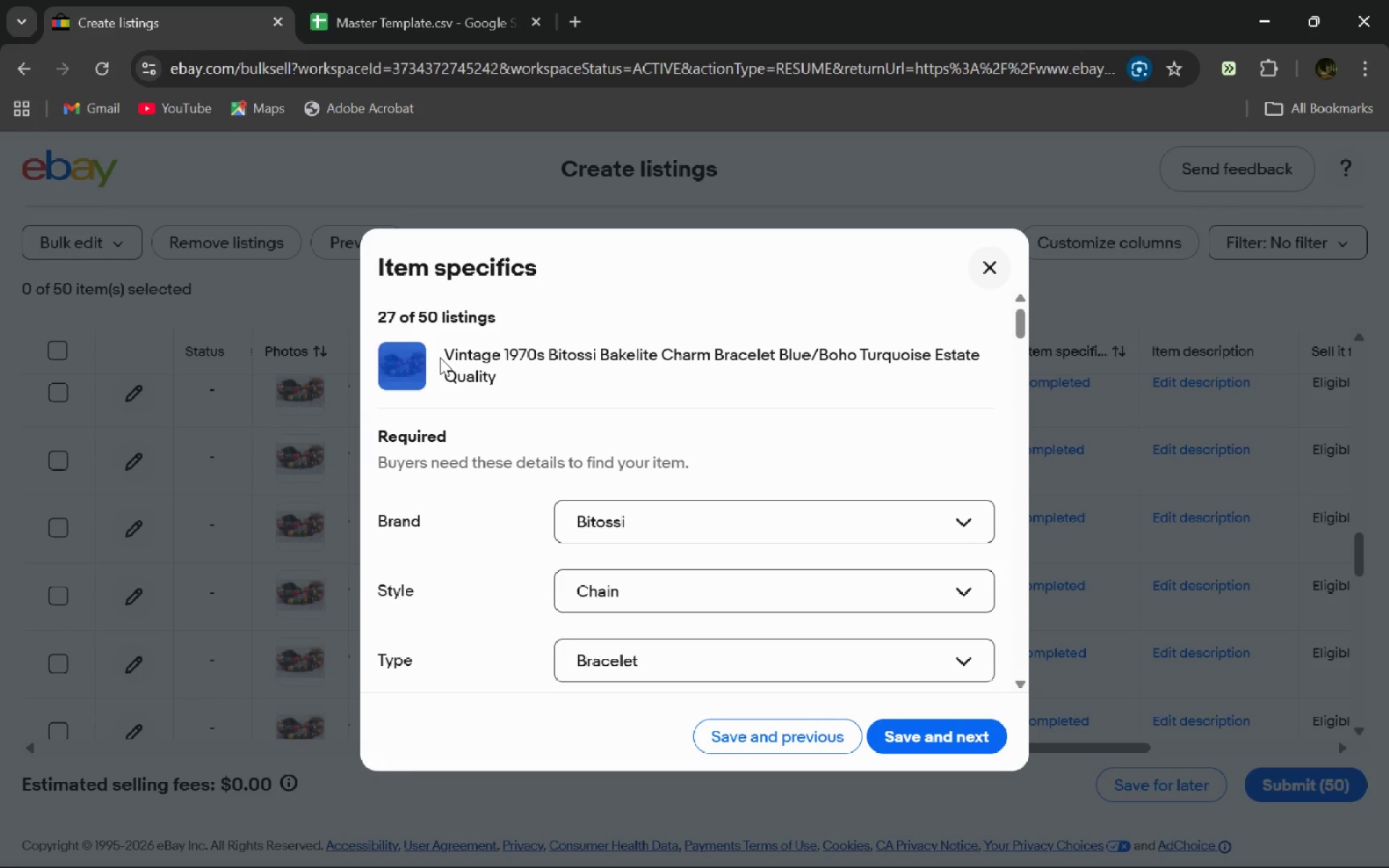 
triple_click([441, 356])
 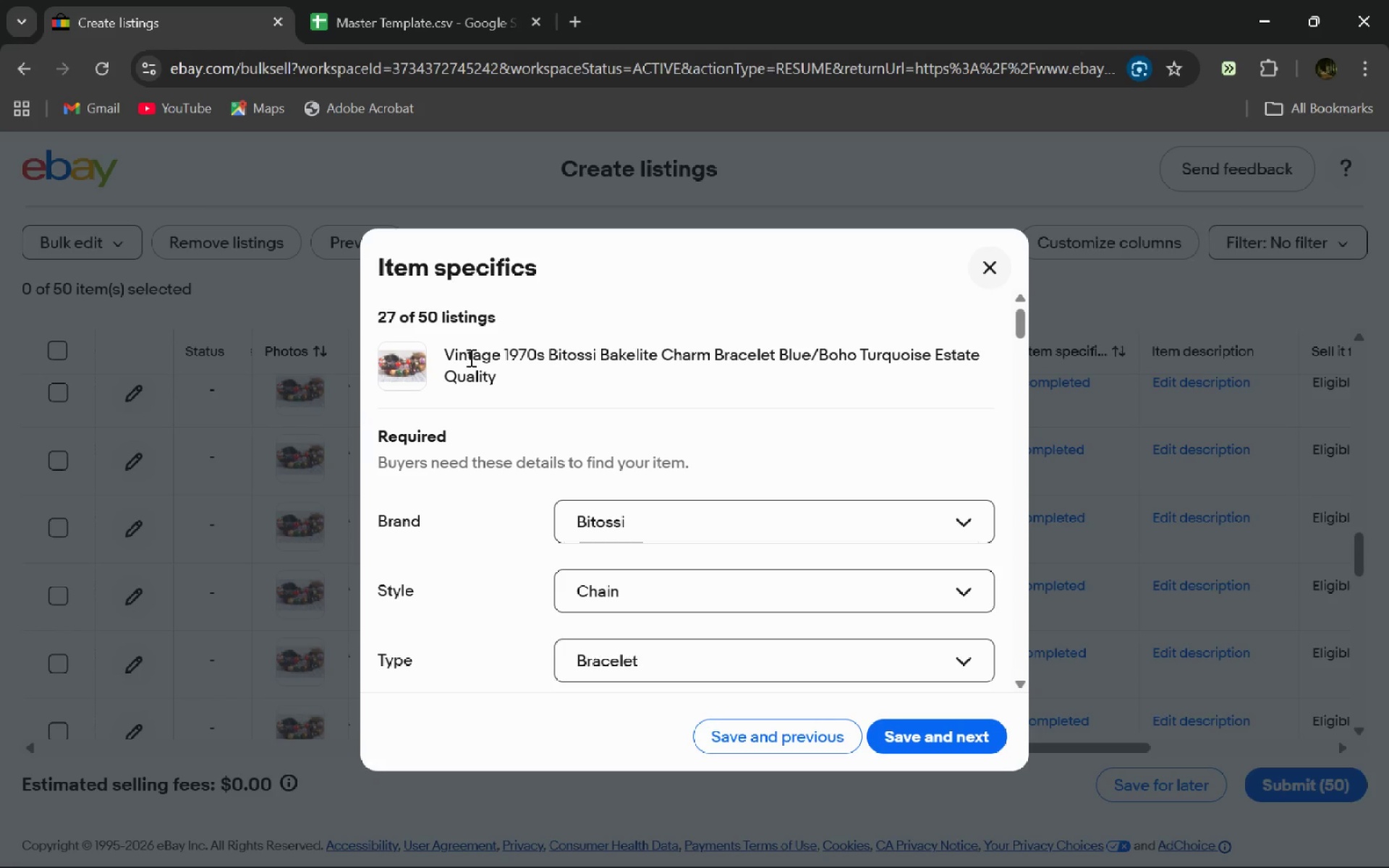 
double_click([470, 357])
 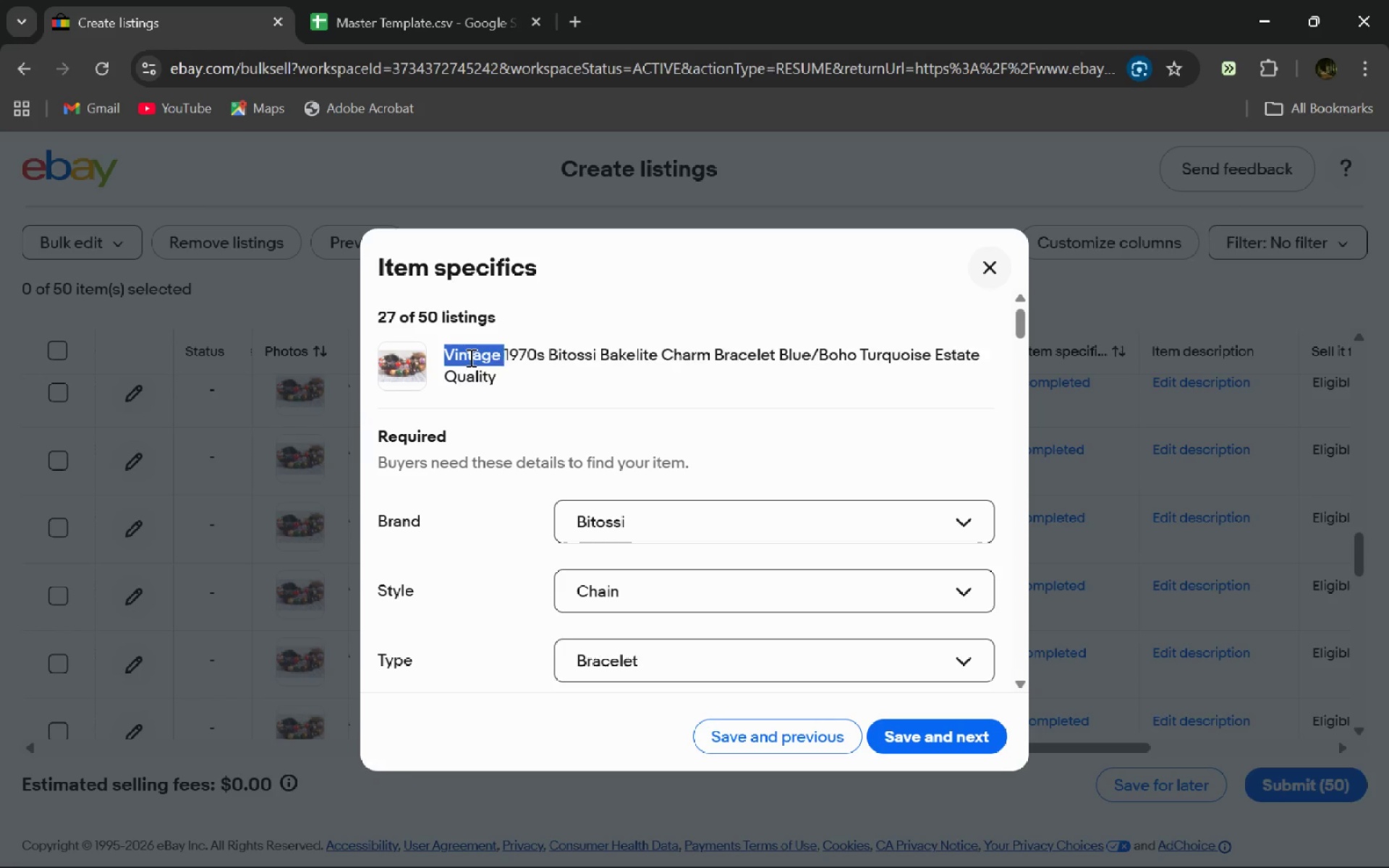 
triple_click([470, 357])
 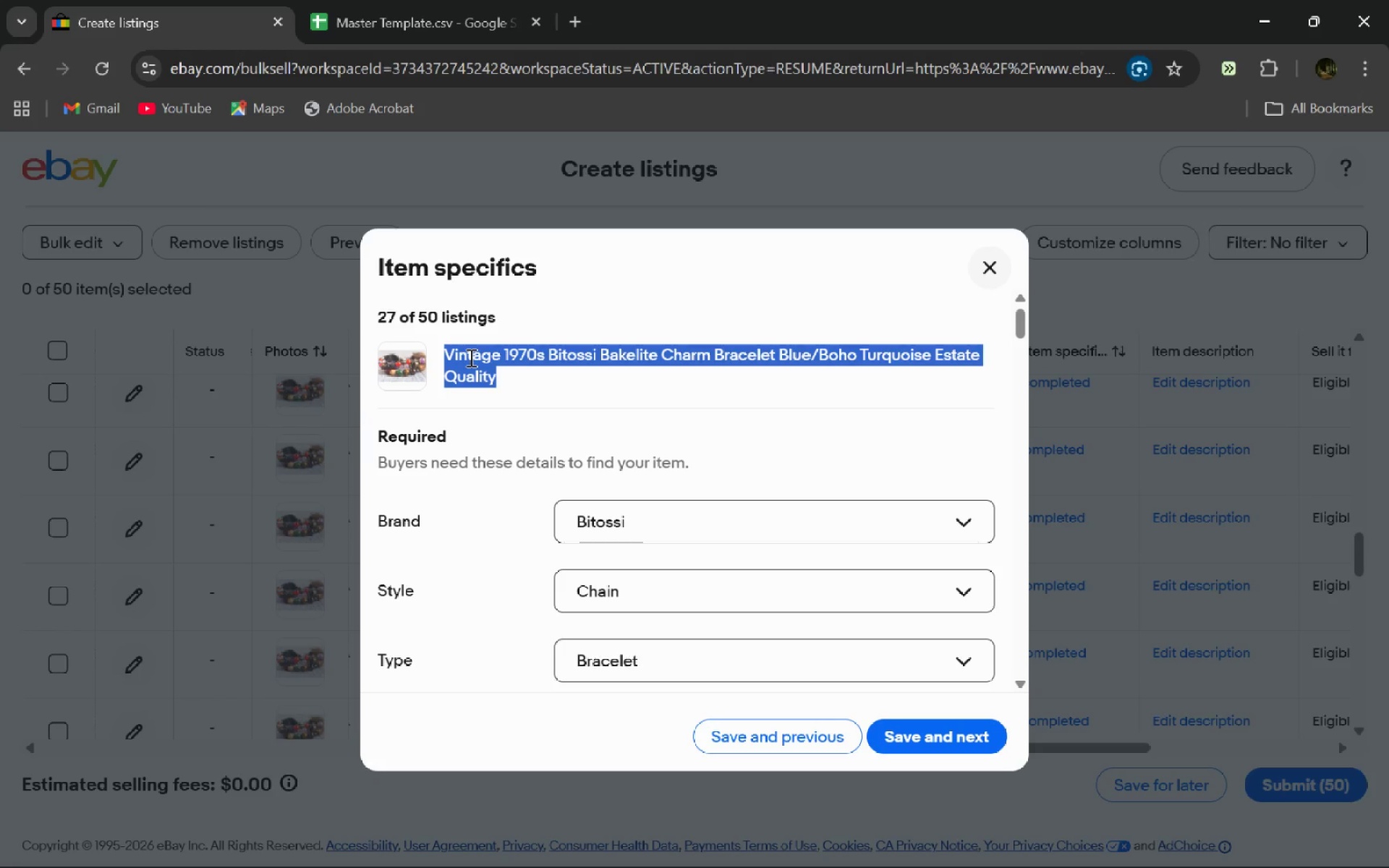 
key(Control+C)
 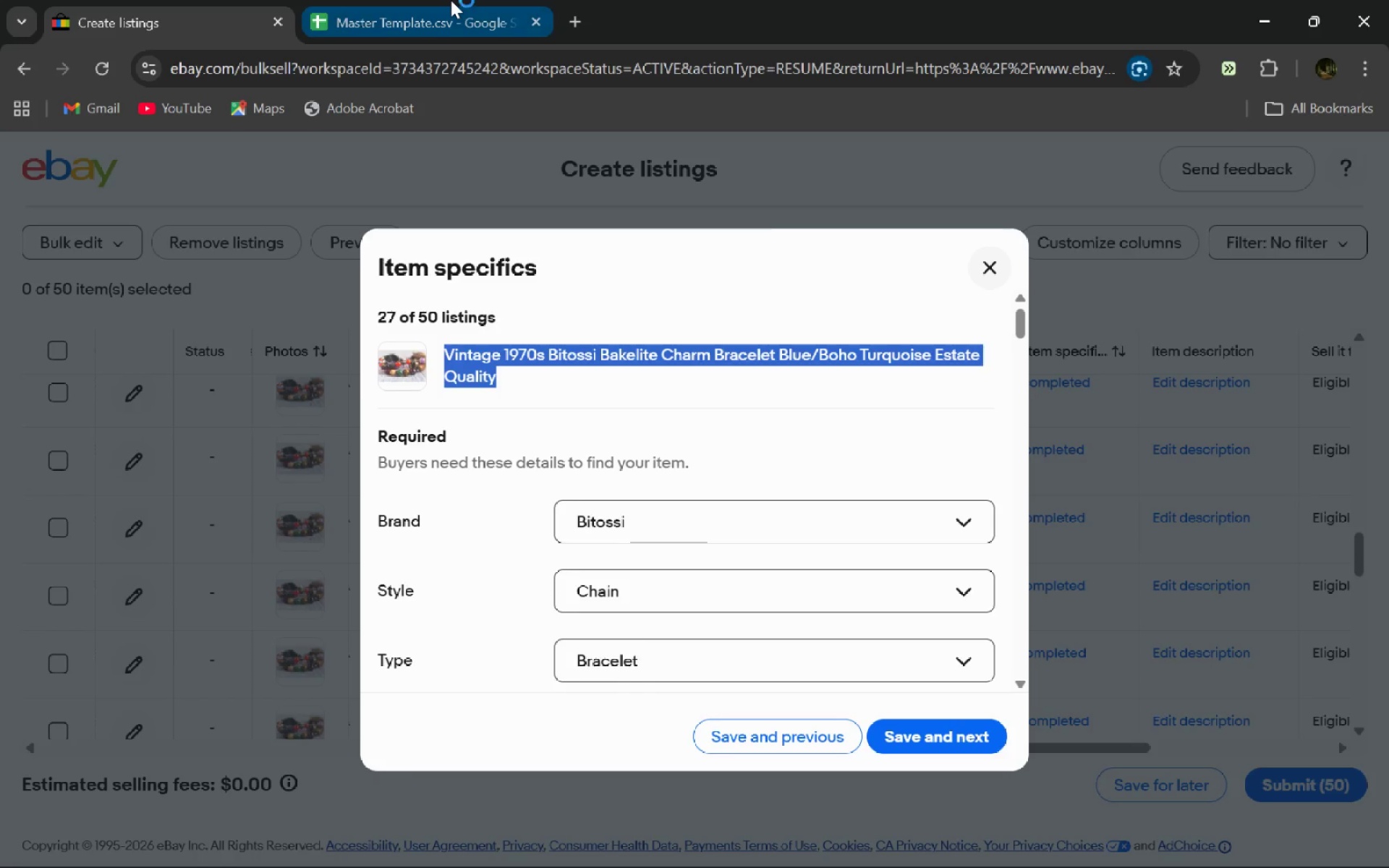 
left_click([451, 0])
 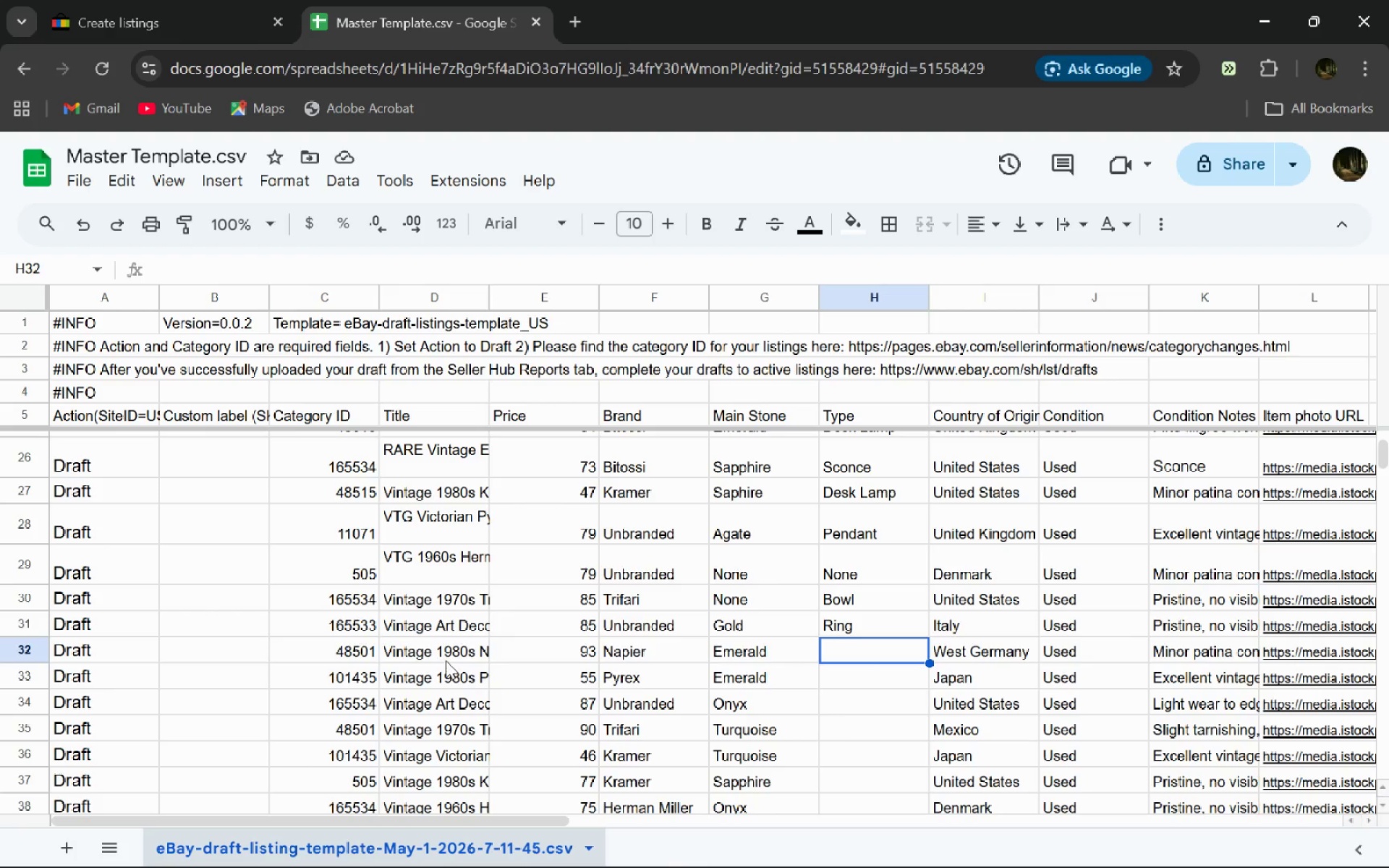 
double_click([446, 658])
 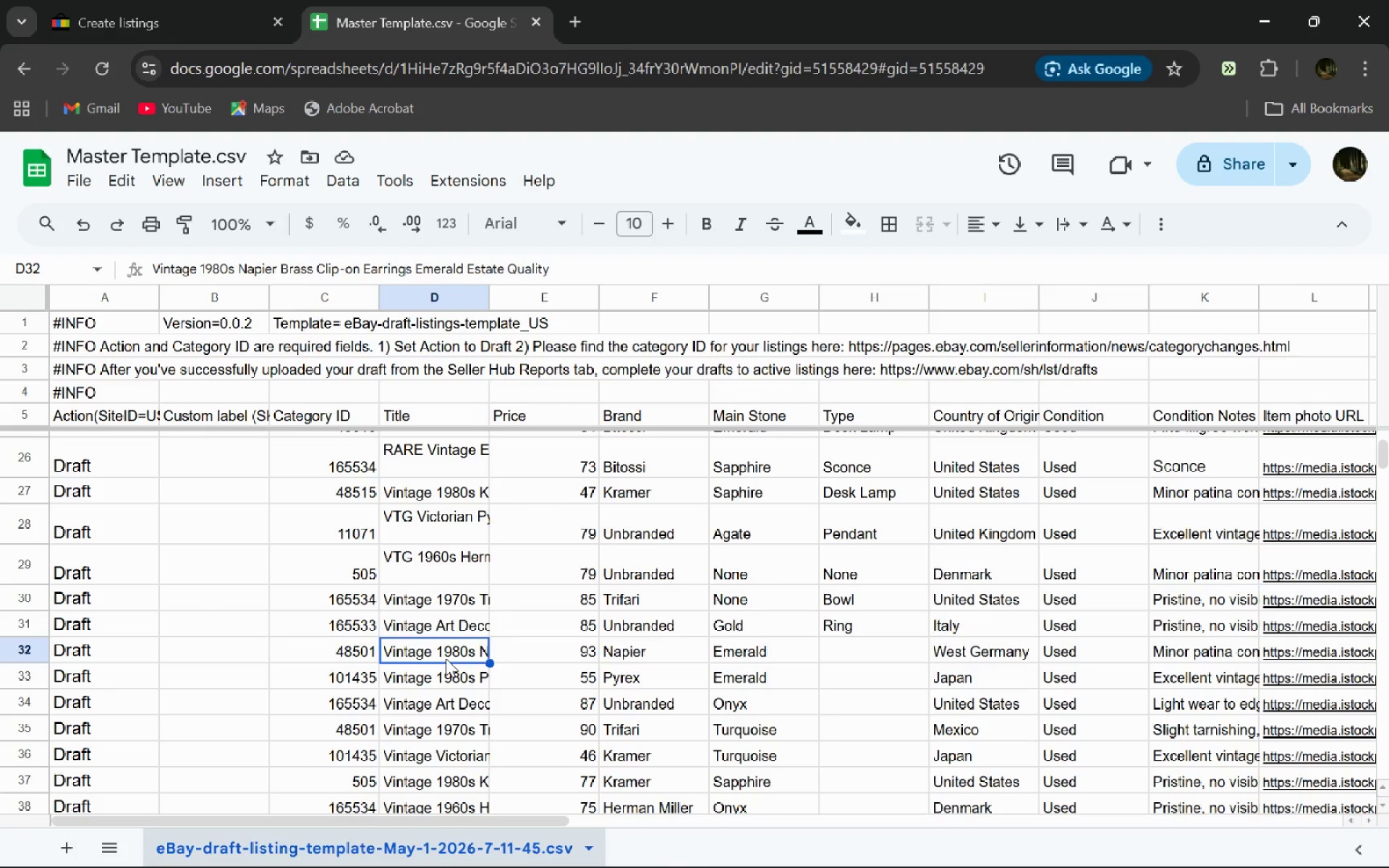 
key(Control+A)
 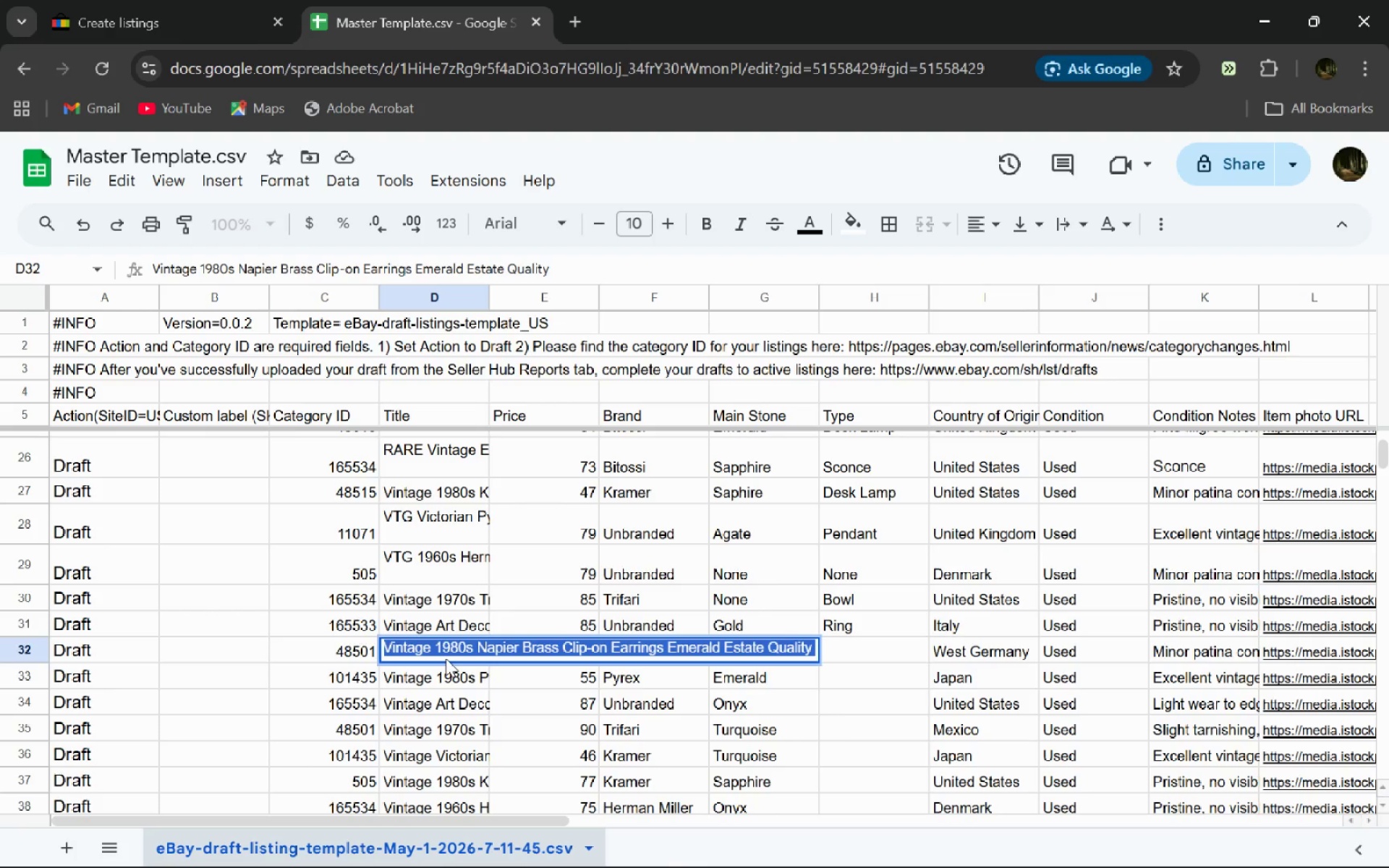 
key(Control+V)
 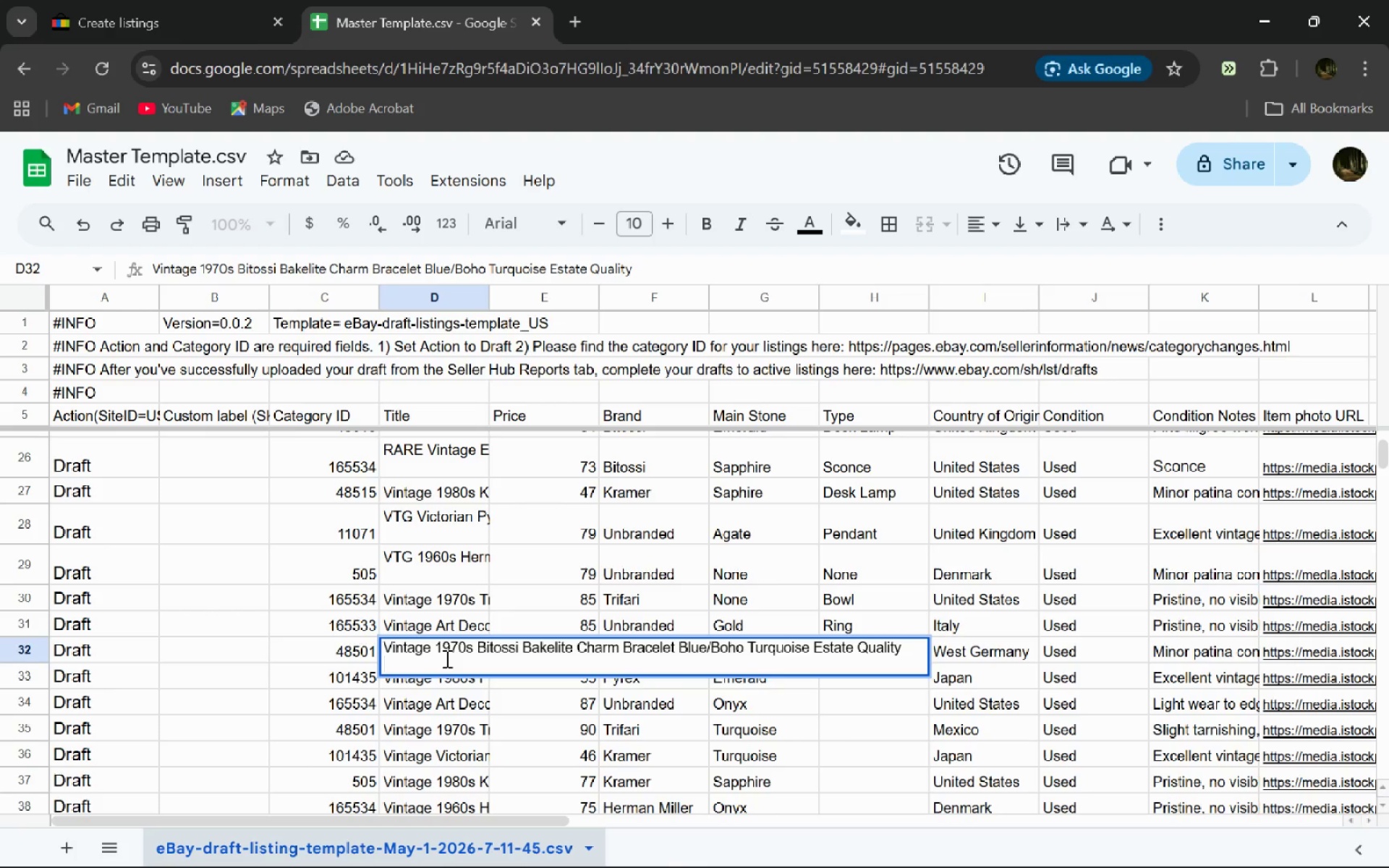 
key(Enter)
 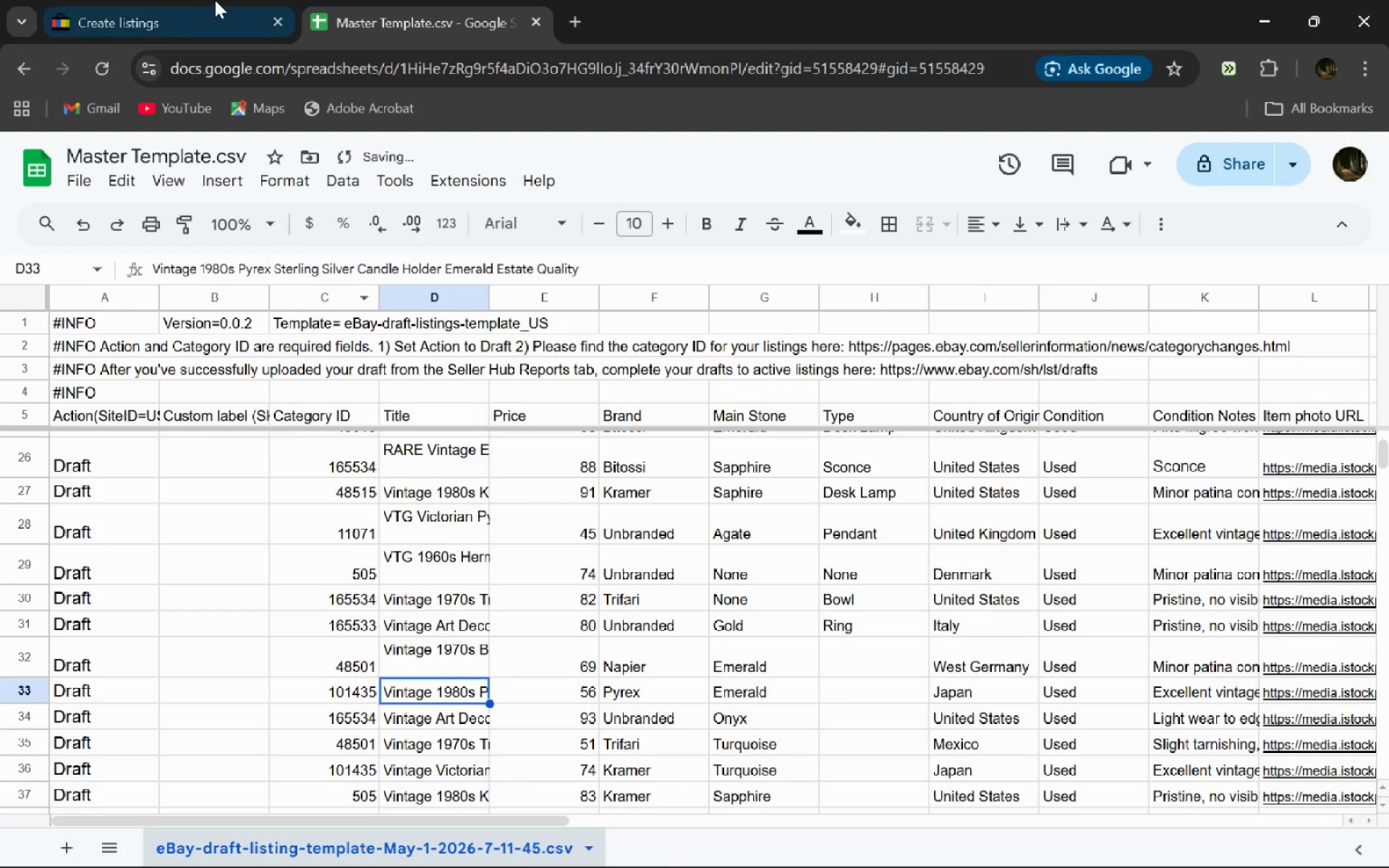 
left_click([215, 0])
 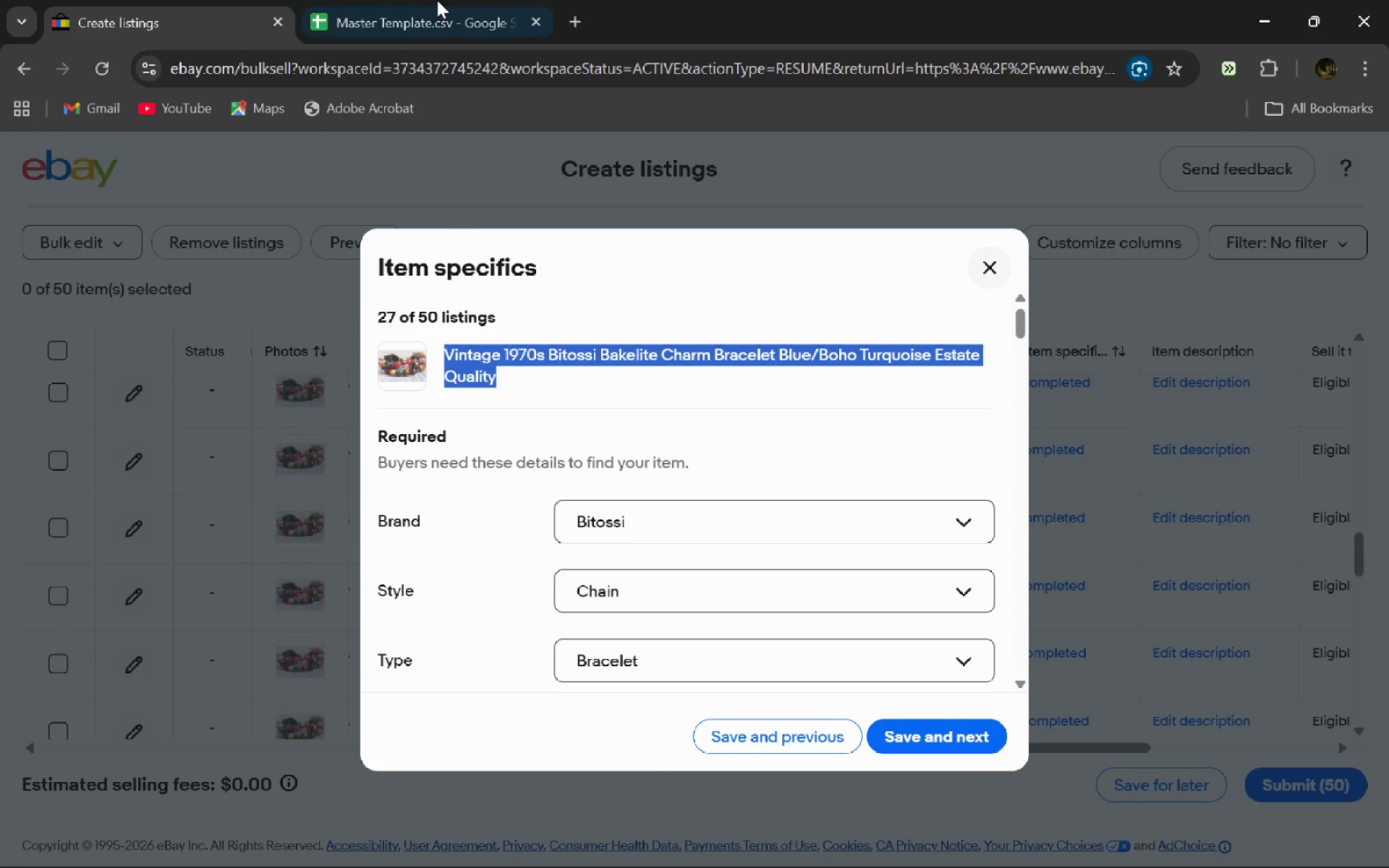 
left_click([444, 0])
 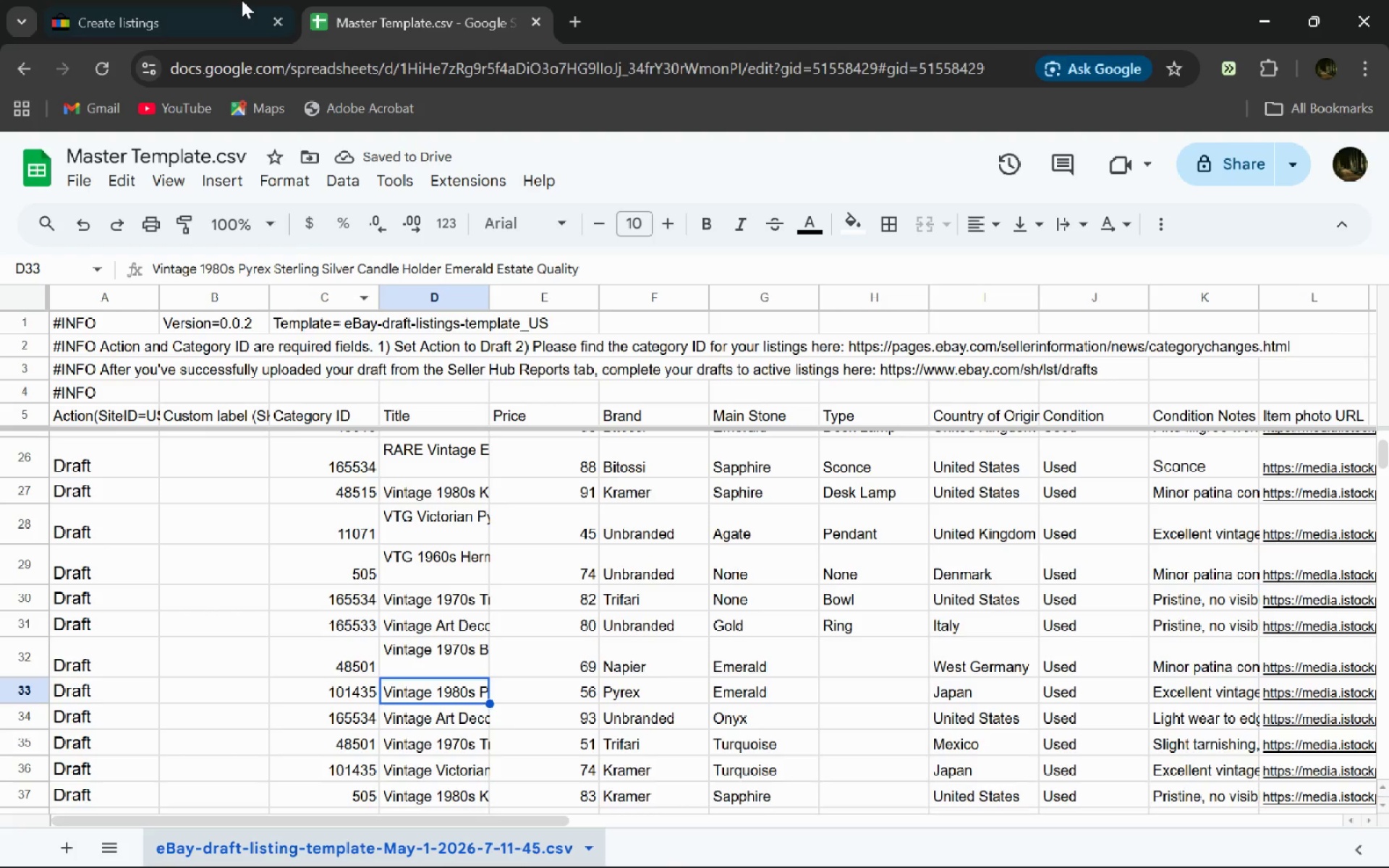 
left_click([238, 0])
 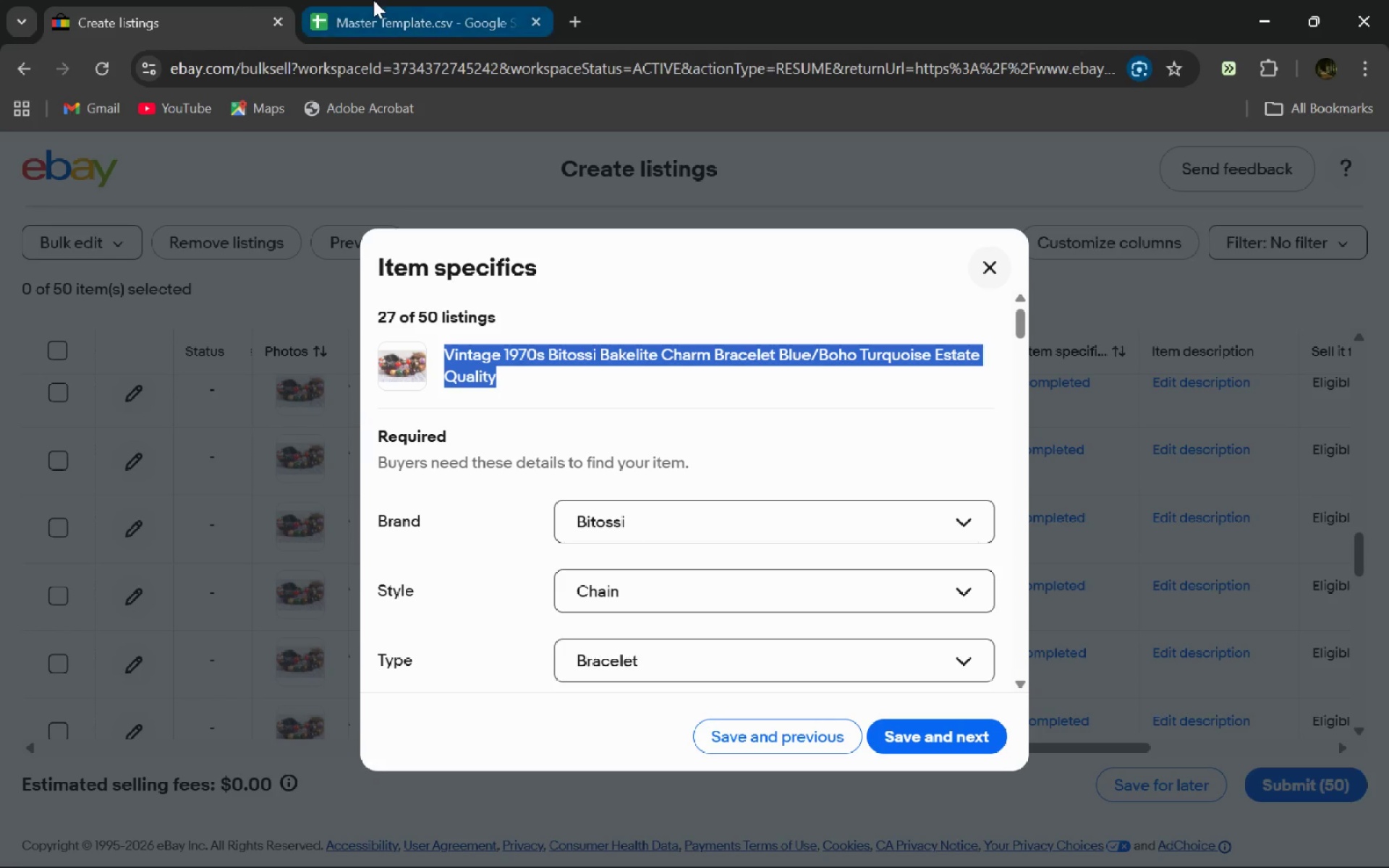 
left_click([373, 0])
 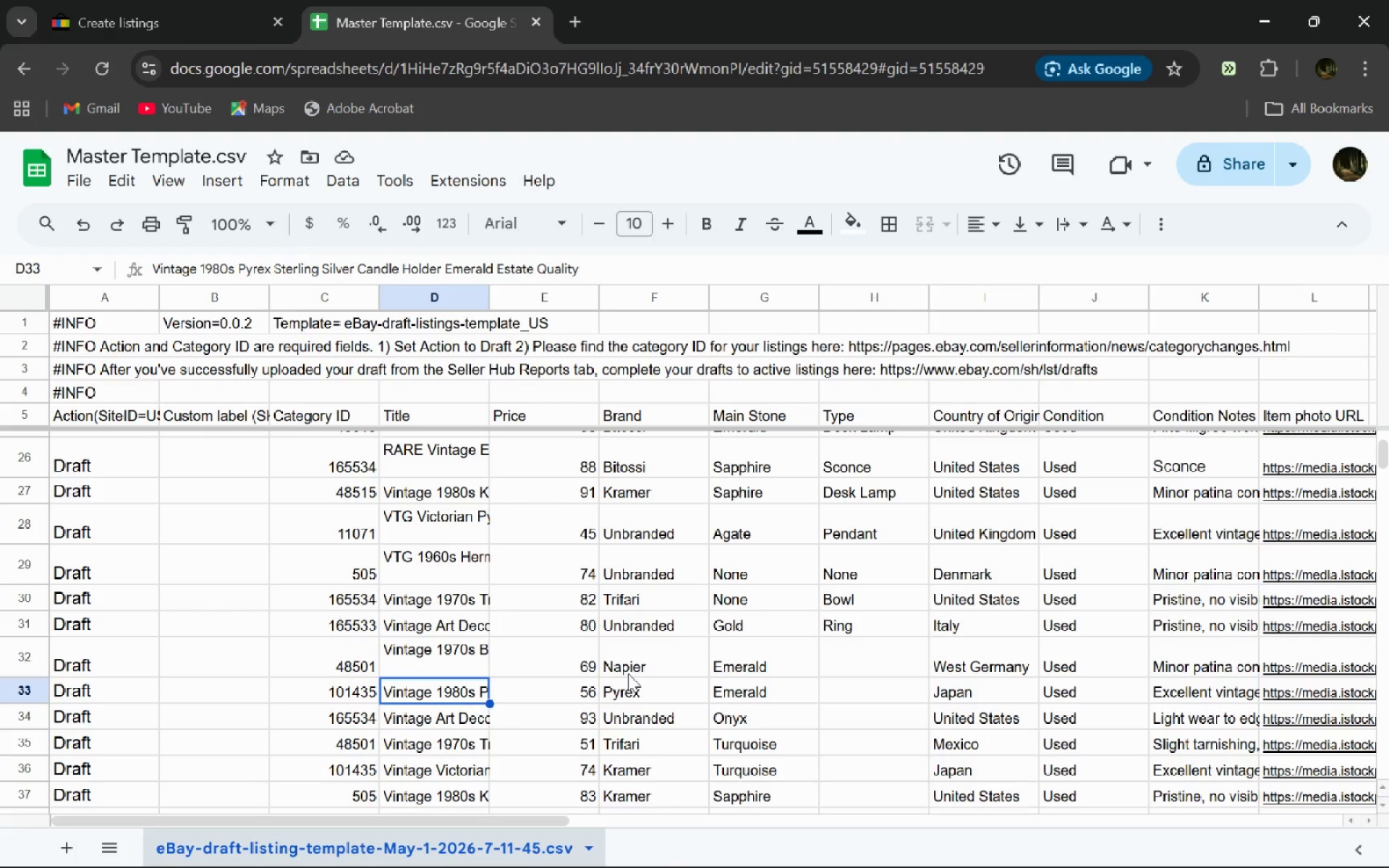 
double_click([628, 673])
 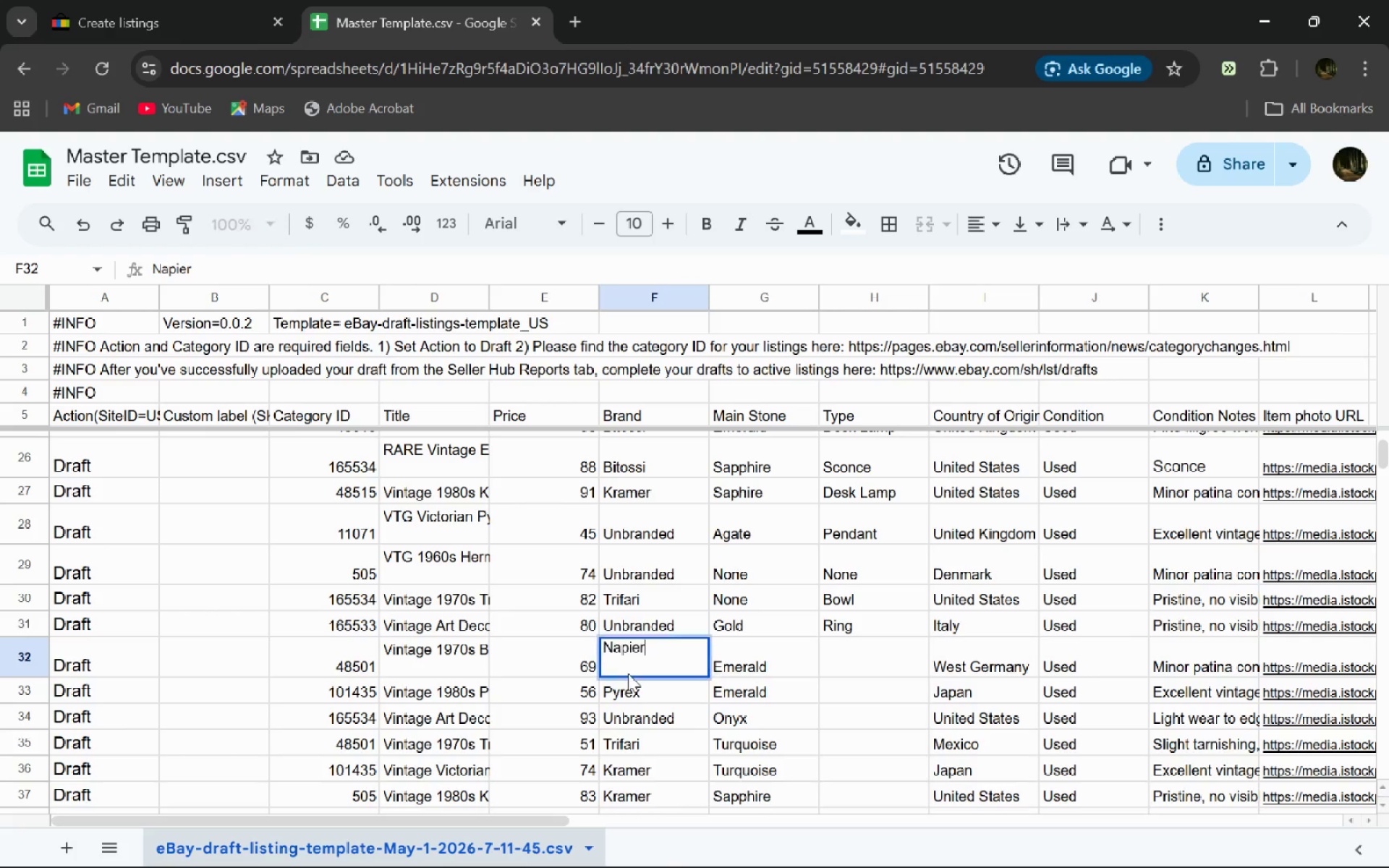 
key(Control+ControlLeft)
 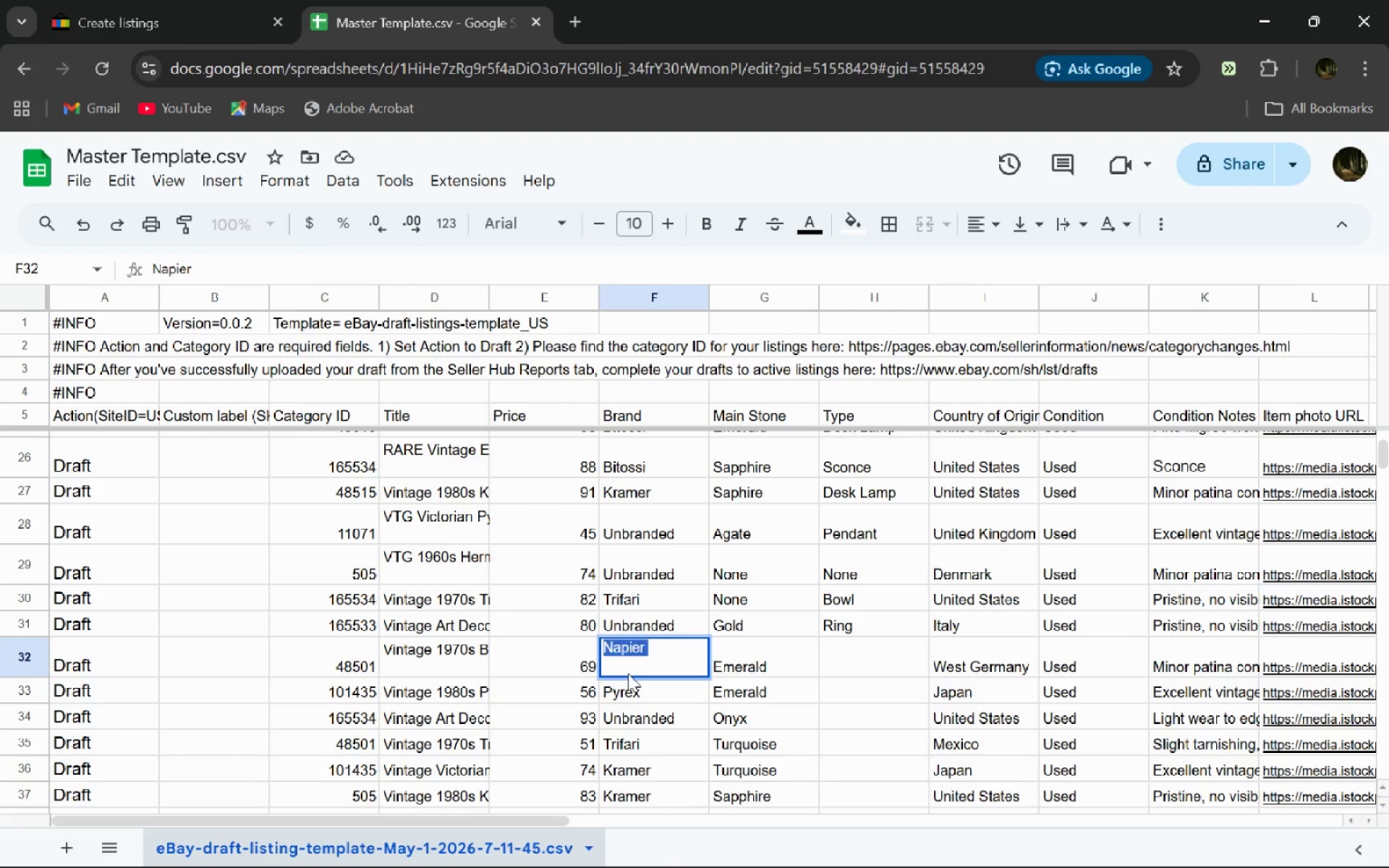 
key(Control+A)
 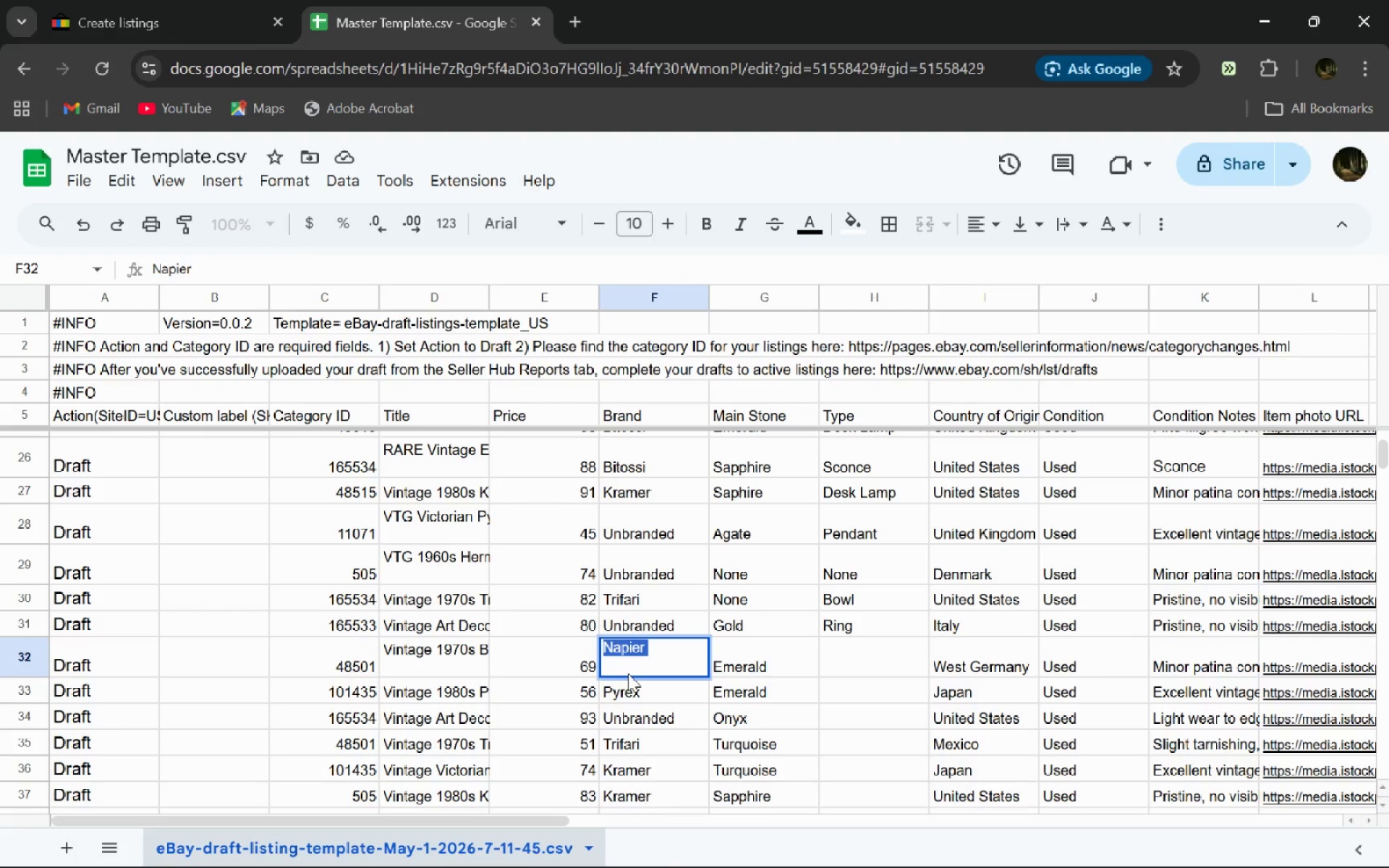 
type(Bitosi)
key(Backspace)
type(si)
 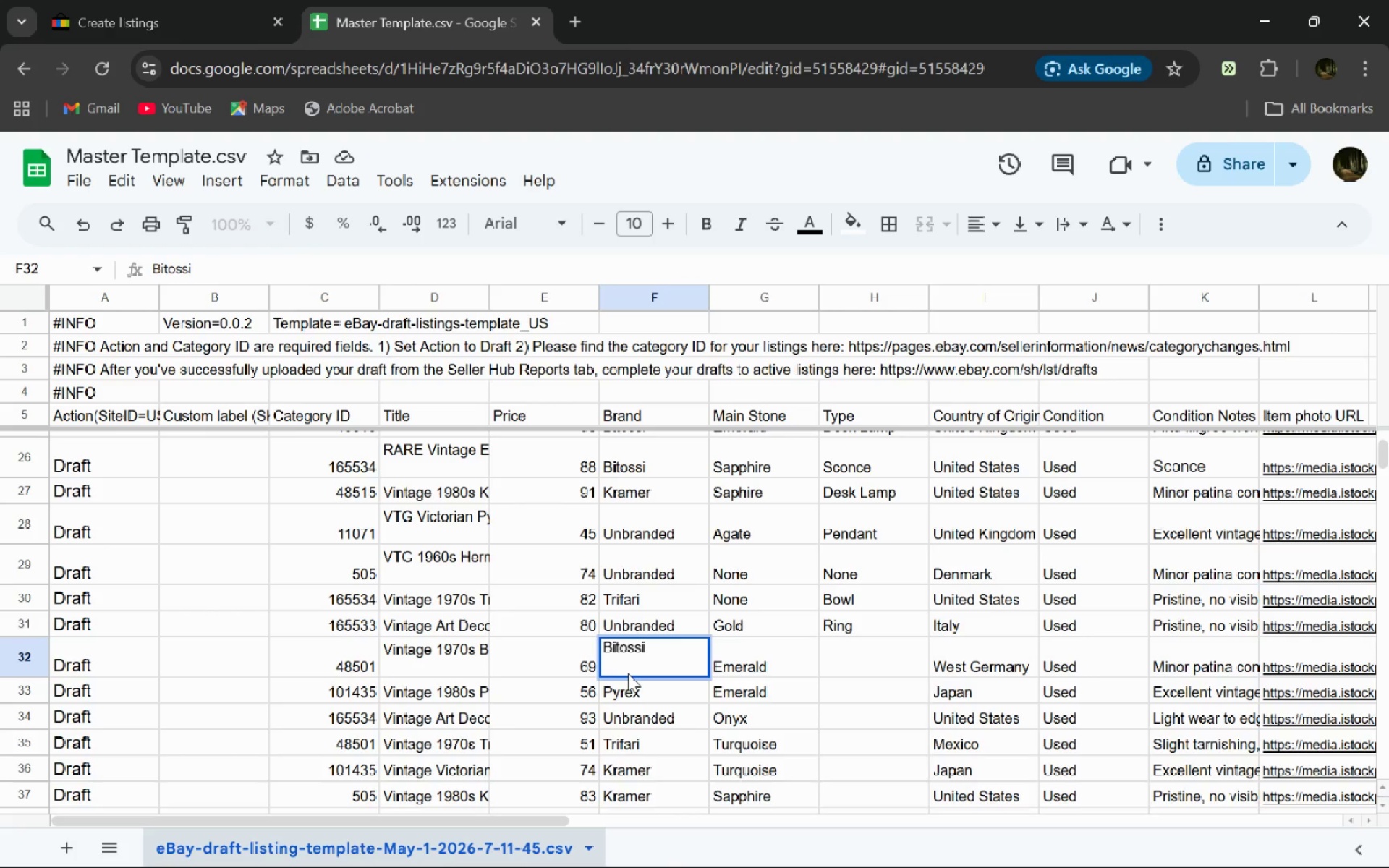 
key(Enter)
 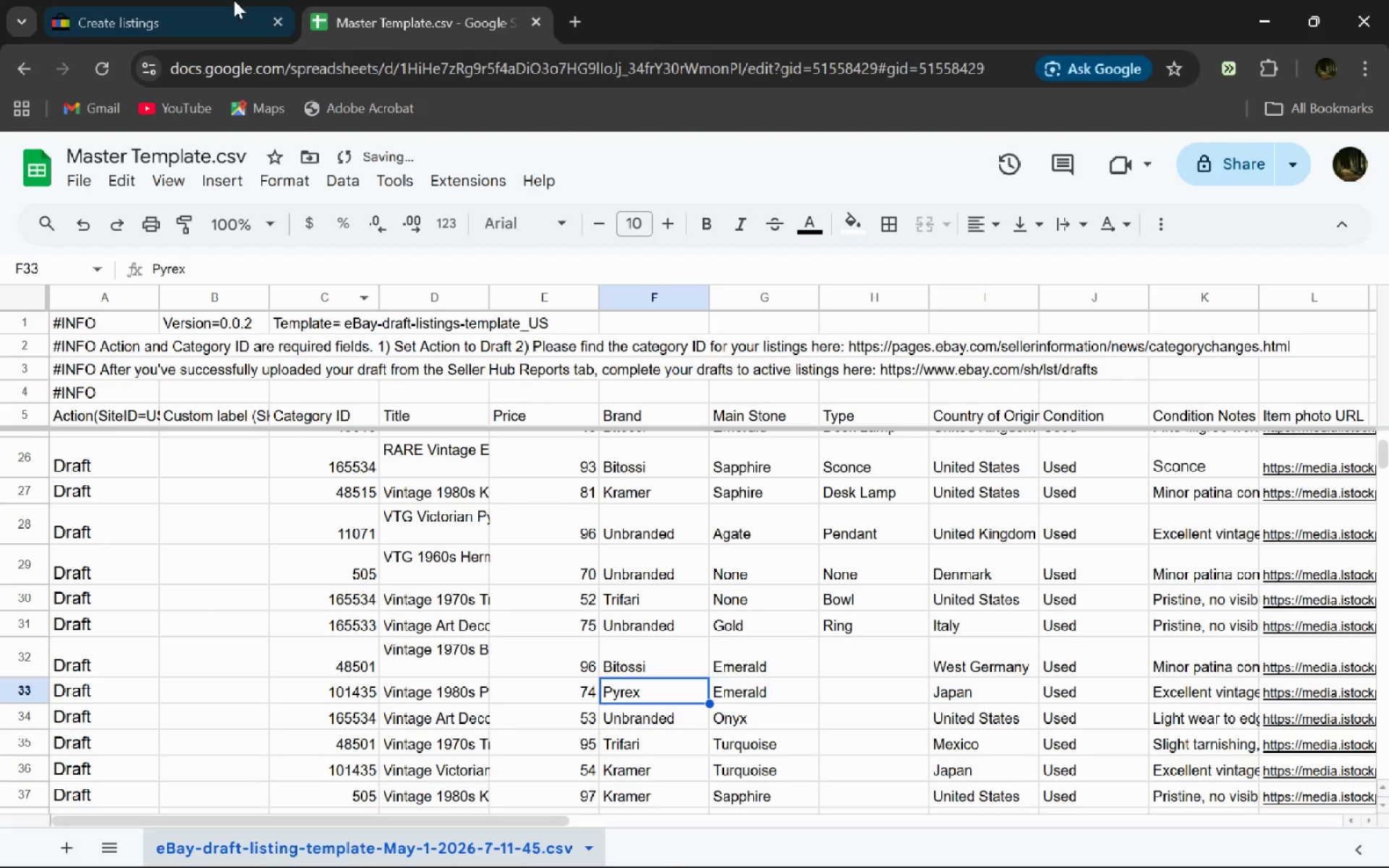 
left_click([214, 0])
 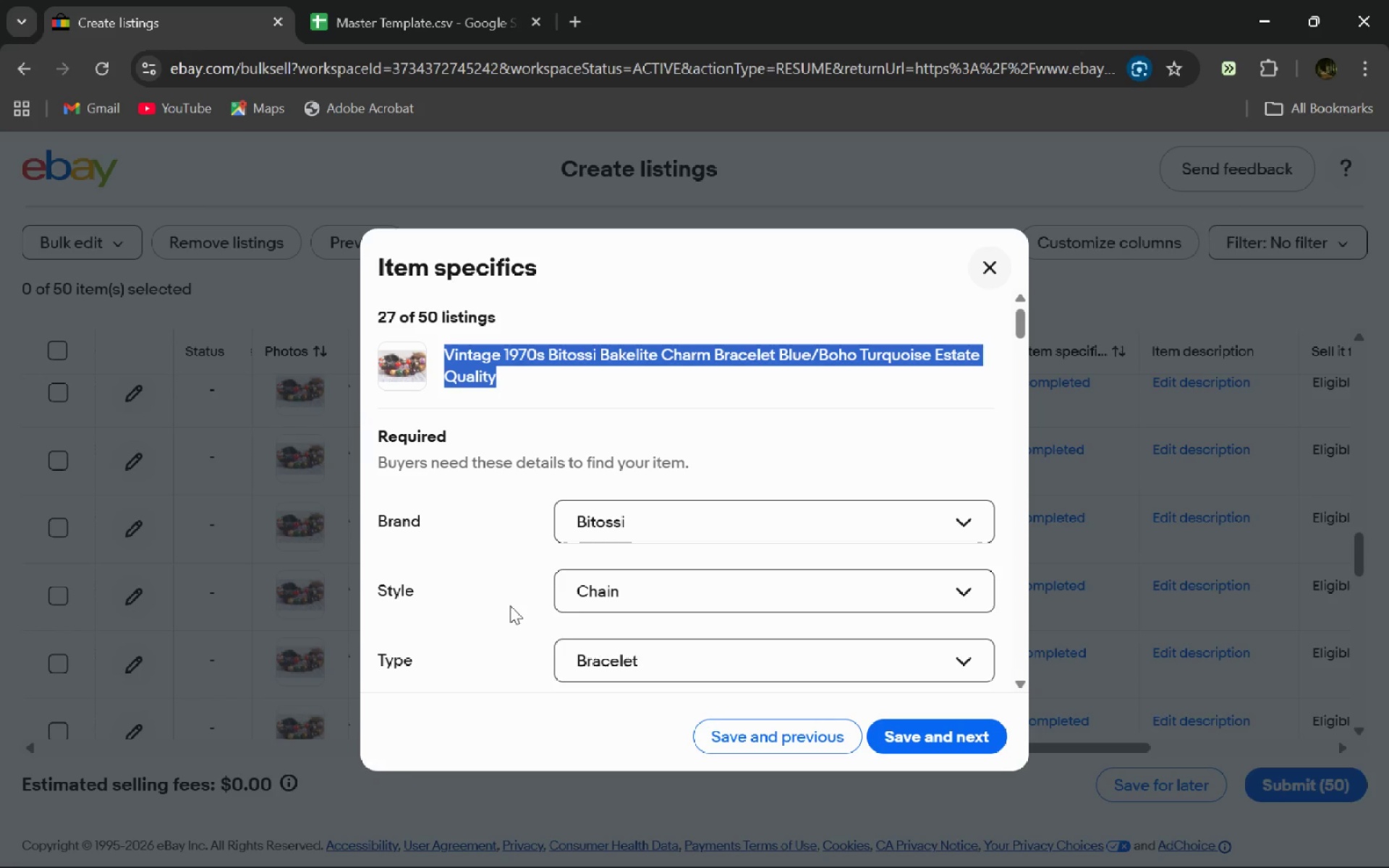 
wait(8.8)
 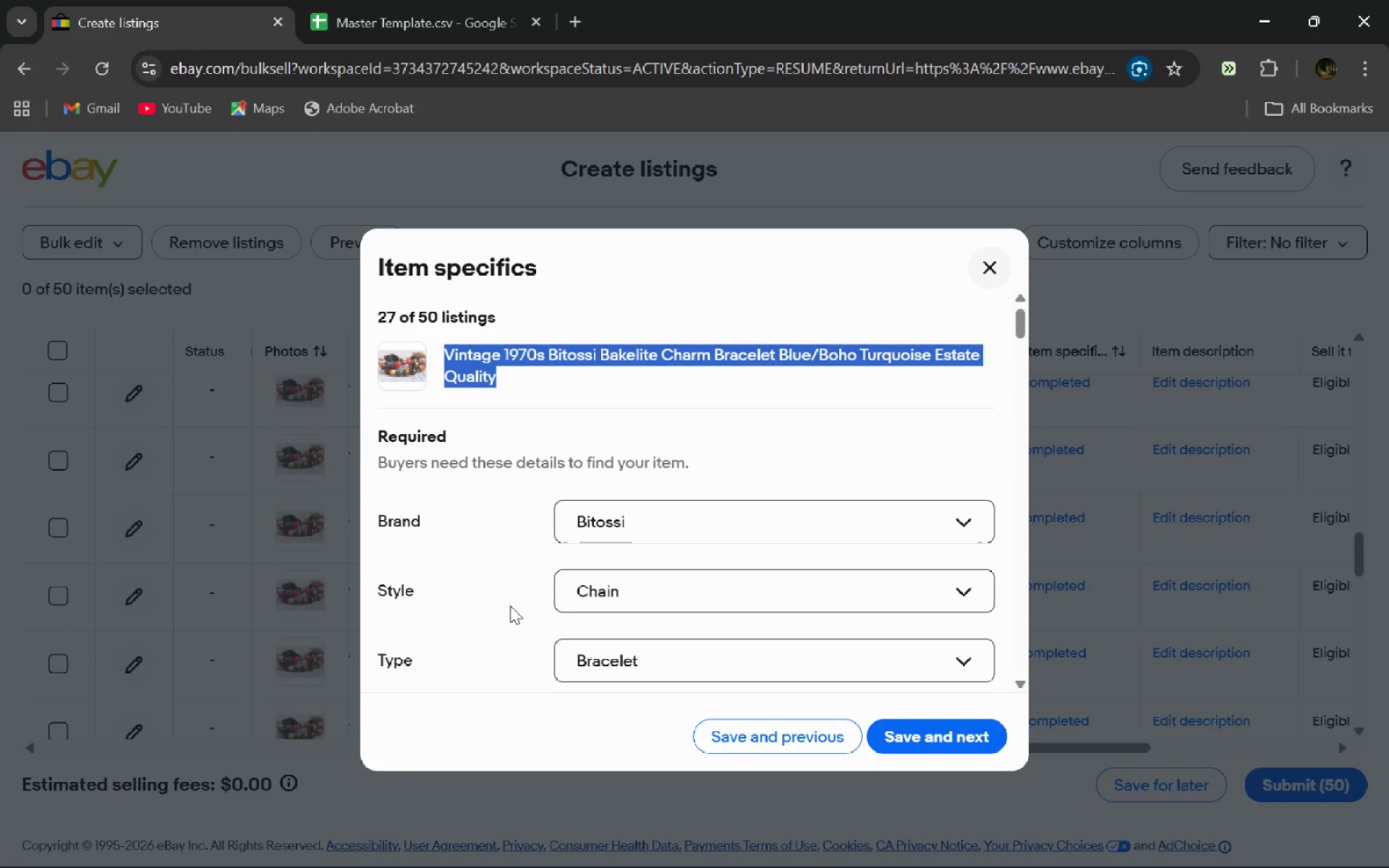 
left_click([422, 0])
 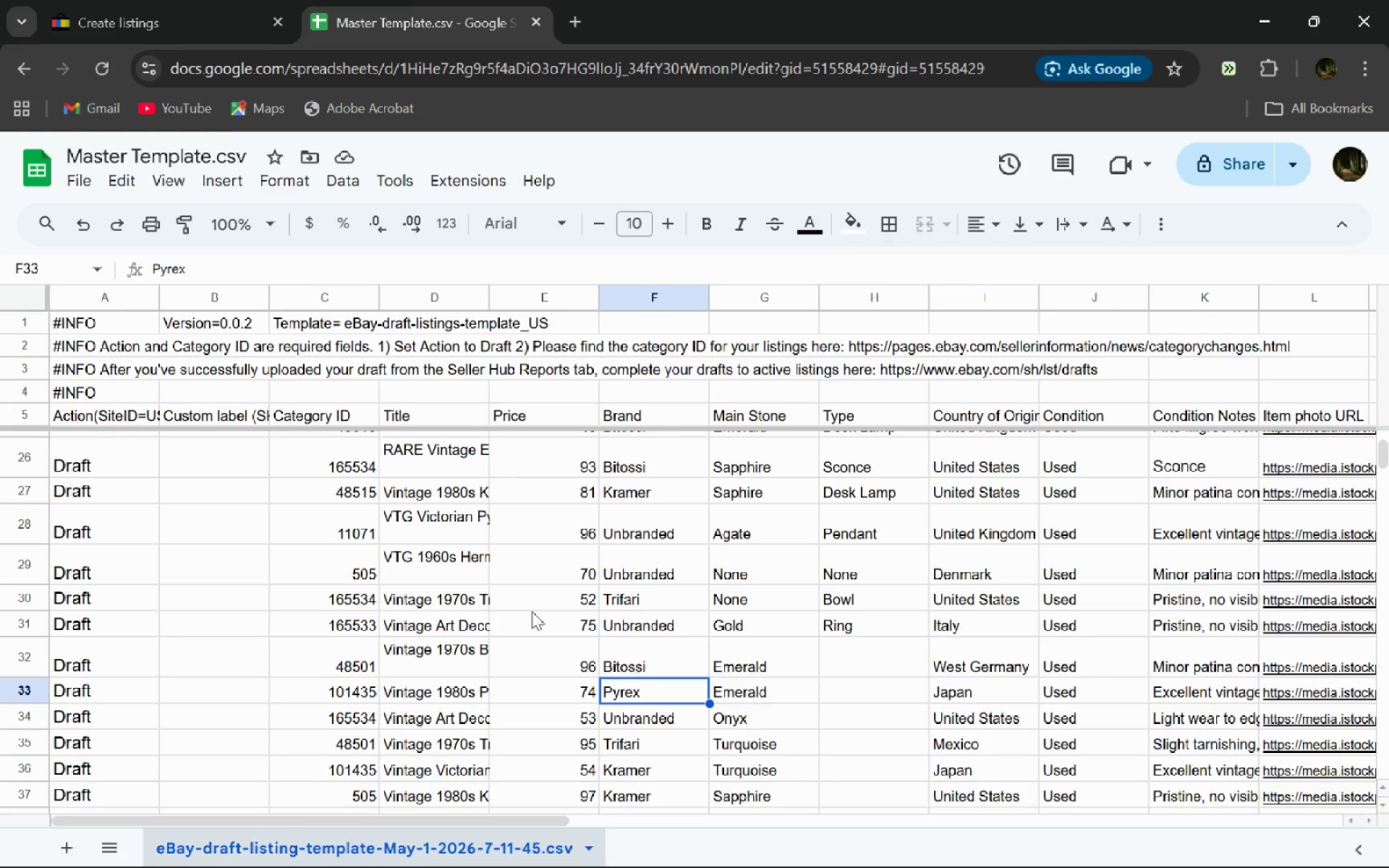 
left_click([243, 8])
 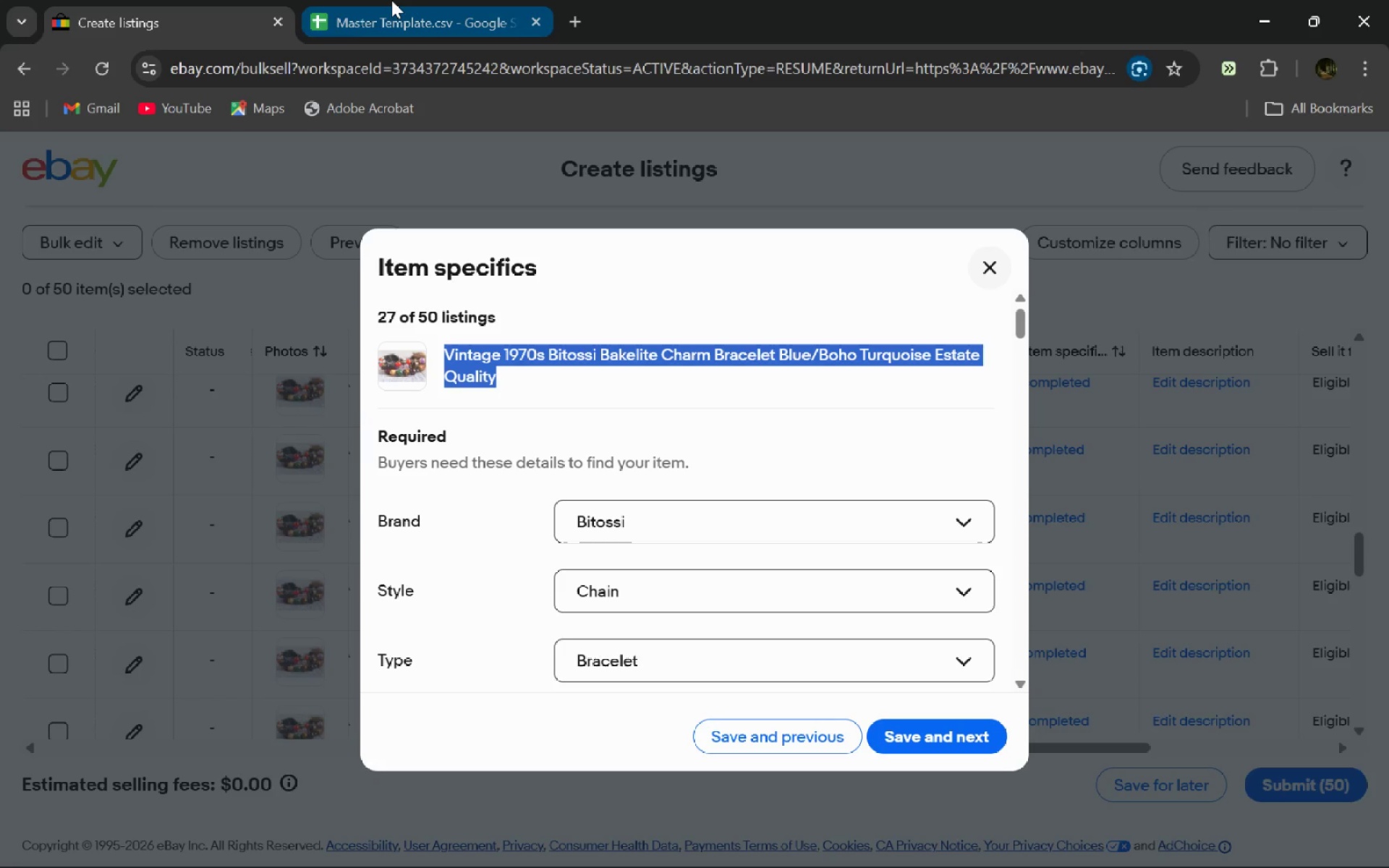 
left_click([391, 0])
 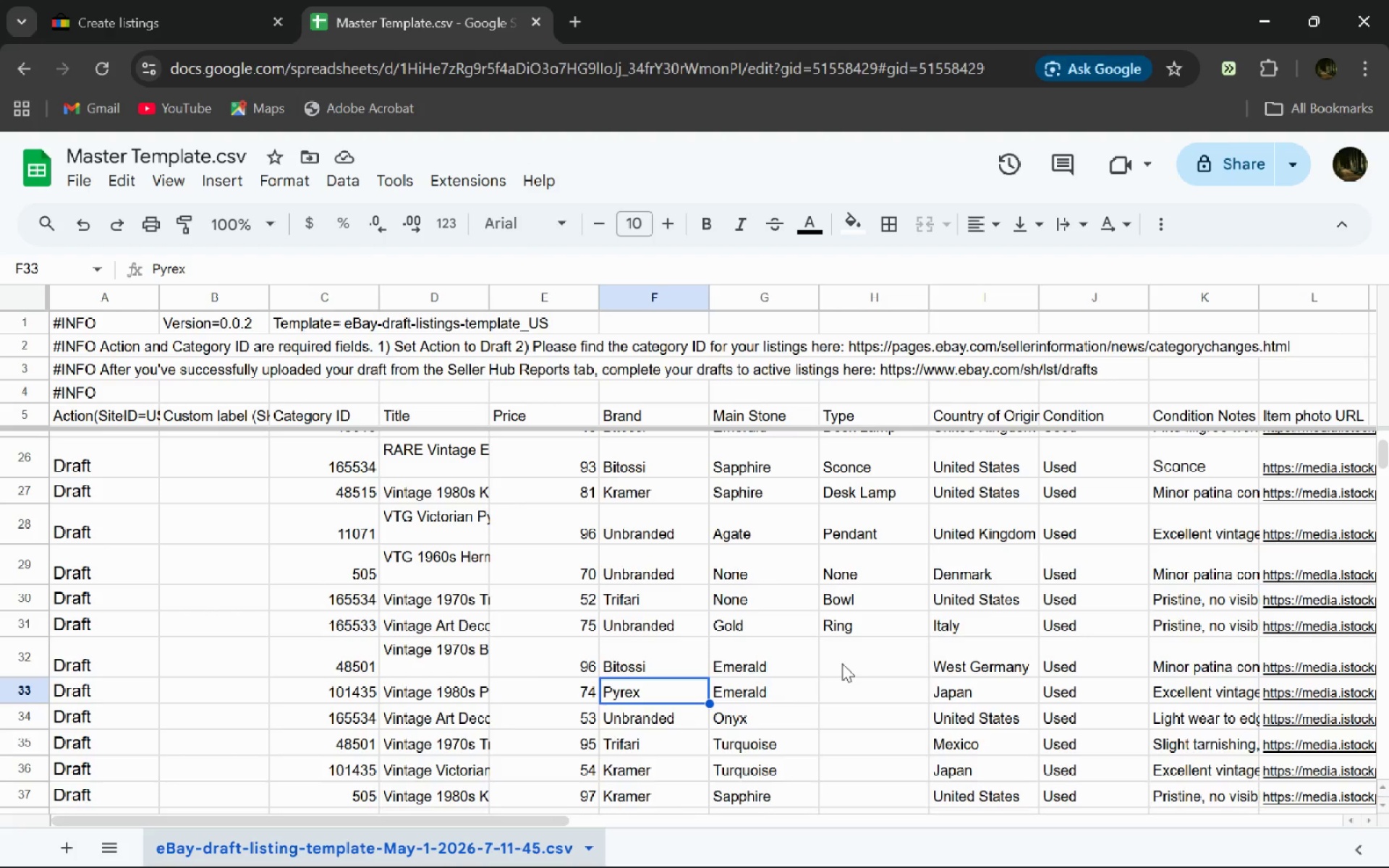 
double_click([842, 663])
 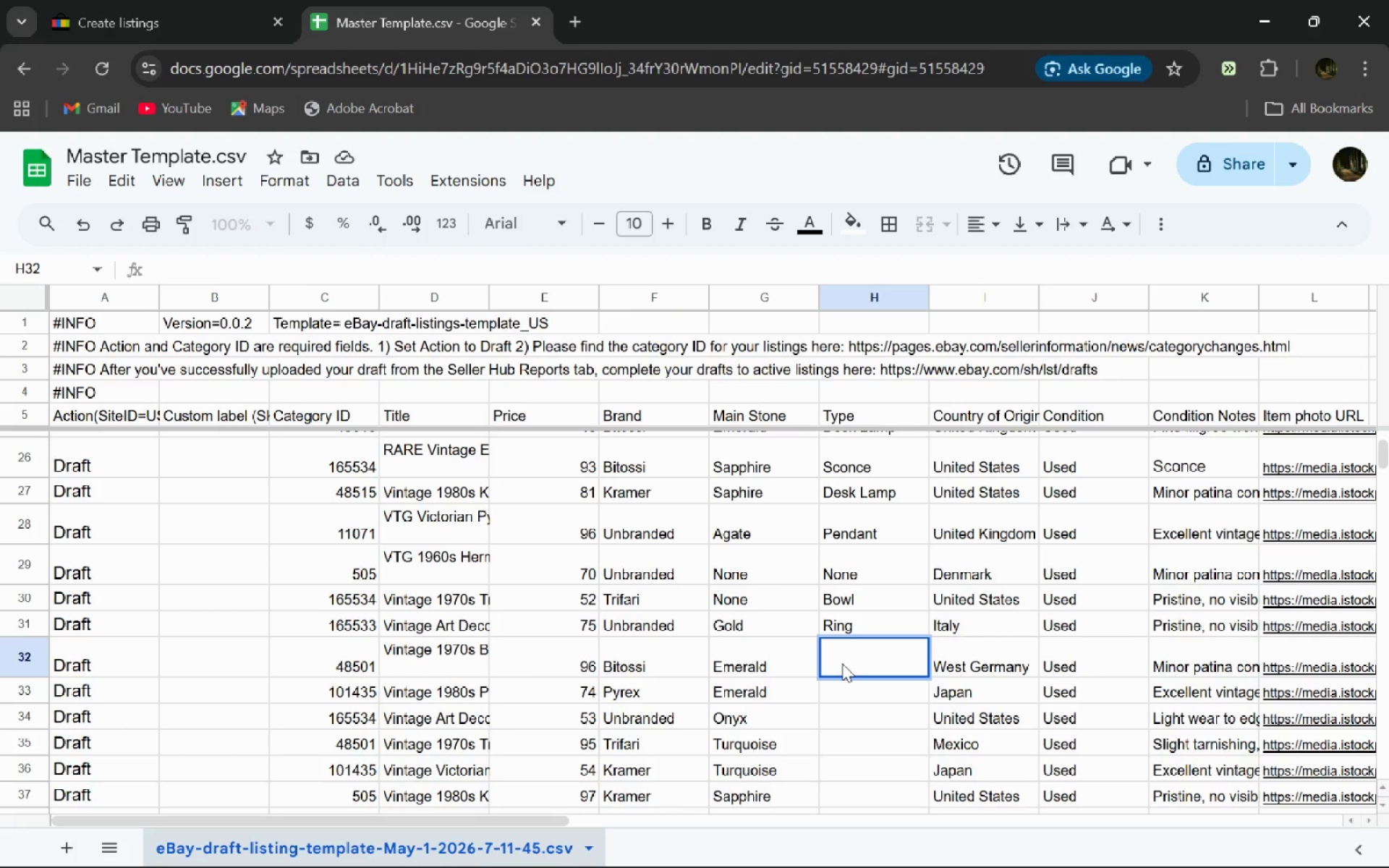 
type(Bracelet)
 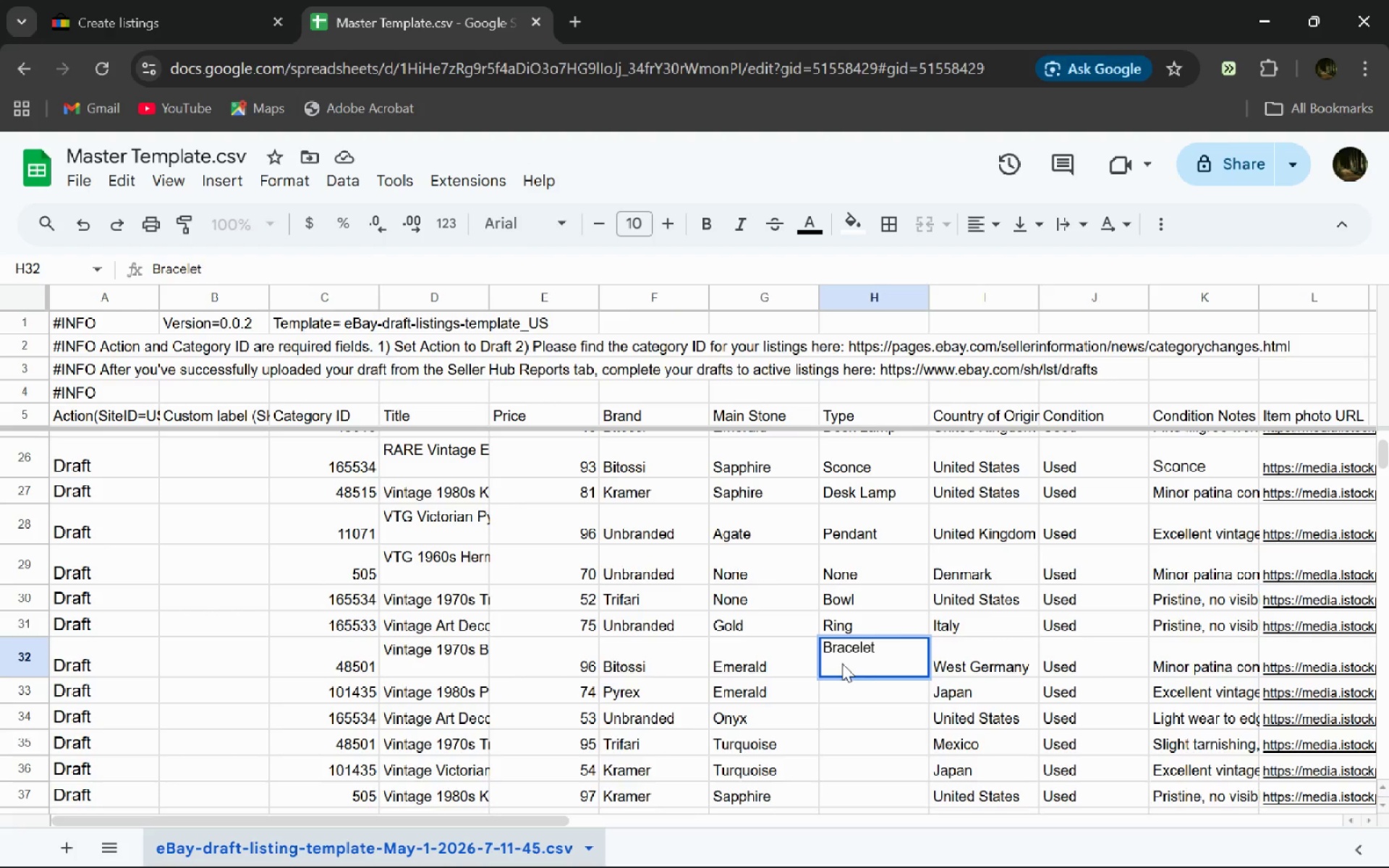 
key(Enter)
 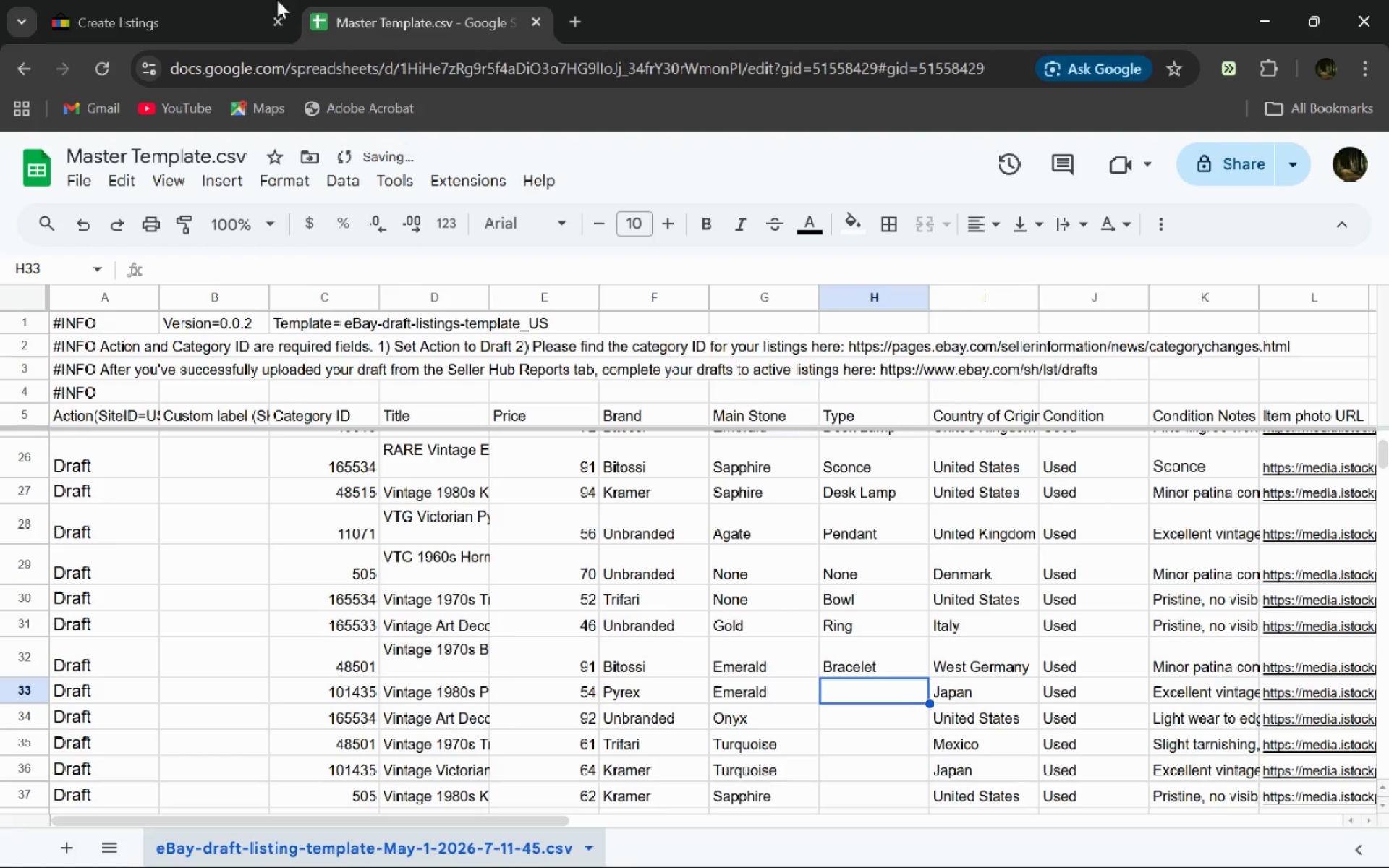 
left_click([221, 0])
 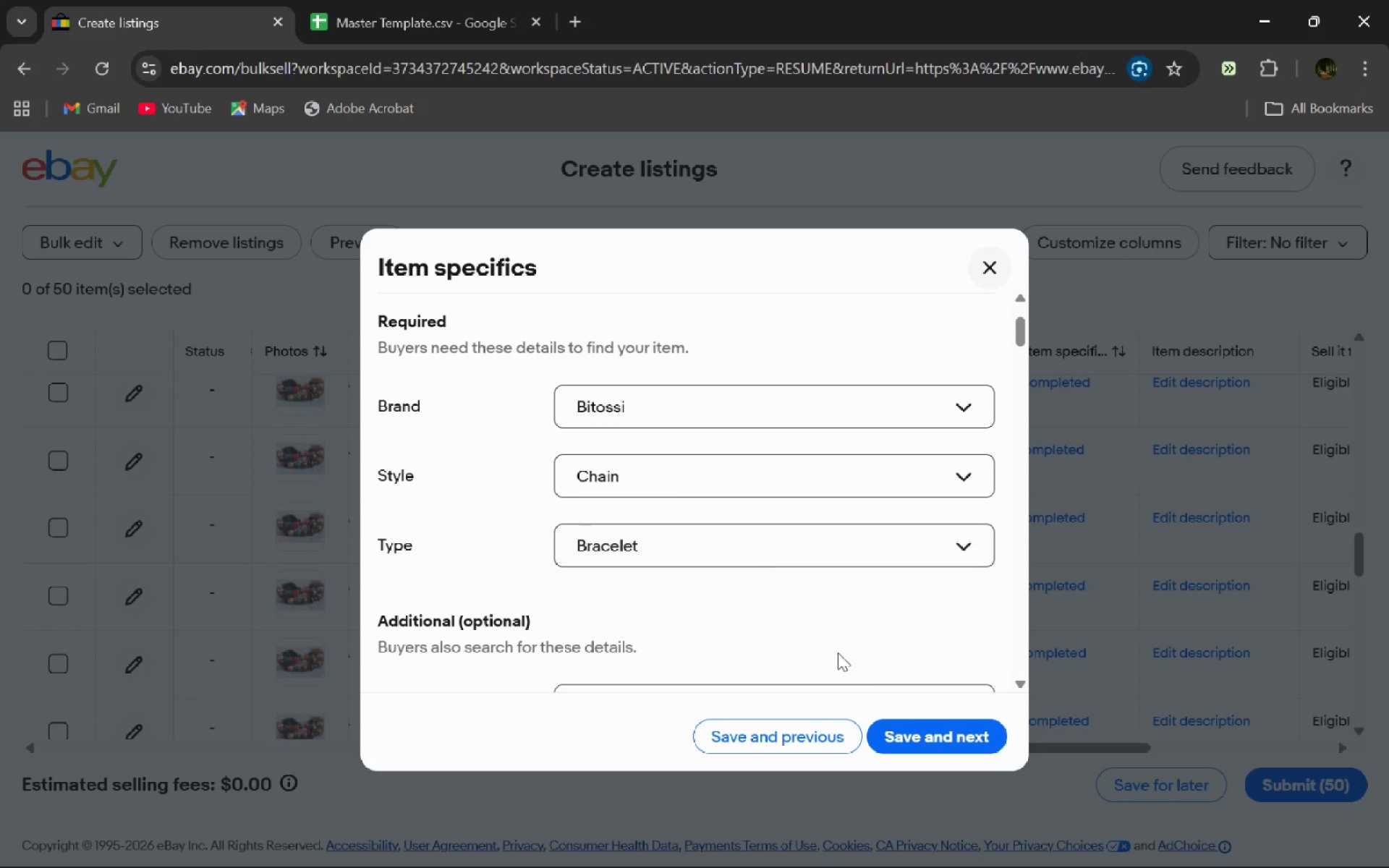 
left_click([909, 727])
 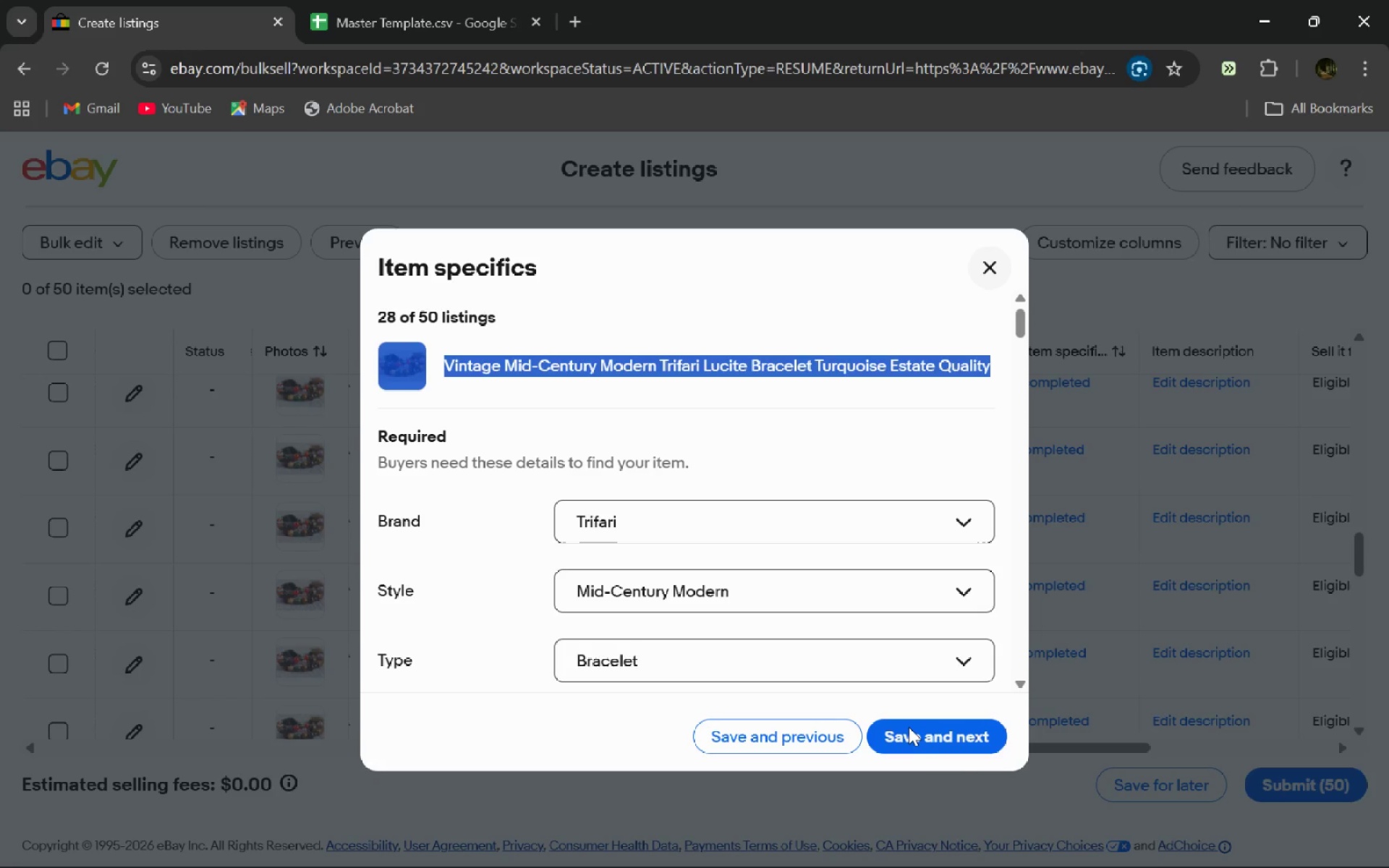 
left_click([631, 433])
 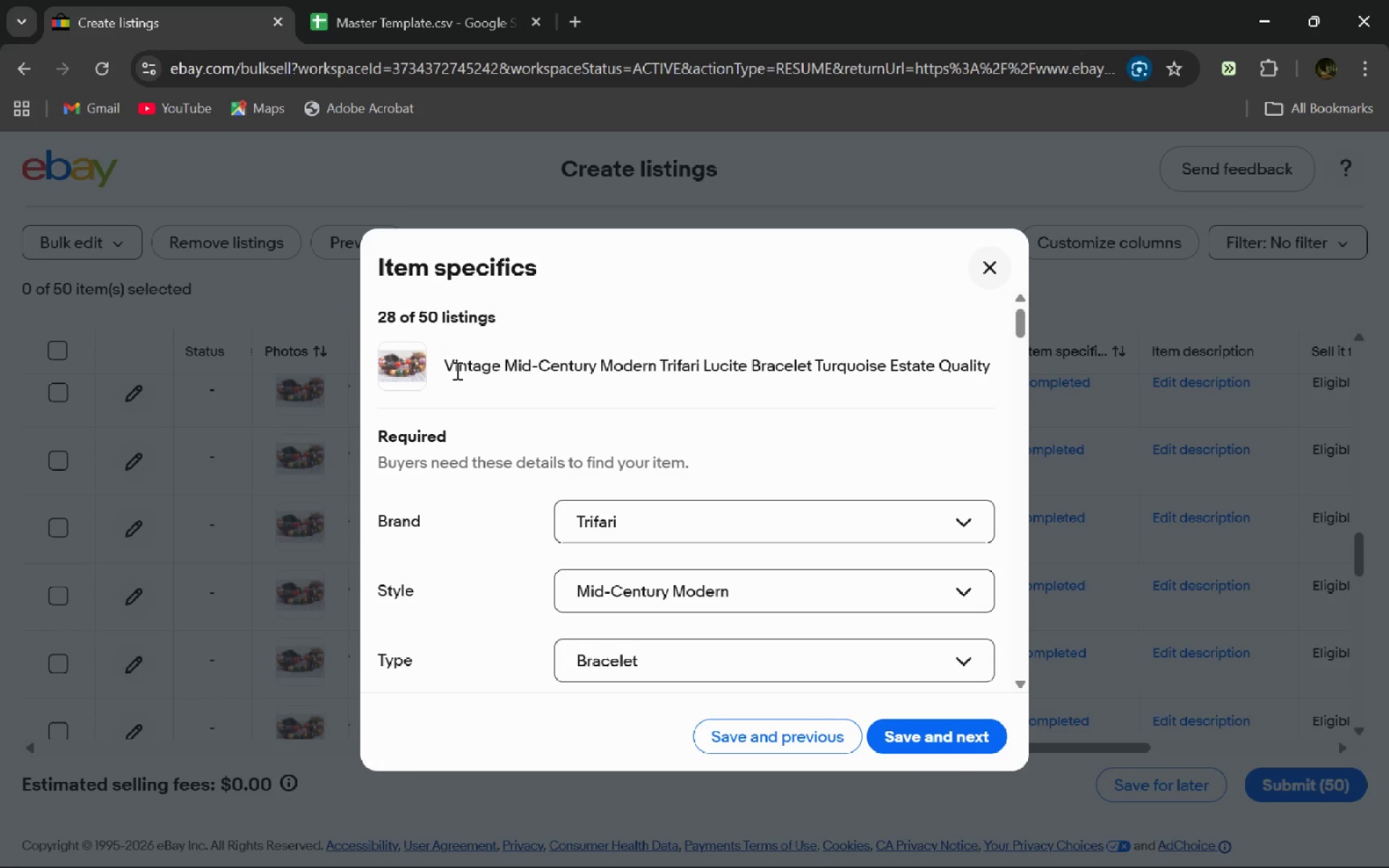 
double_click([456, 366])
 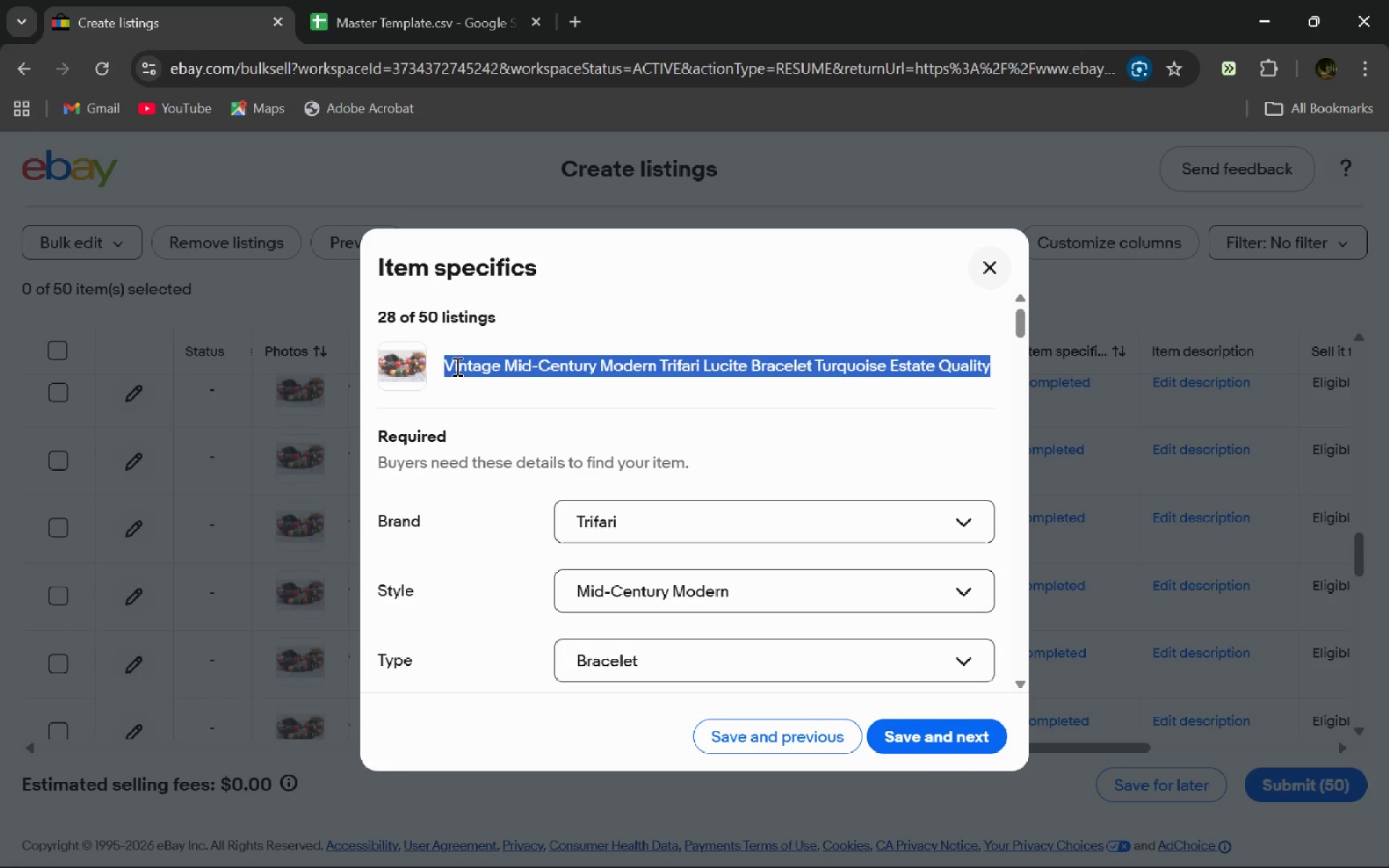 
triple_click([456, 366])
 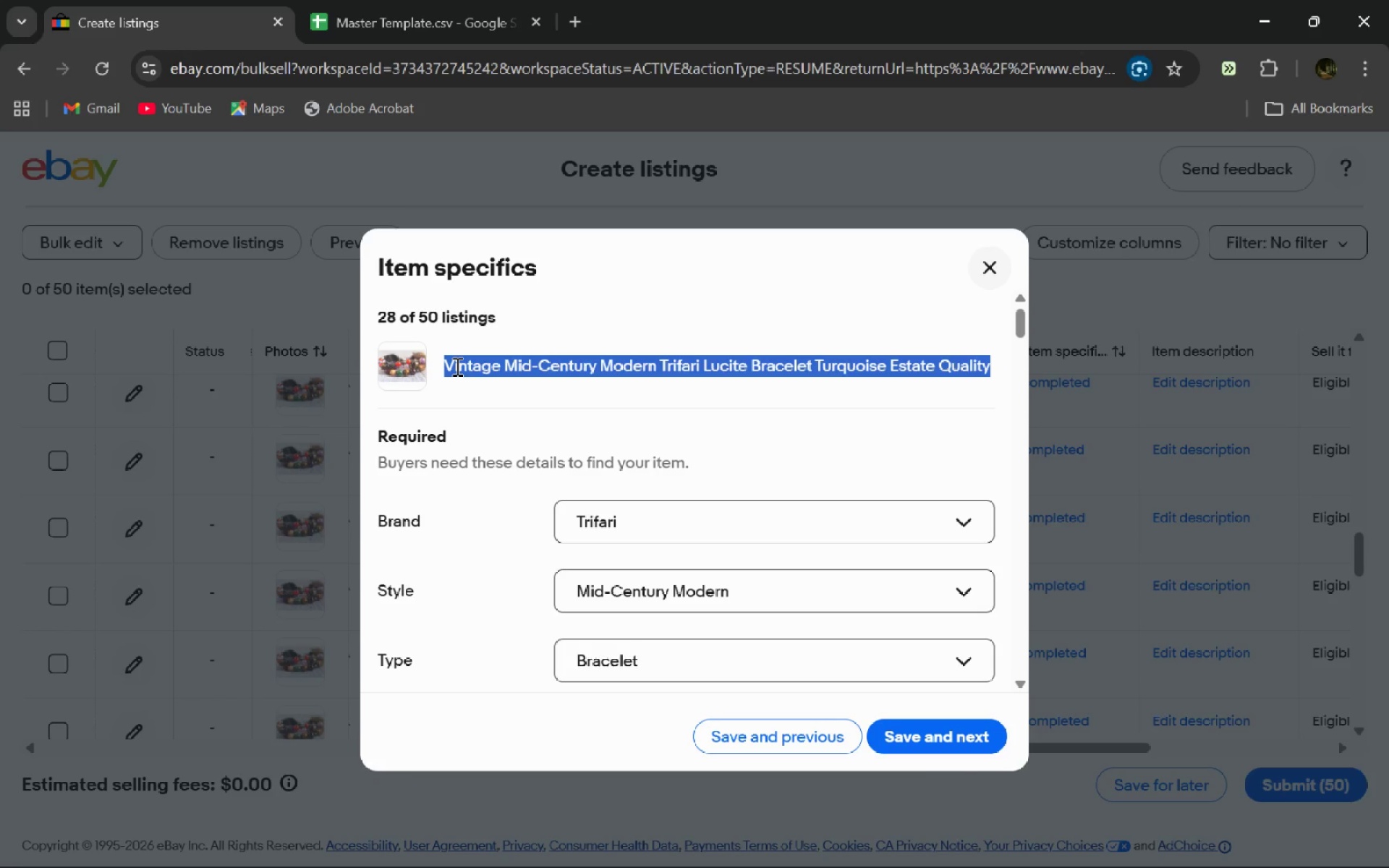 
key(Control+C)
 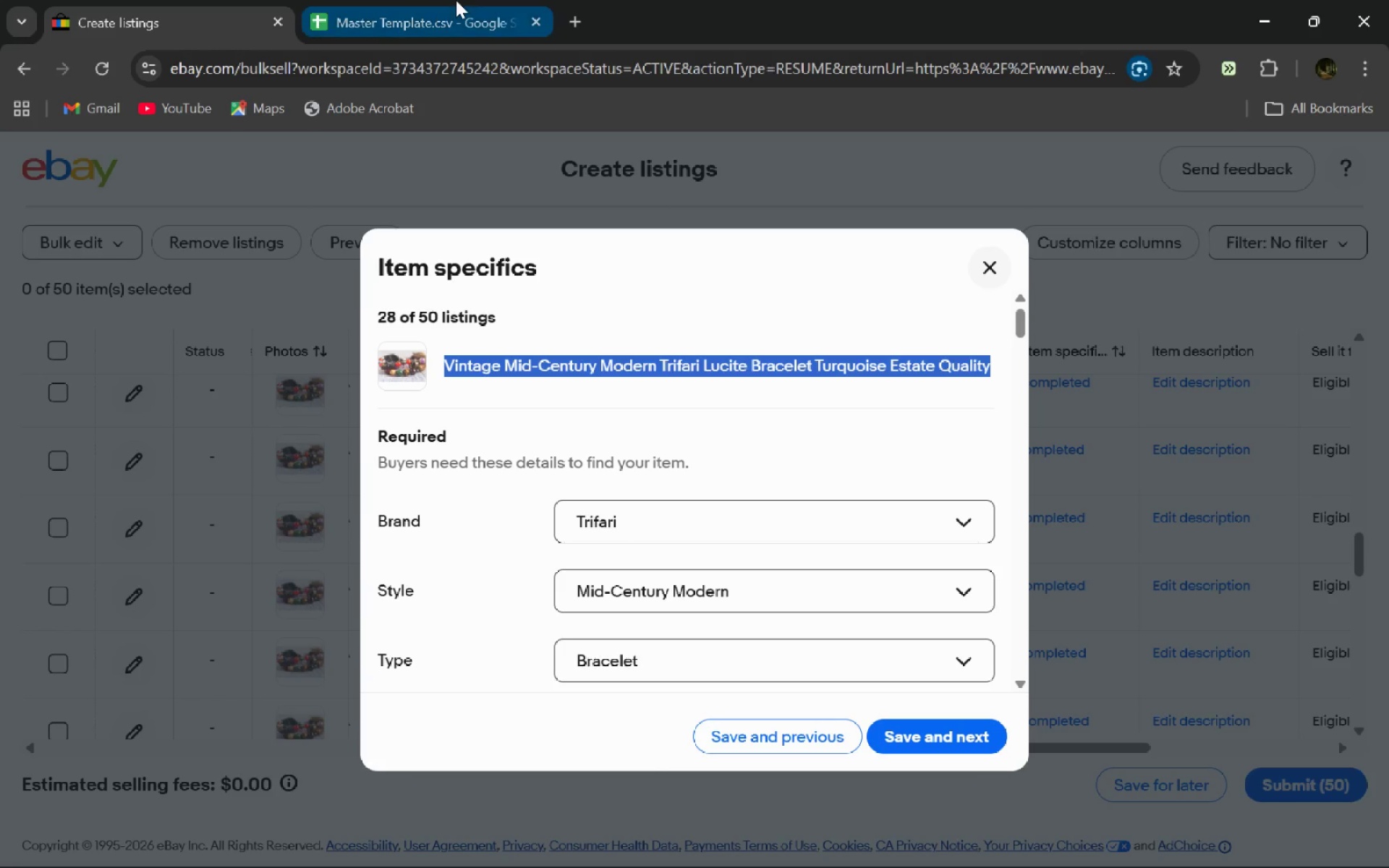 
left_click([456, 0])
 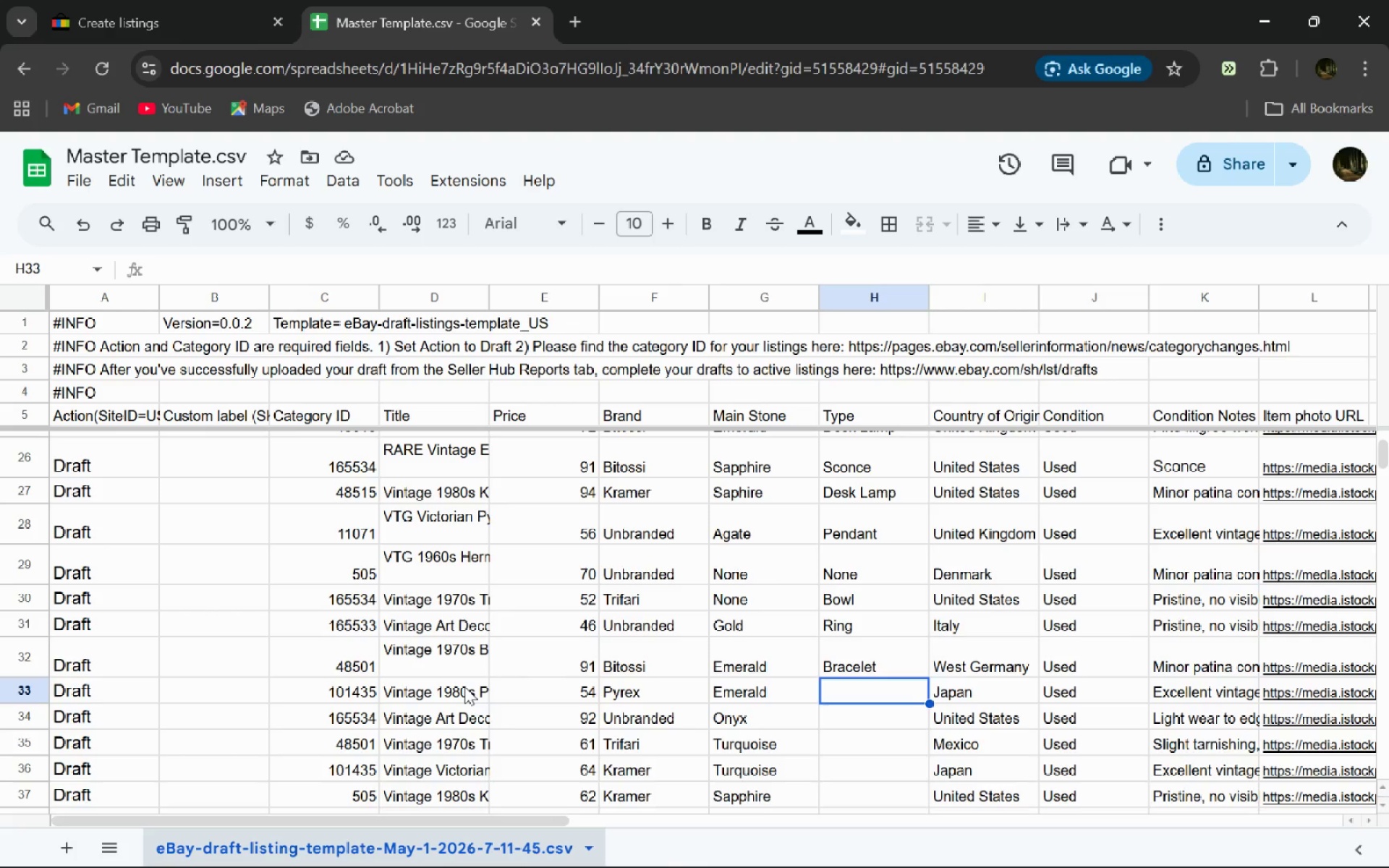 
double_click([464, 686])
 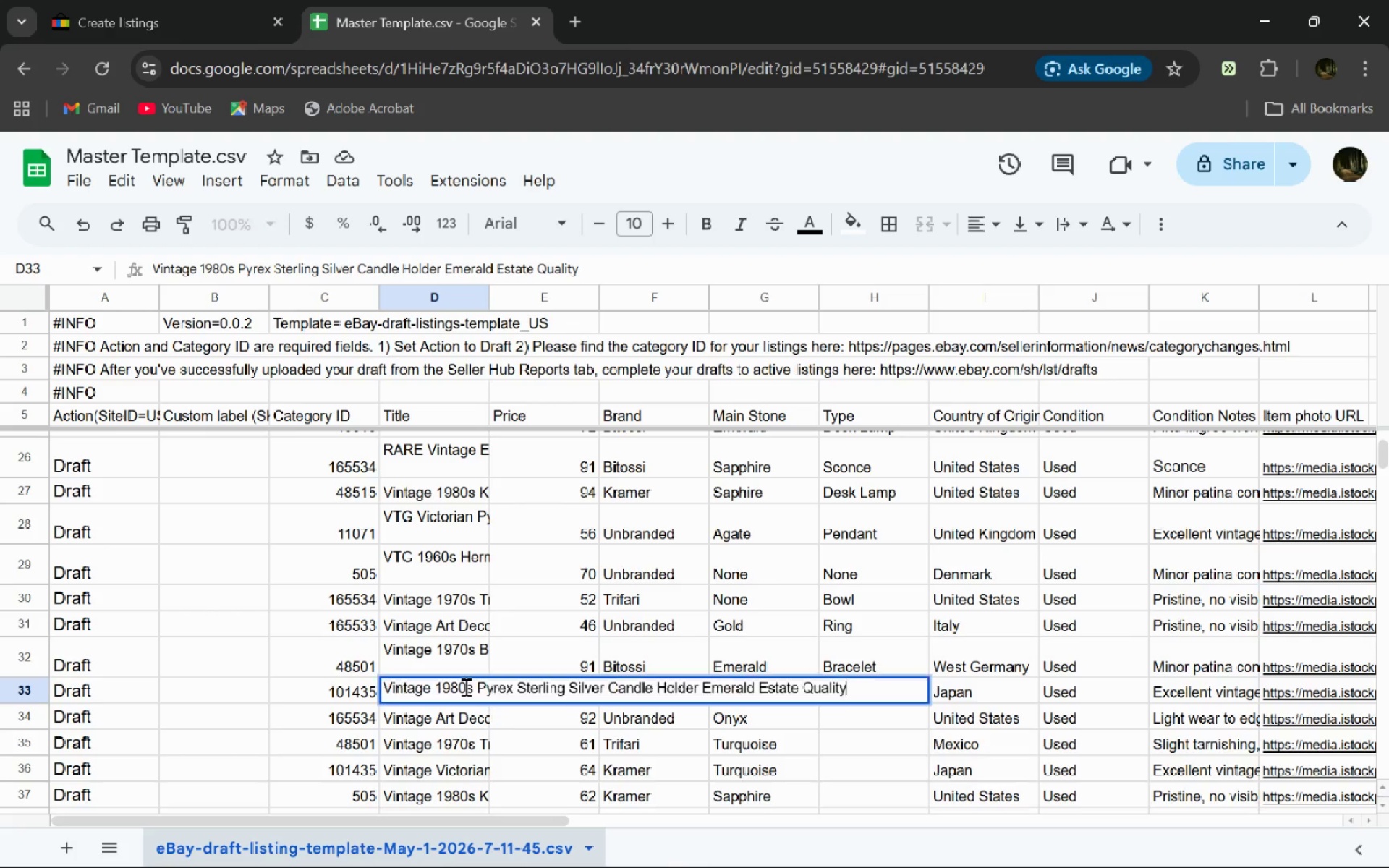 
key(Control+A)
 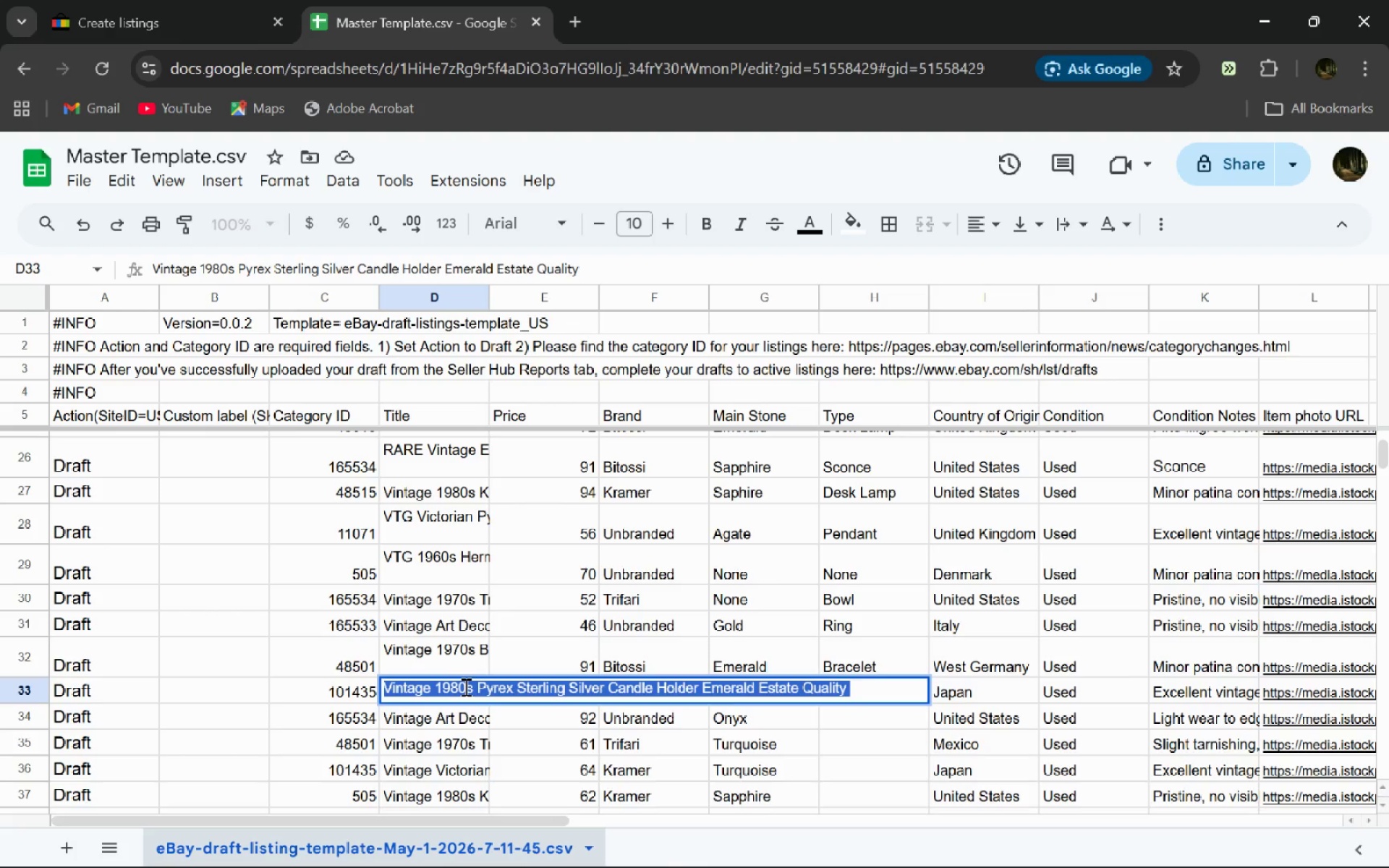 
key(Control+V)
 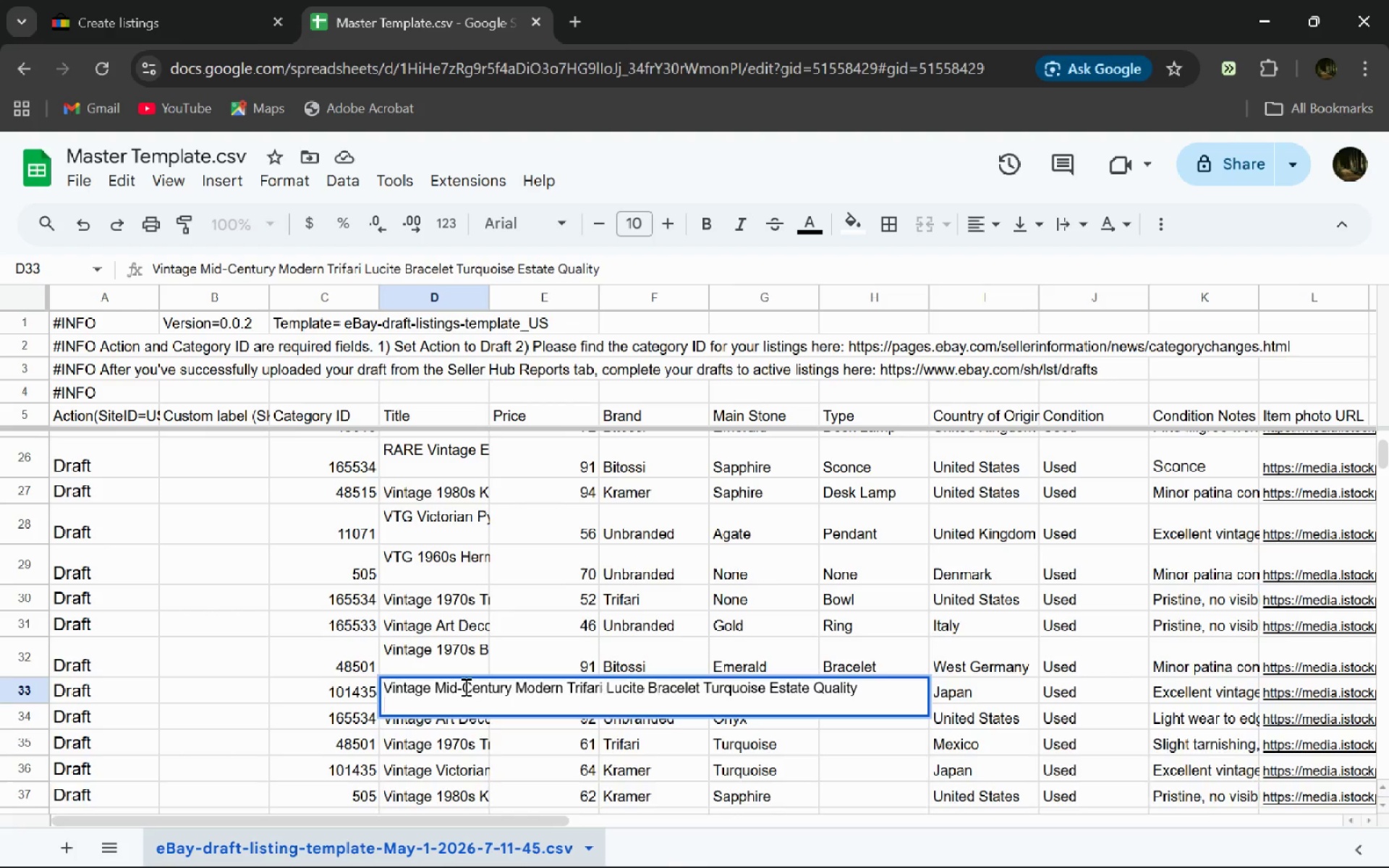 
key(Enter)
 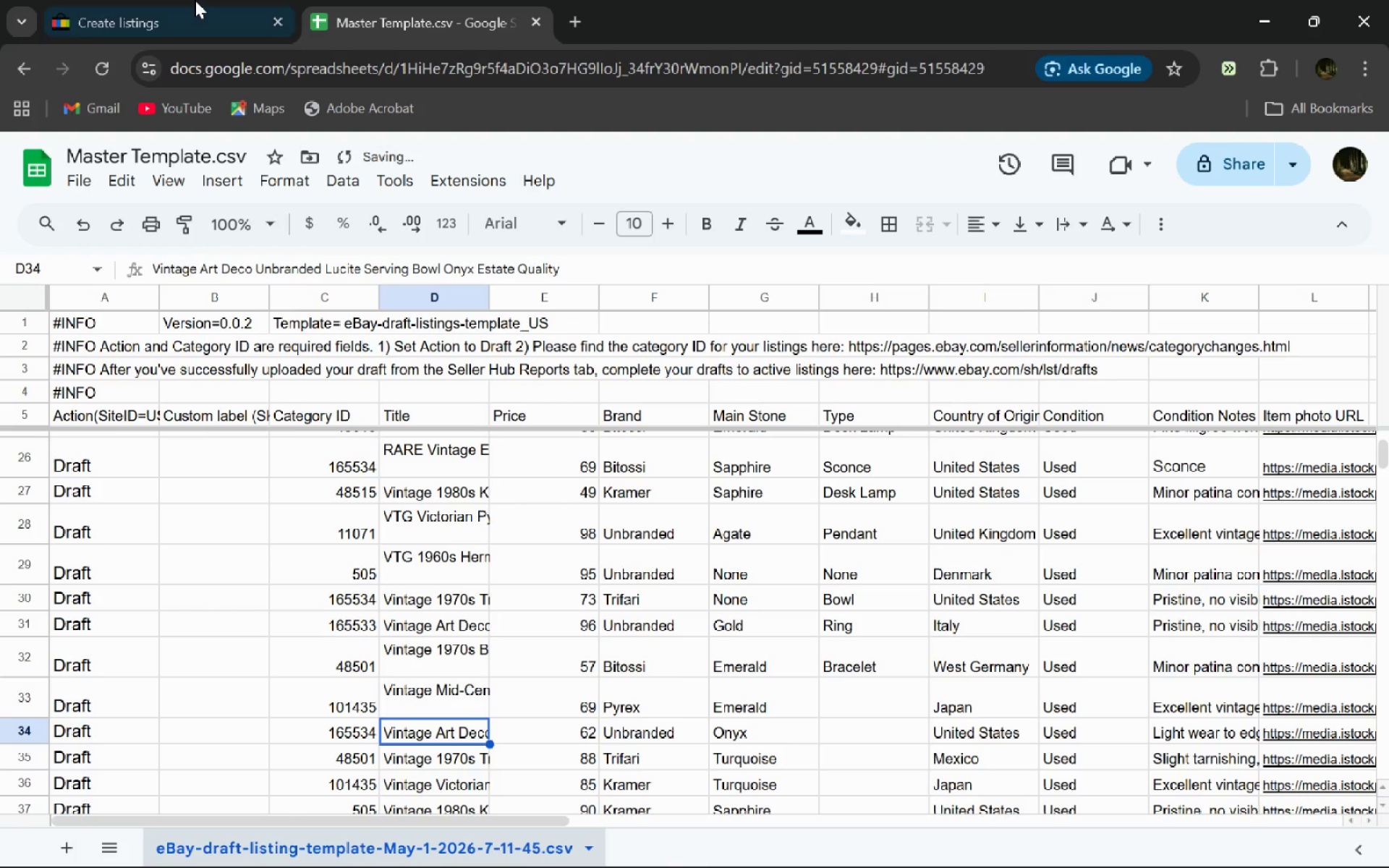 
left_click([195, 0])
 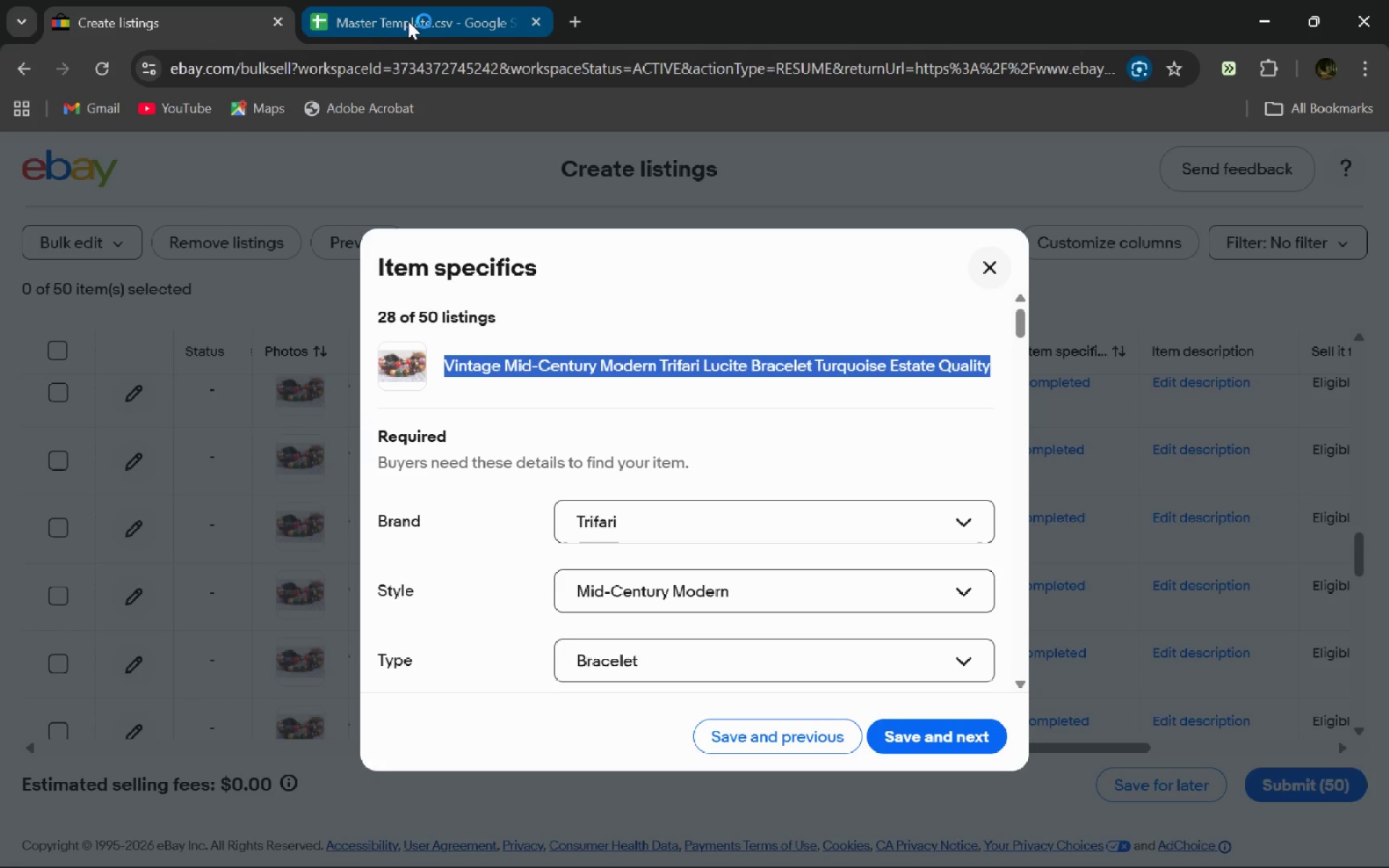 
left_click([408, 11])
 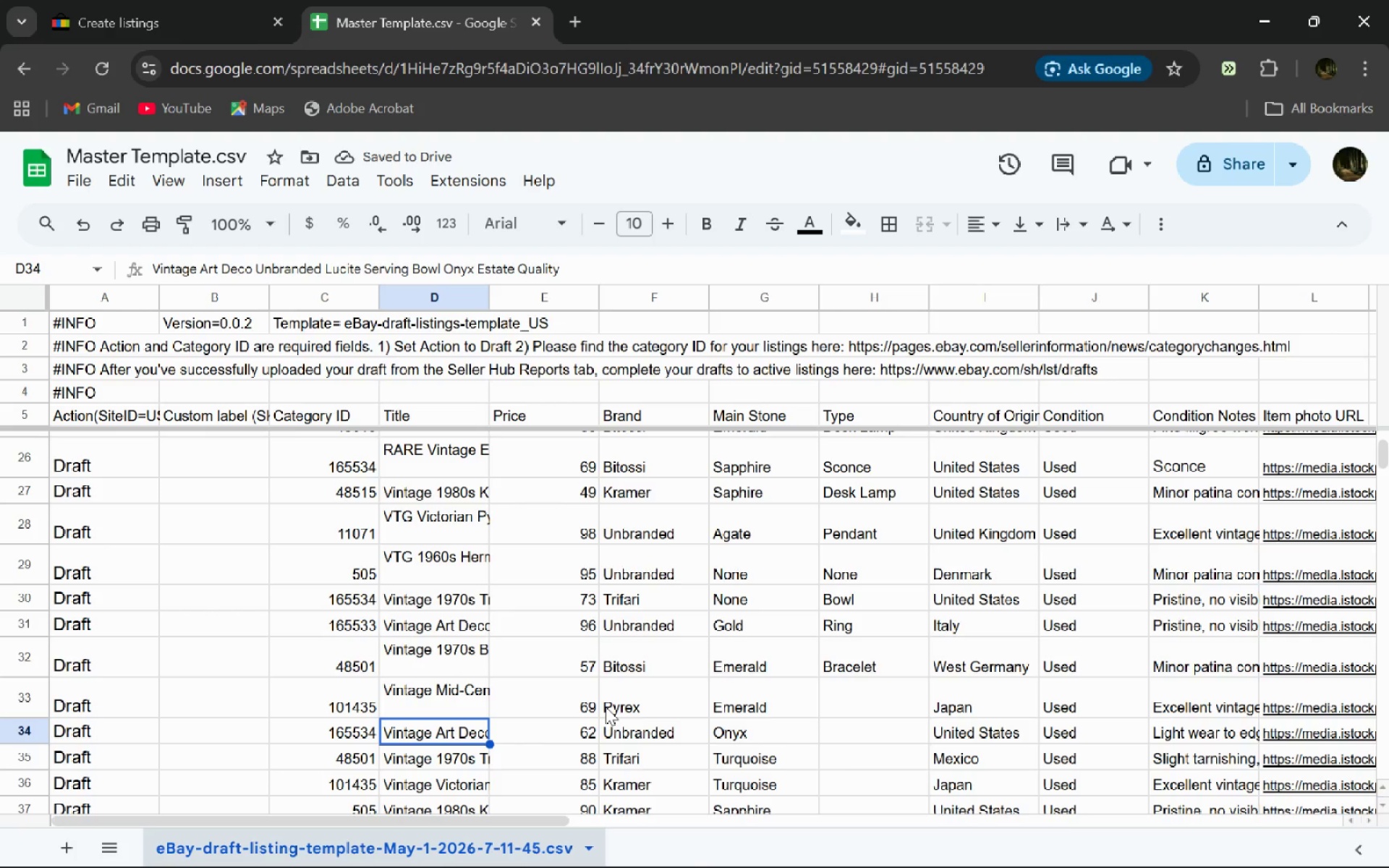 
double_click([606, 707])
 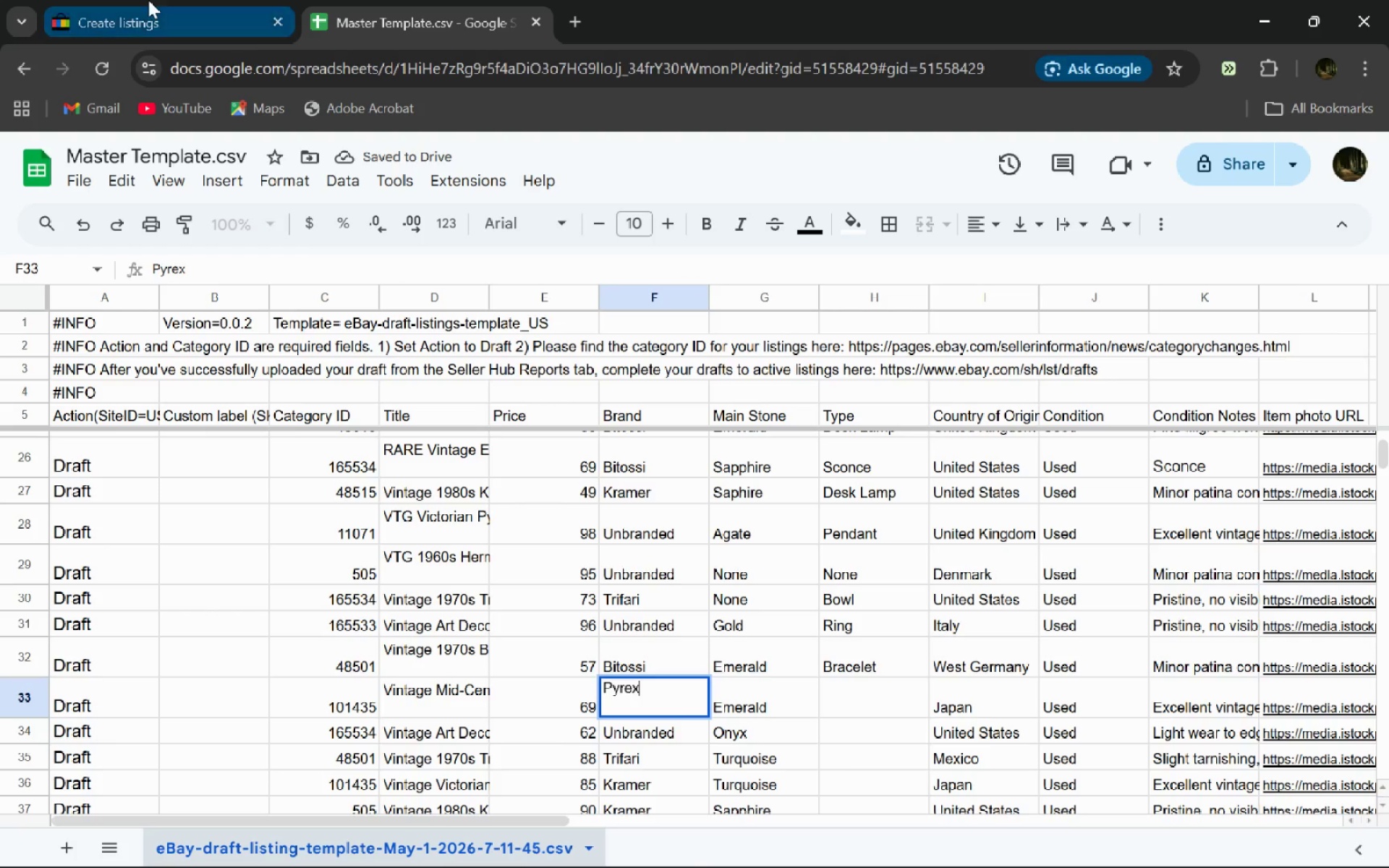 
left_click([148, 0])
 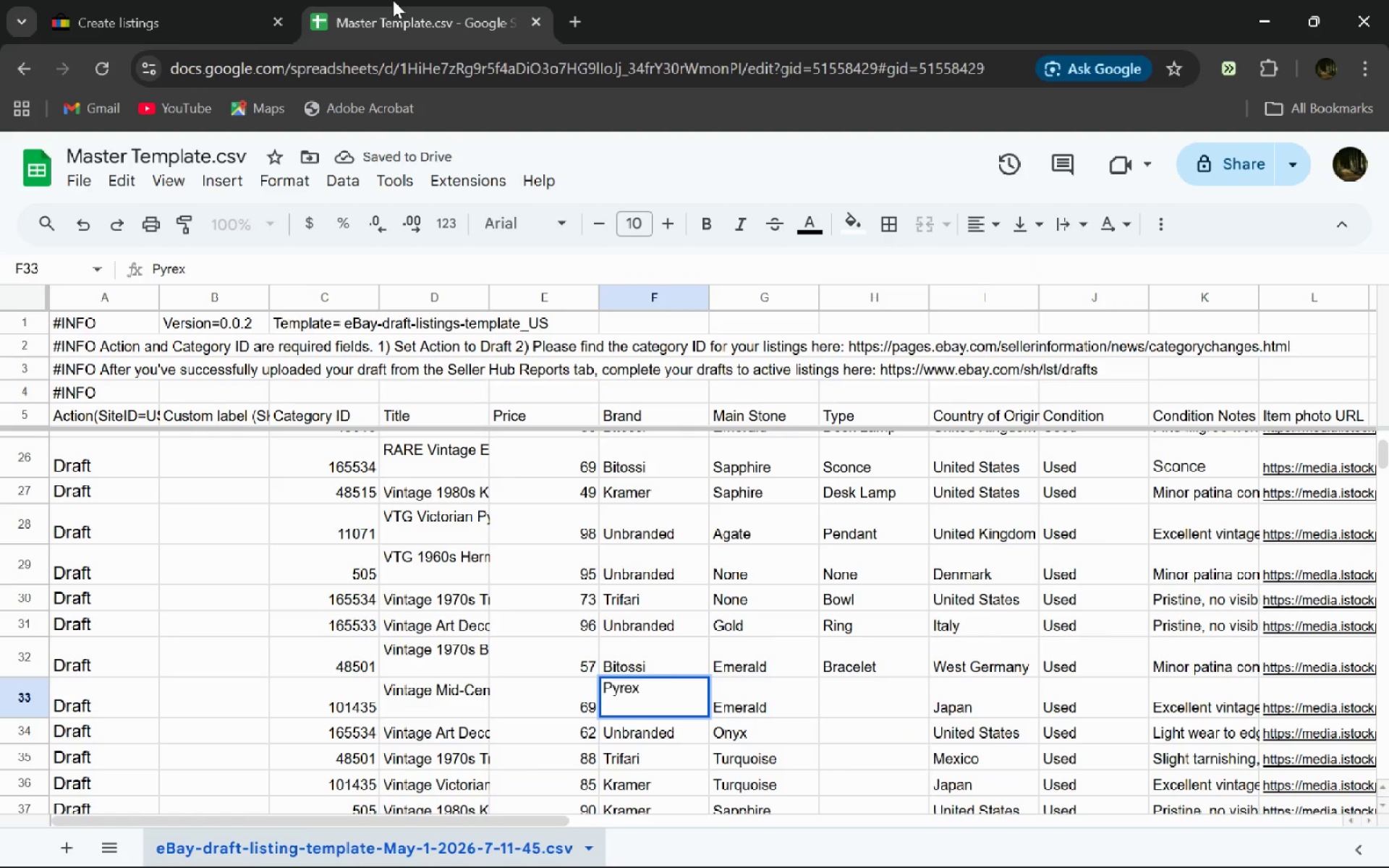 
double_click([393, 0])
 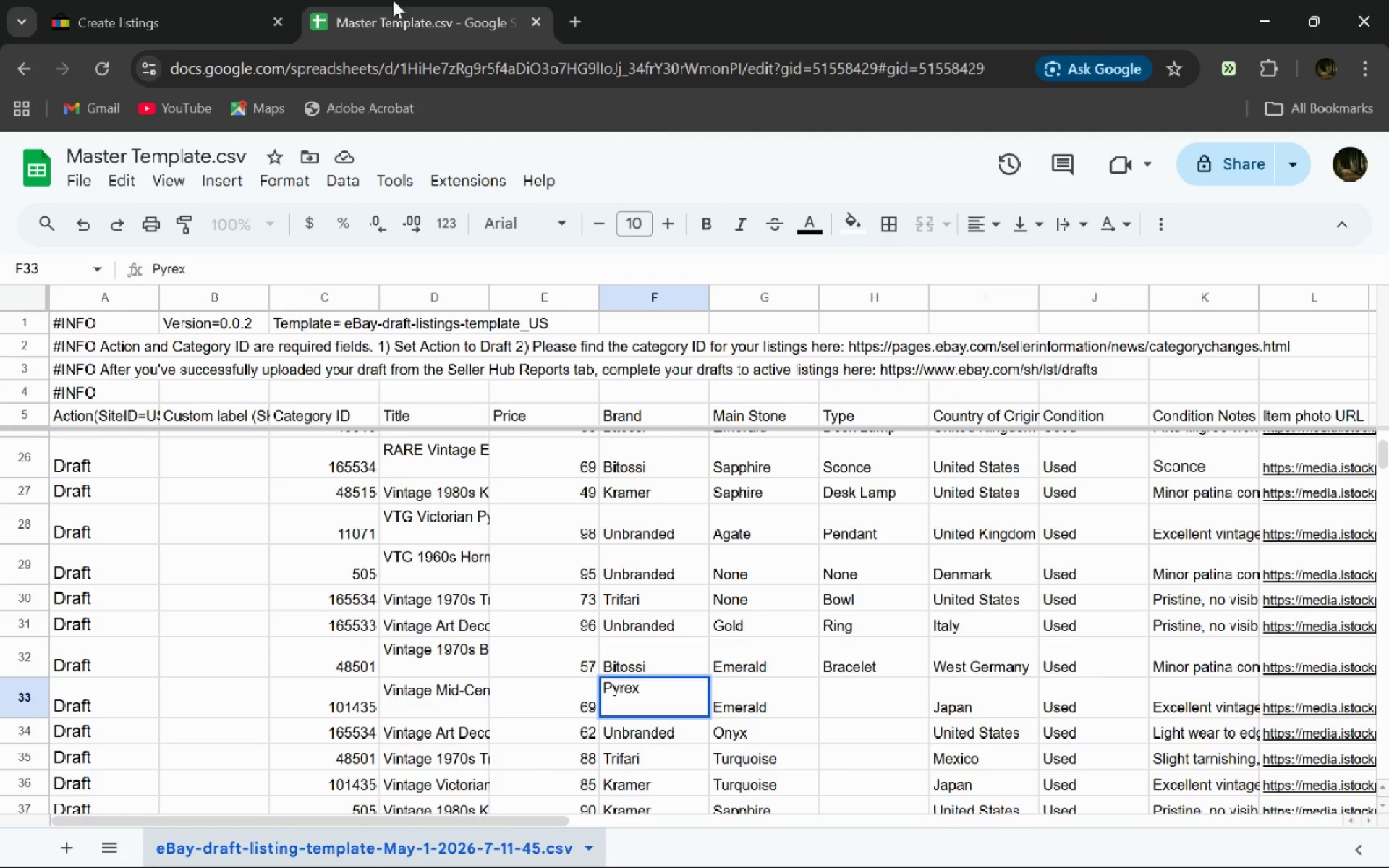 
key(Control+ControlLeft)
 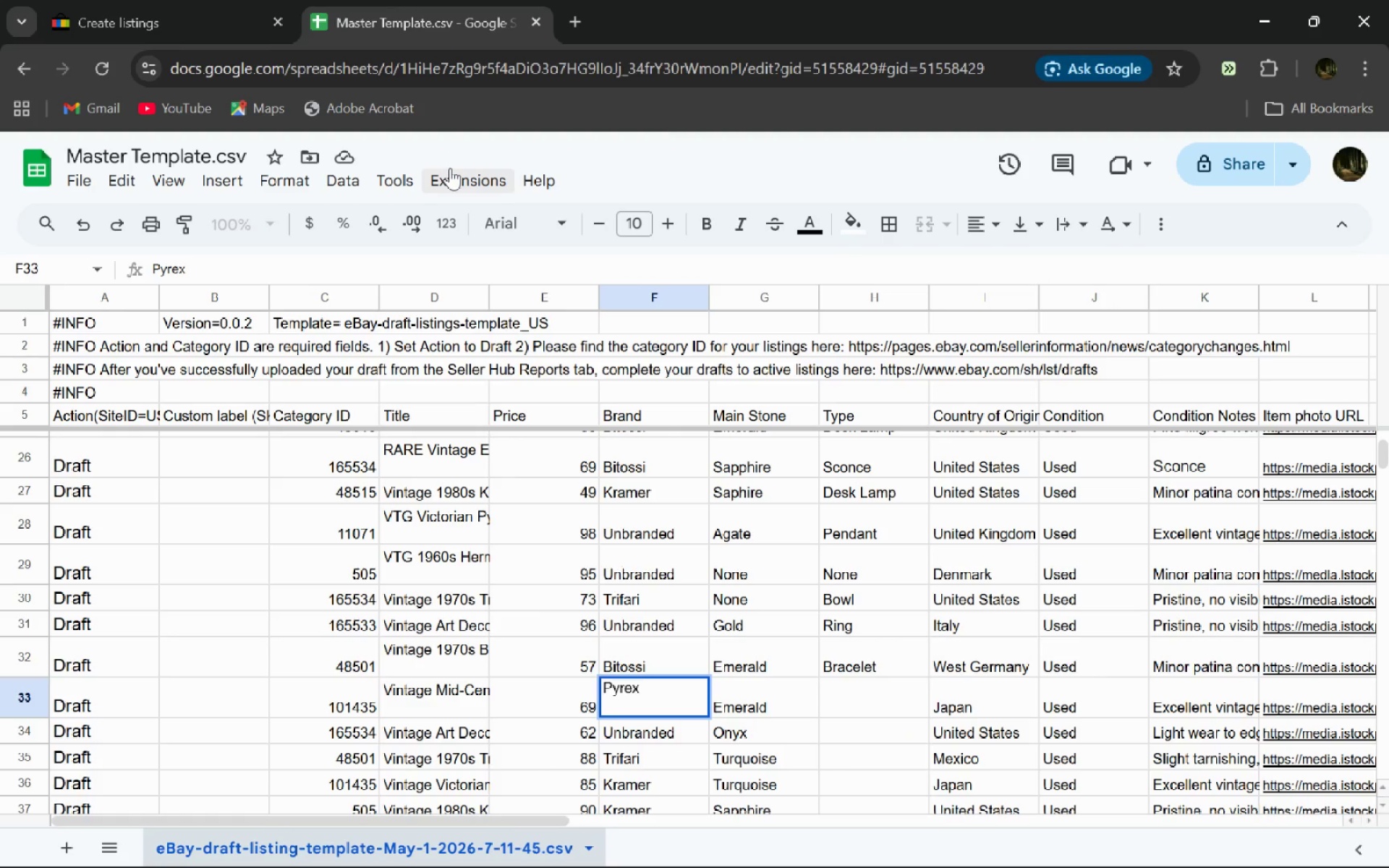 
key(Control+A)
 